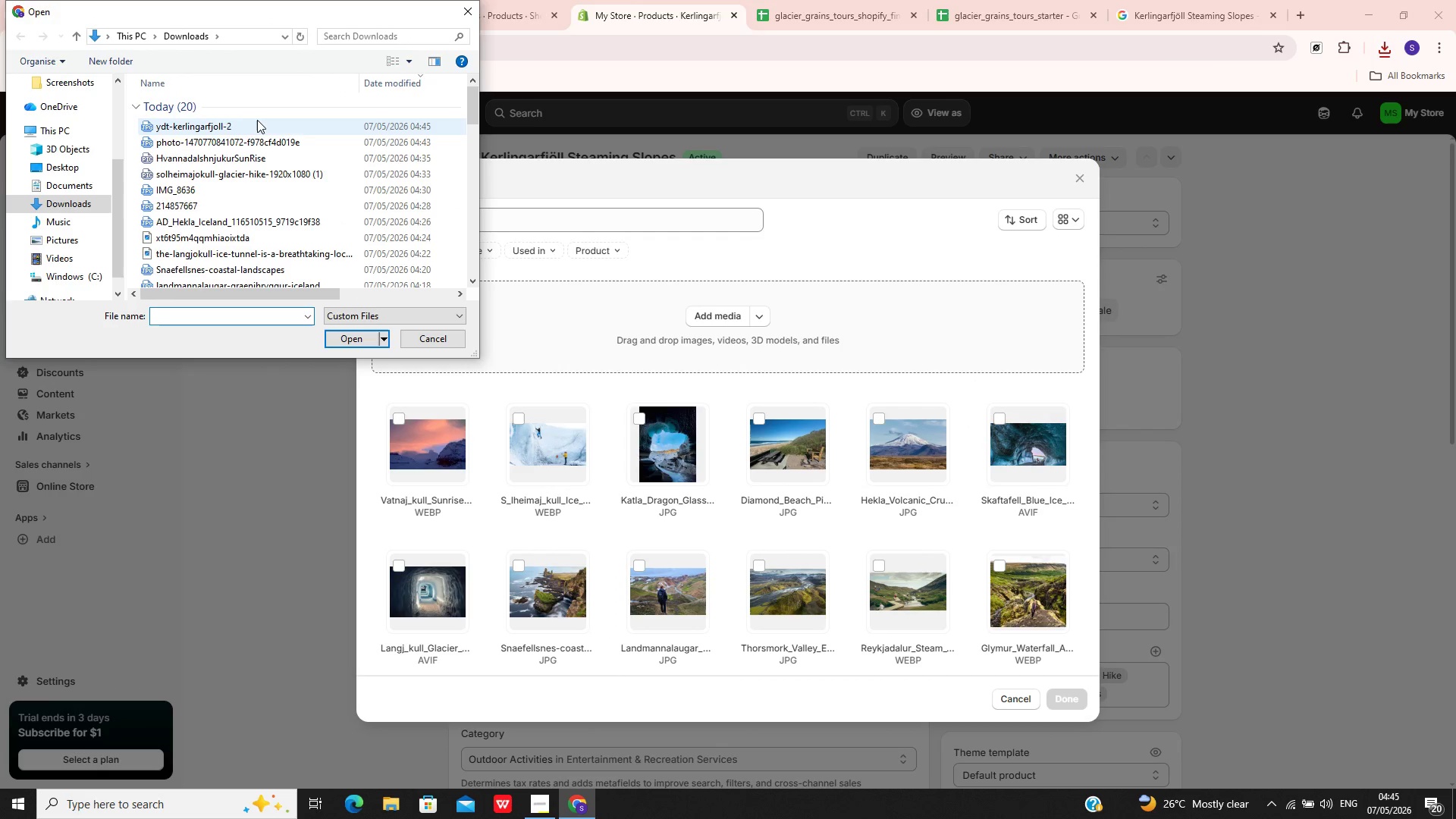 
wait(5.01)
 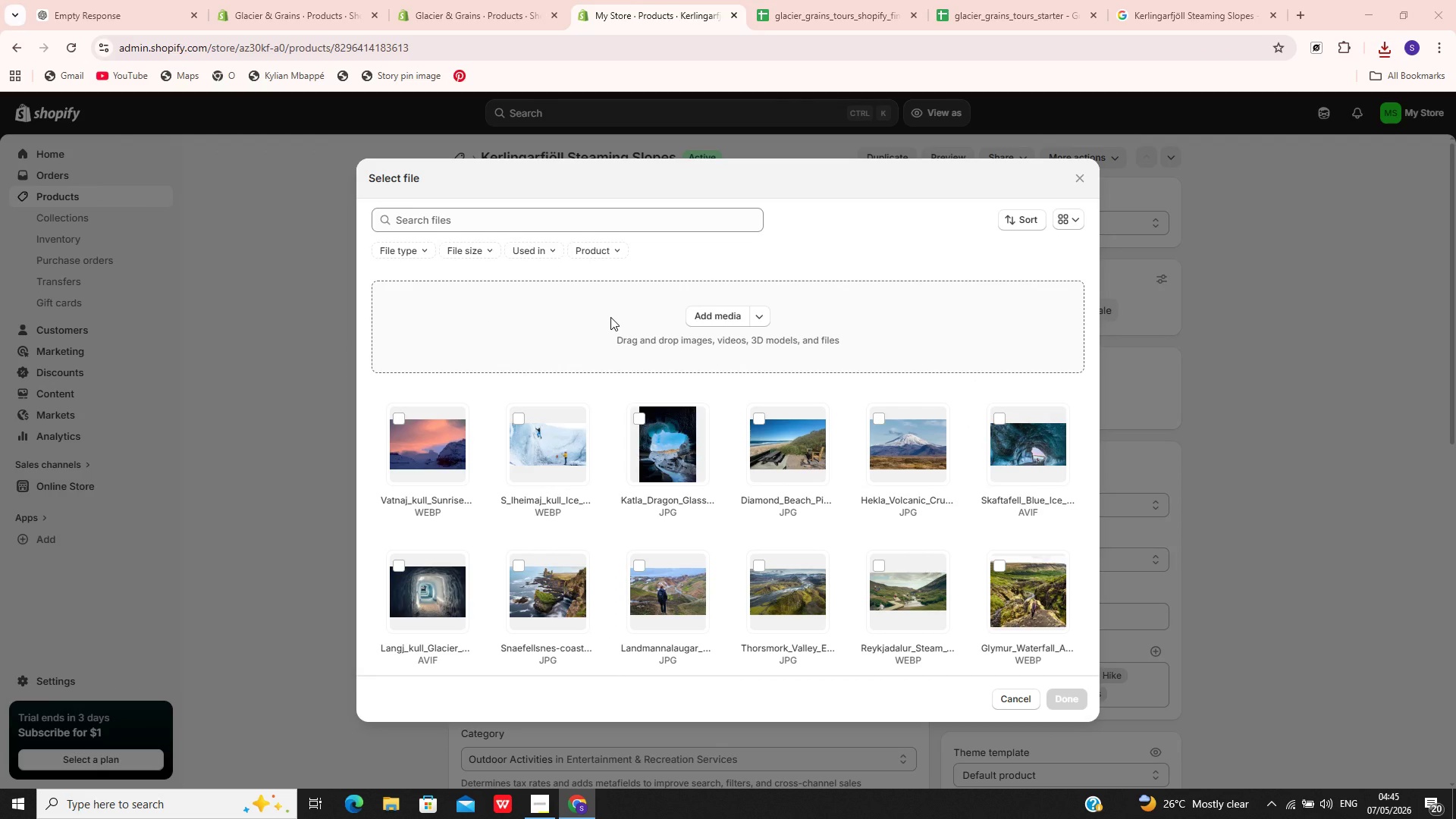 
left_click([257, 120])
 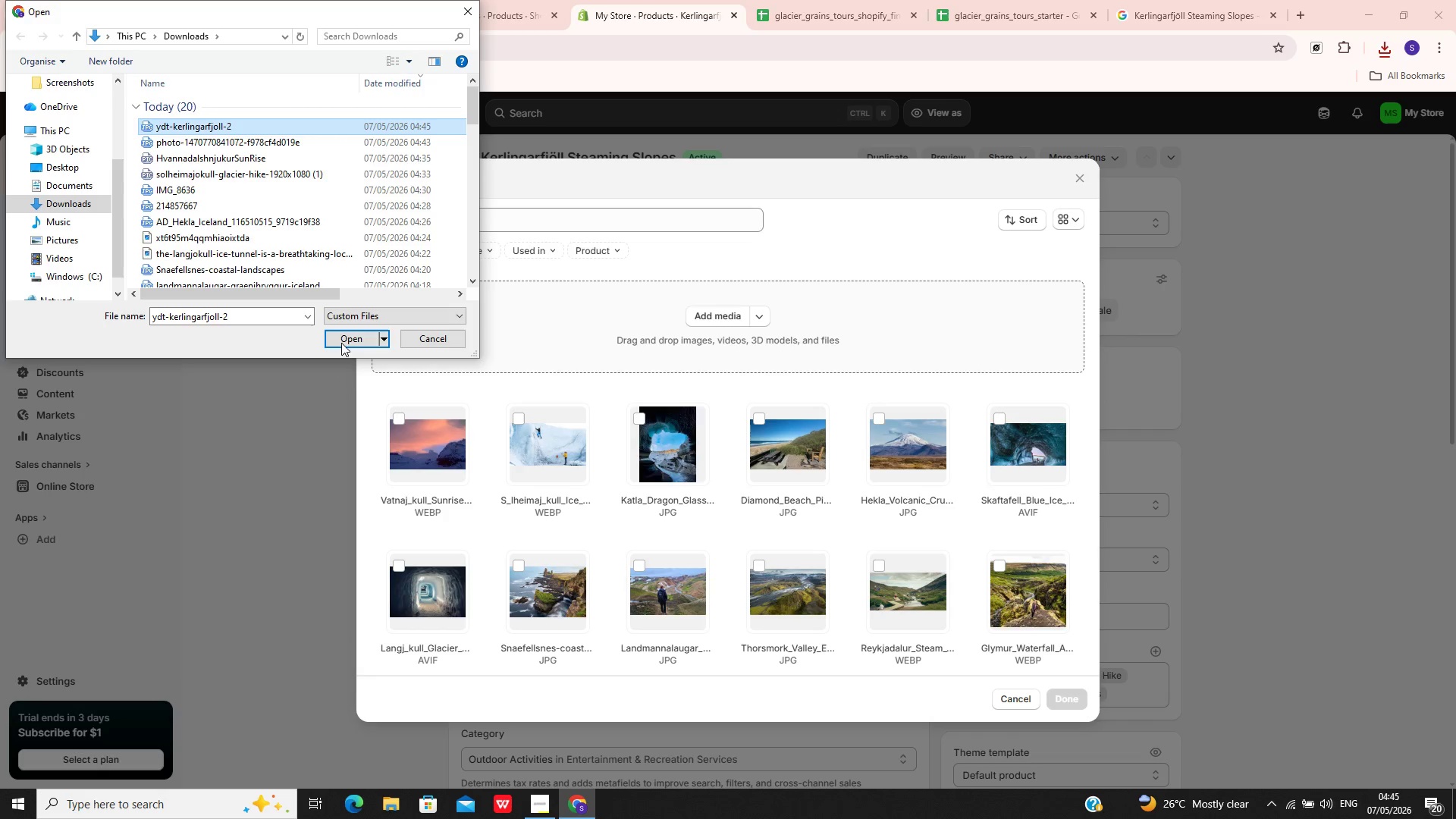 
left_click([341, 340])
 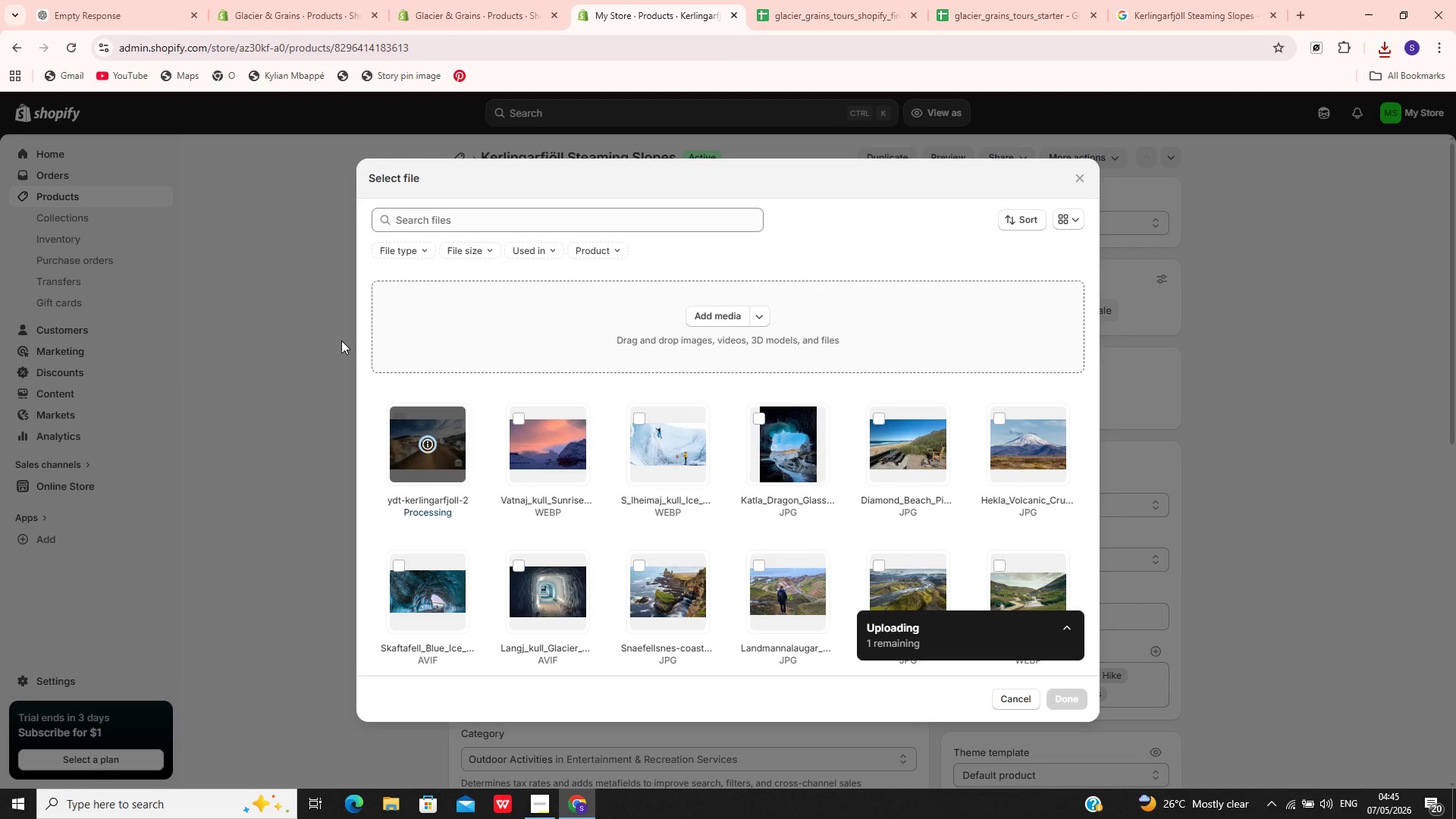 
mouse_move([431, 468])
 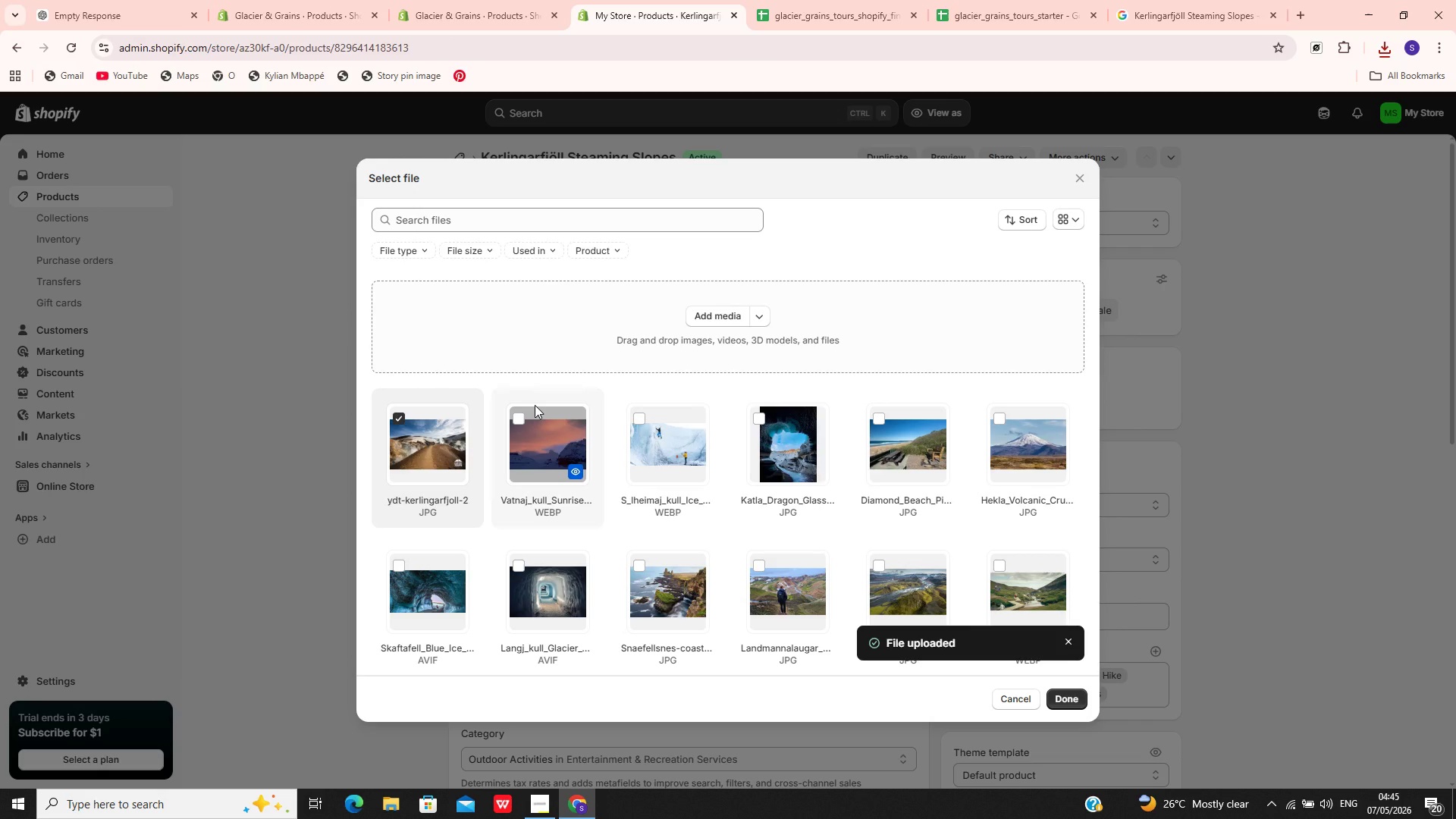 
wait(9.99)
 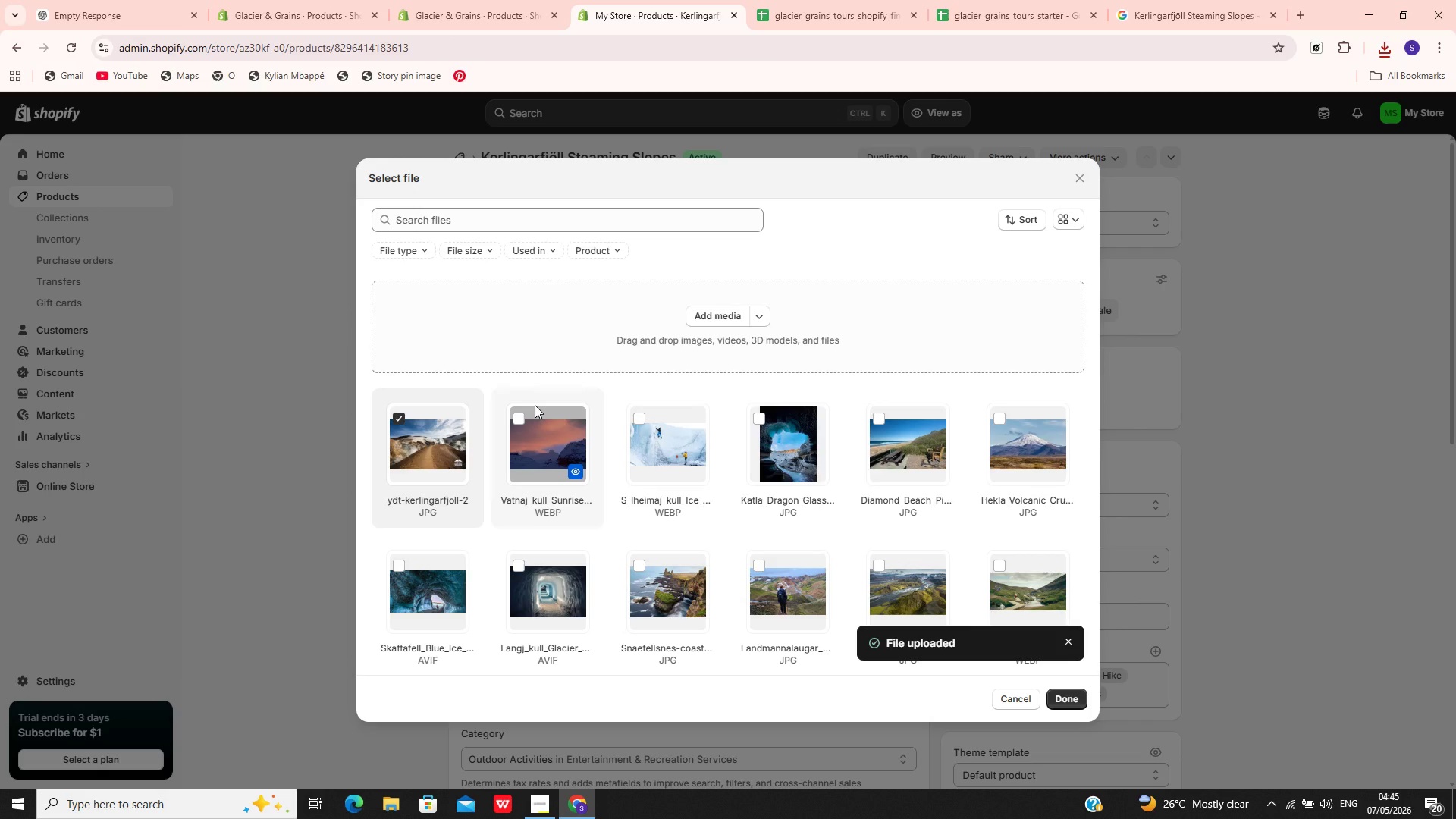 
left_click([1064, 696])
 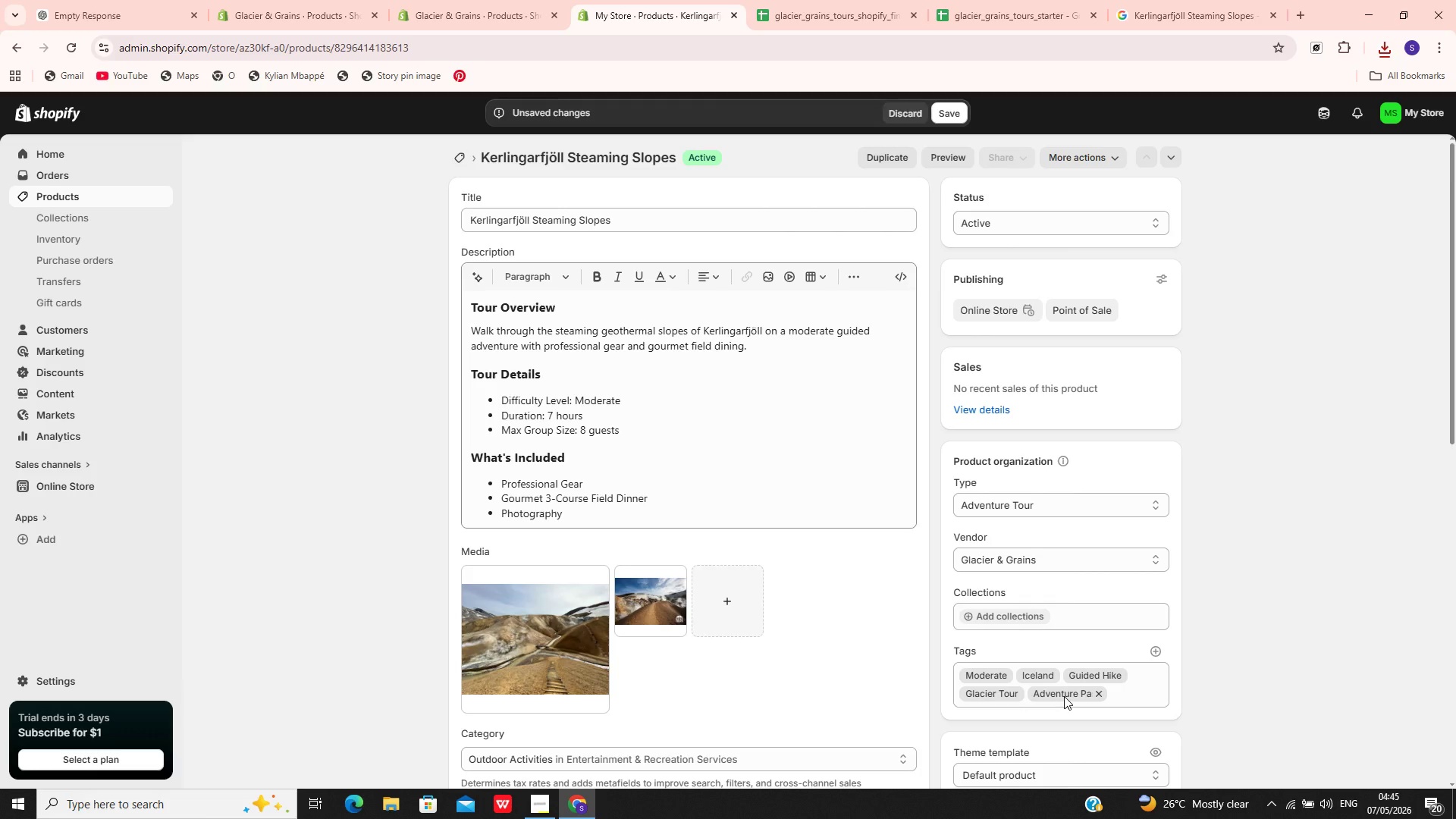 
wait(27.17)
 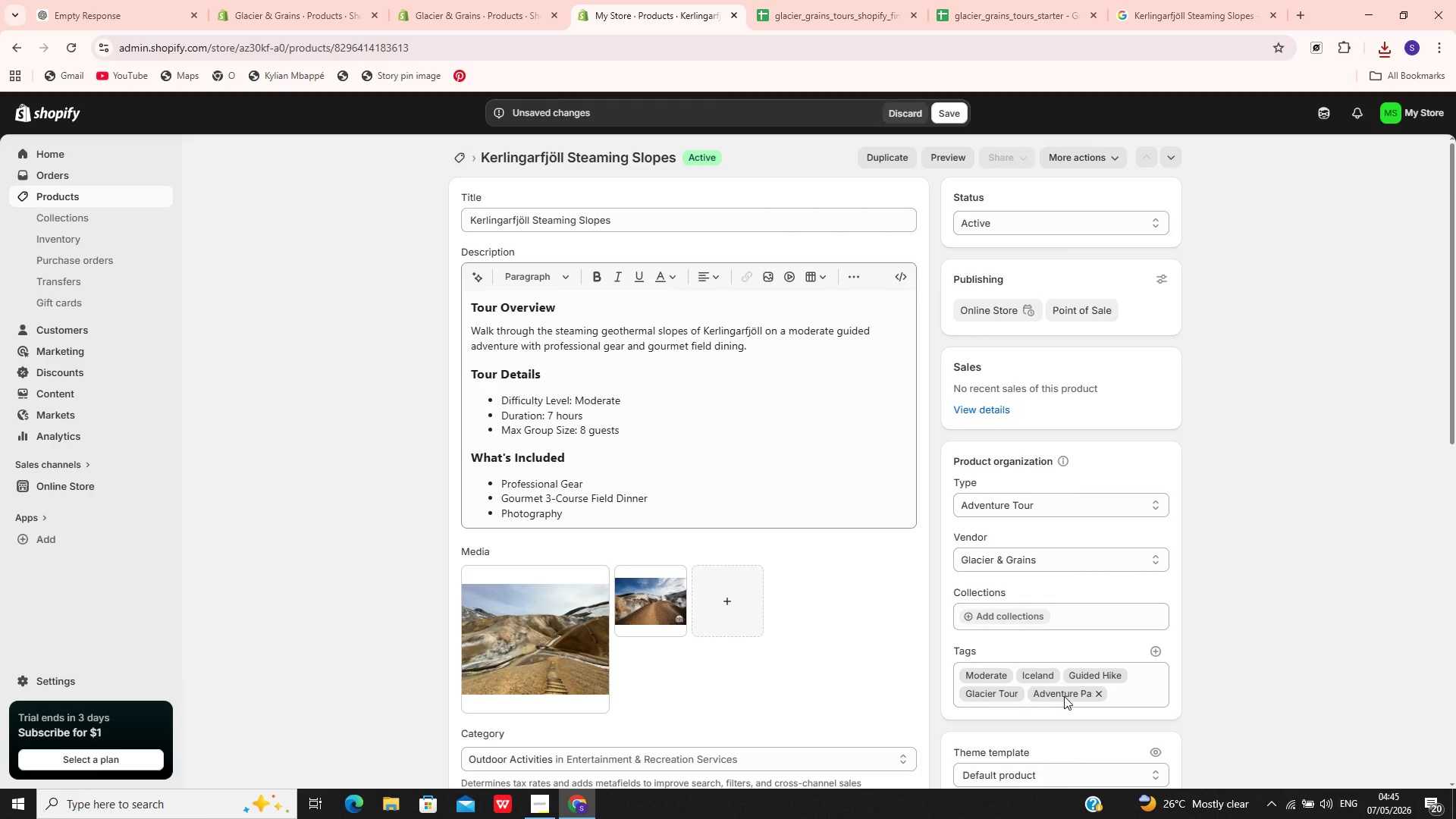 
left_click([661, 597])
 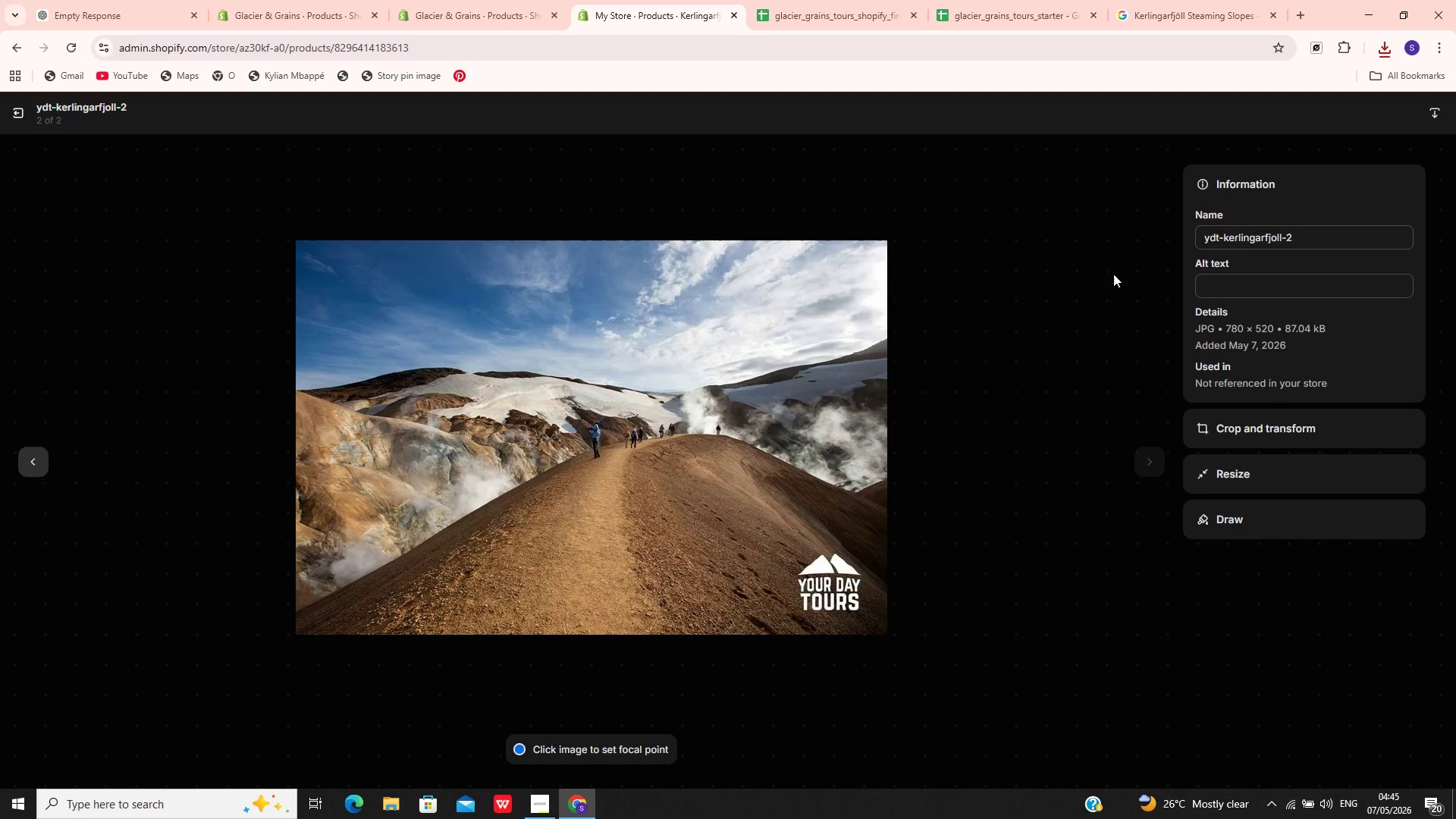 
left_click([1255, 247])
 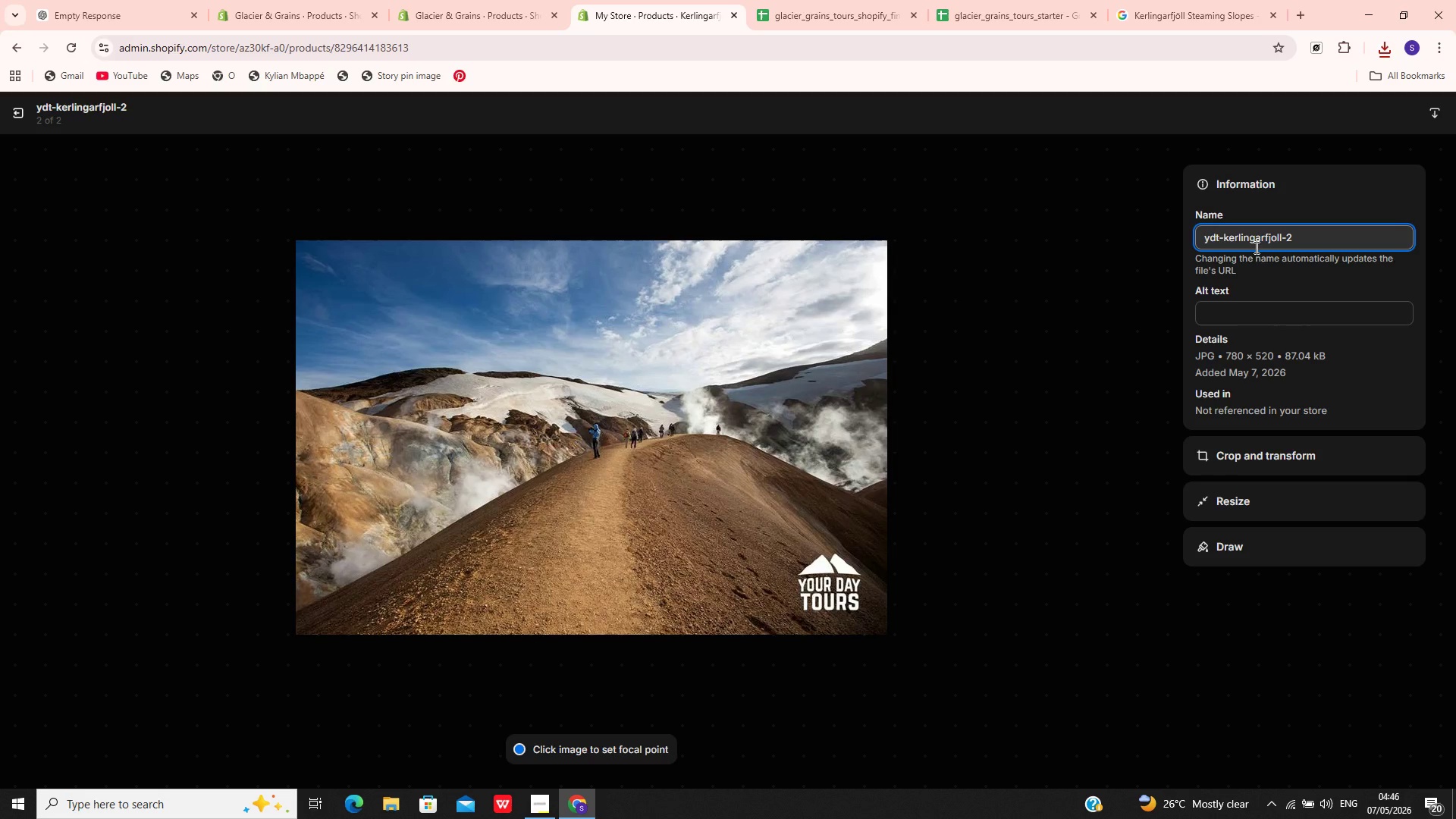 
key(Control+A)
 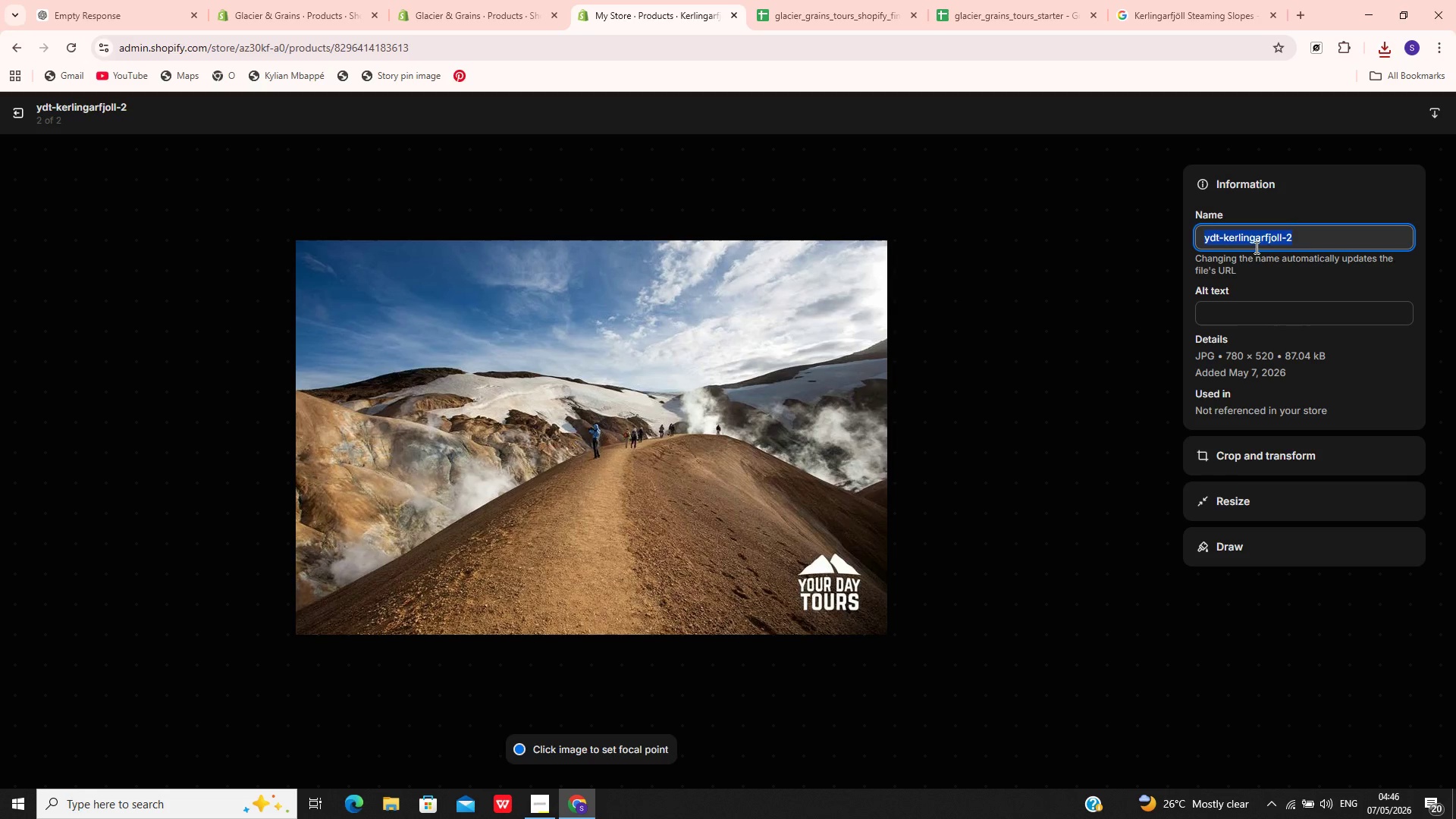 
key(Control+V)
 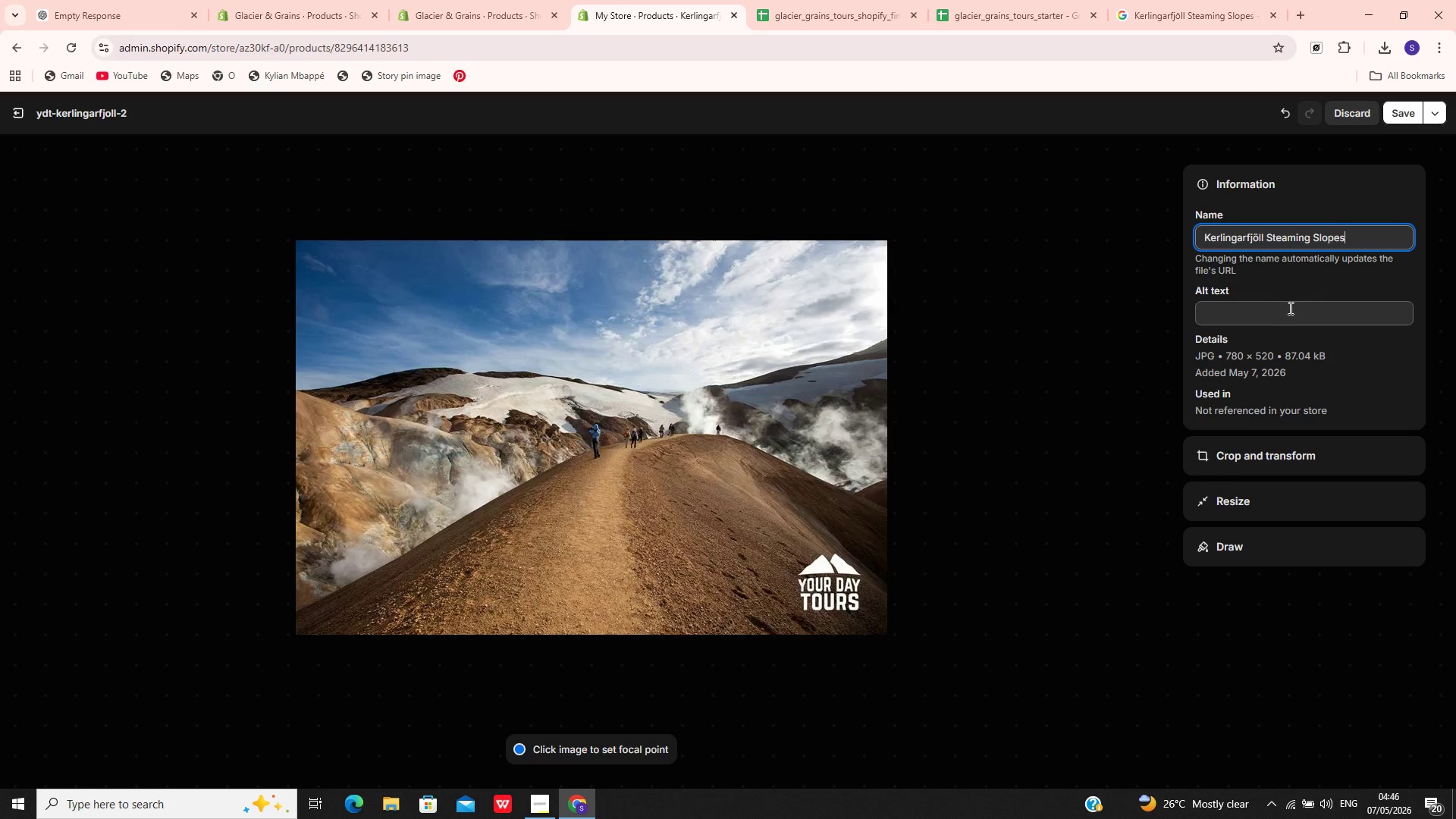 
left_click([1290, 311])
 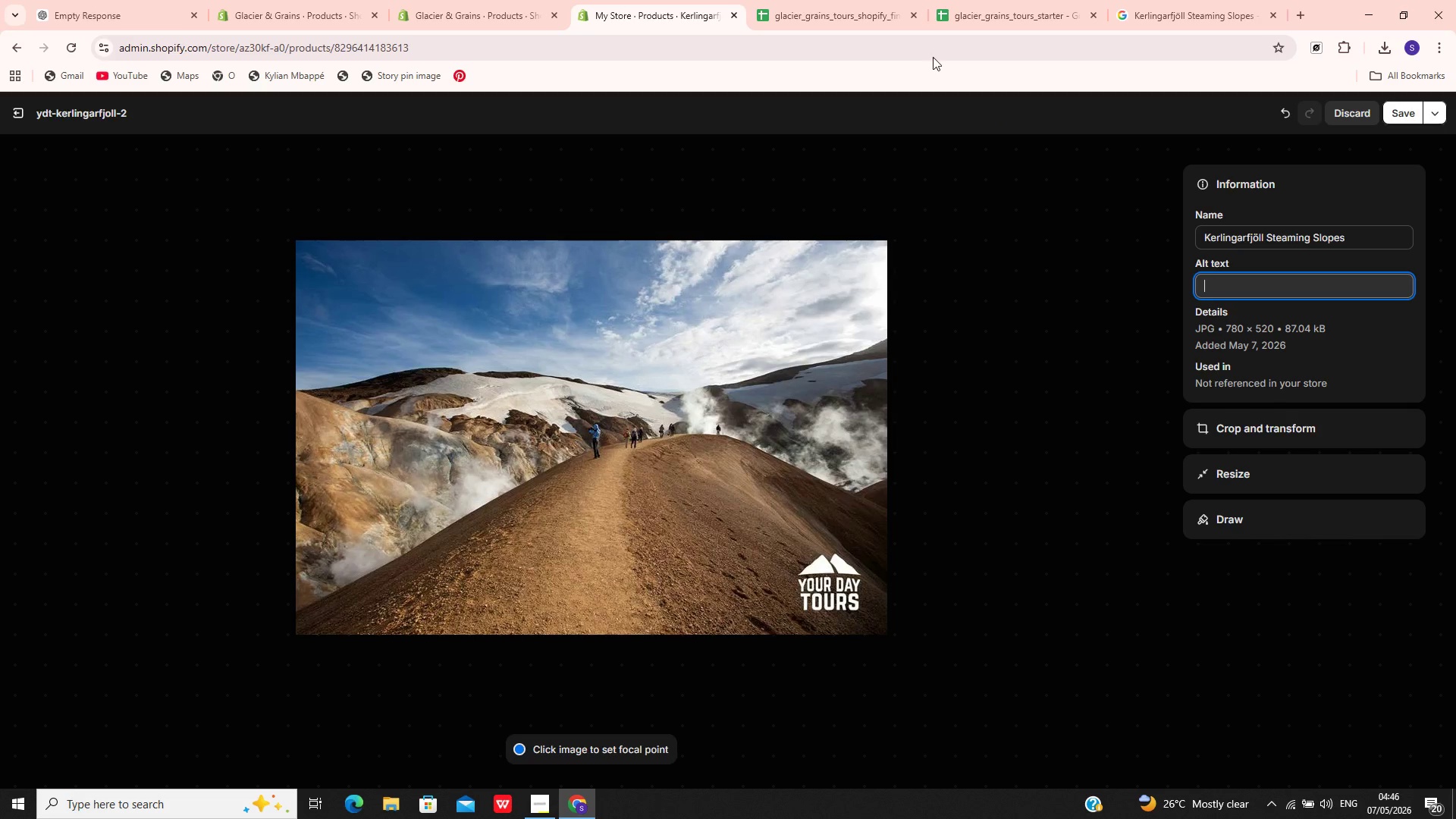 
wait(7.55)
 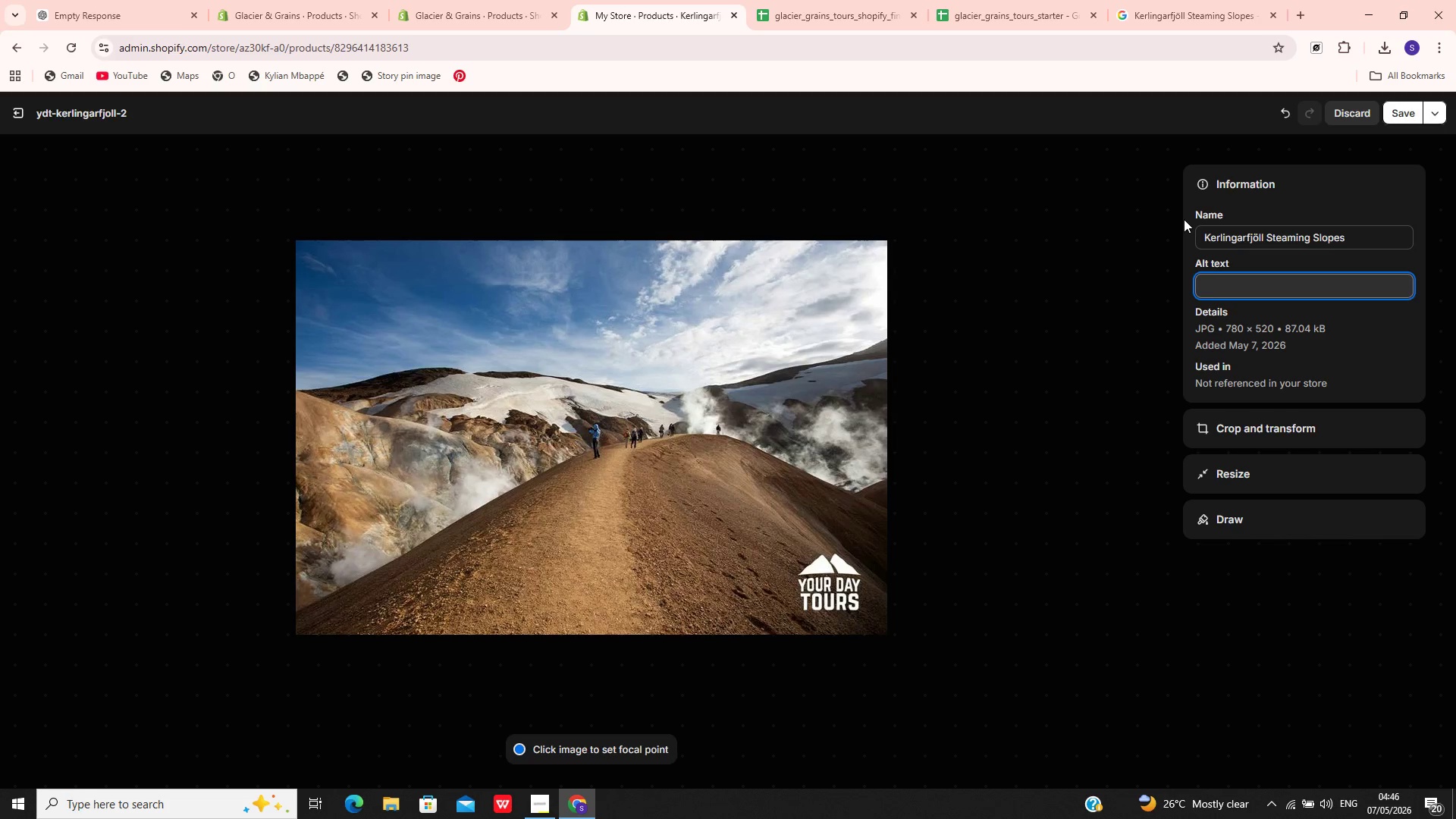 
left_click([800, 0])
 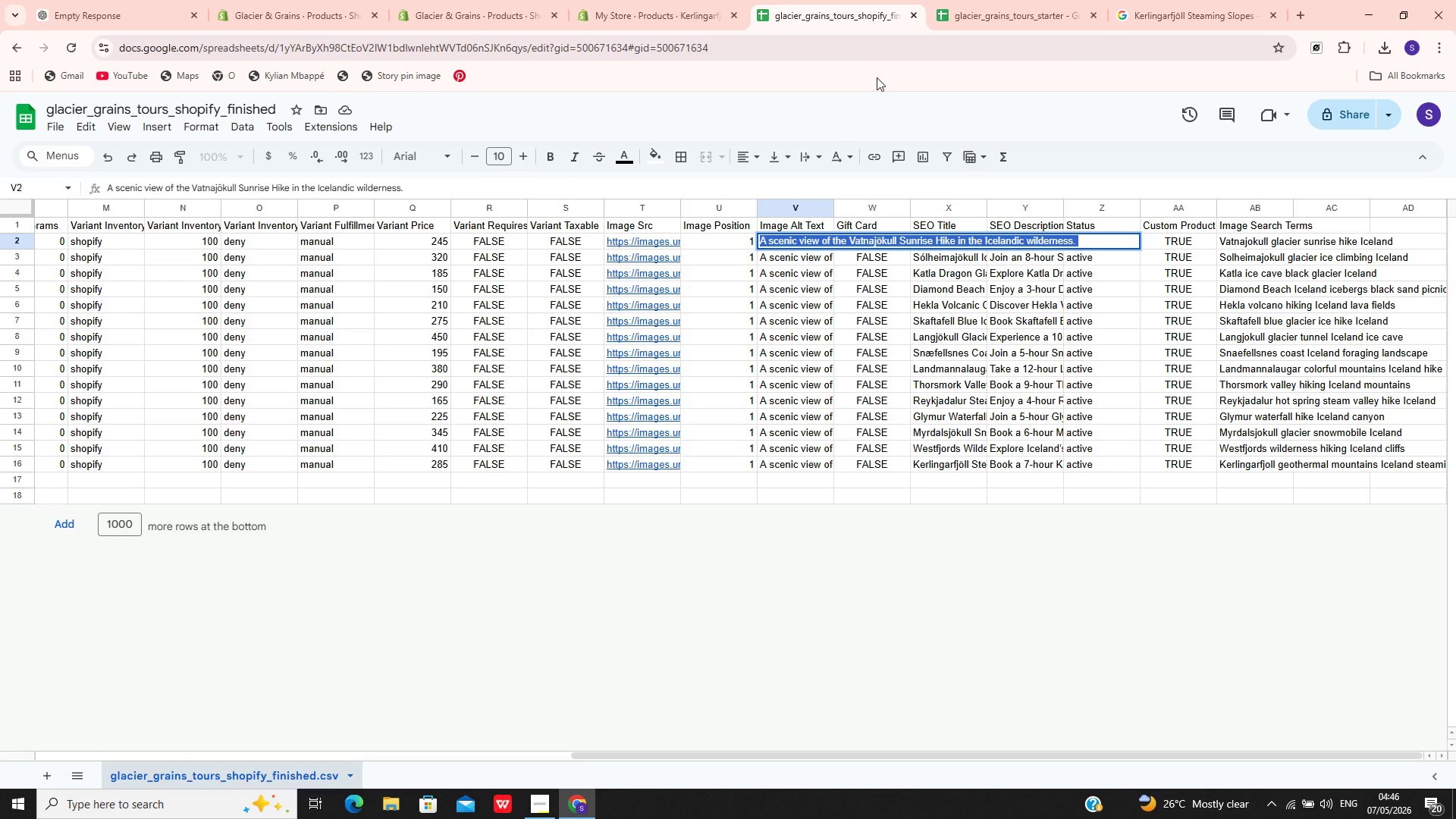 
left_click([1015, 0])
 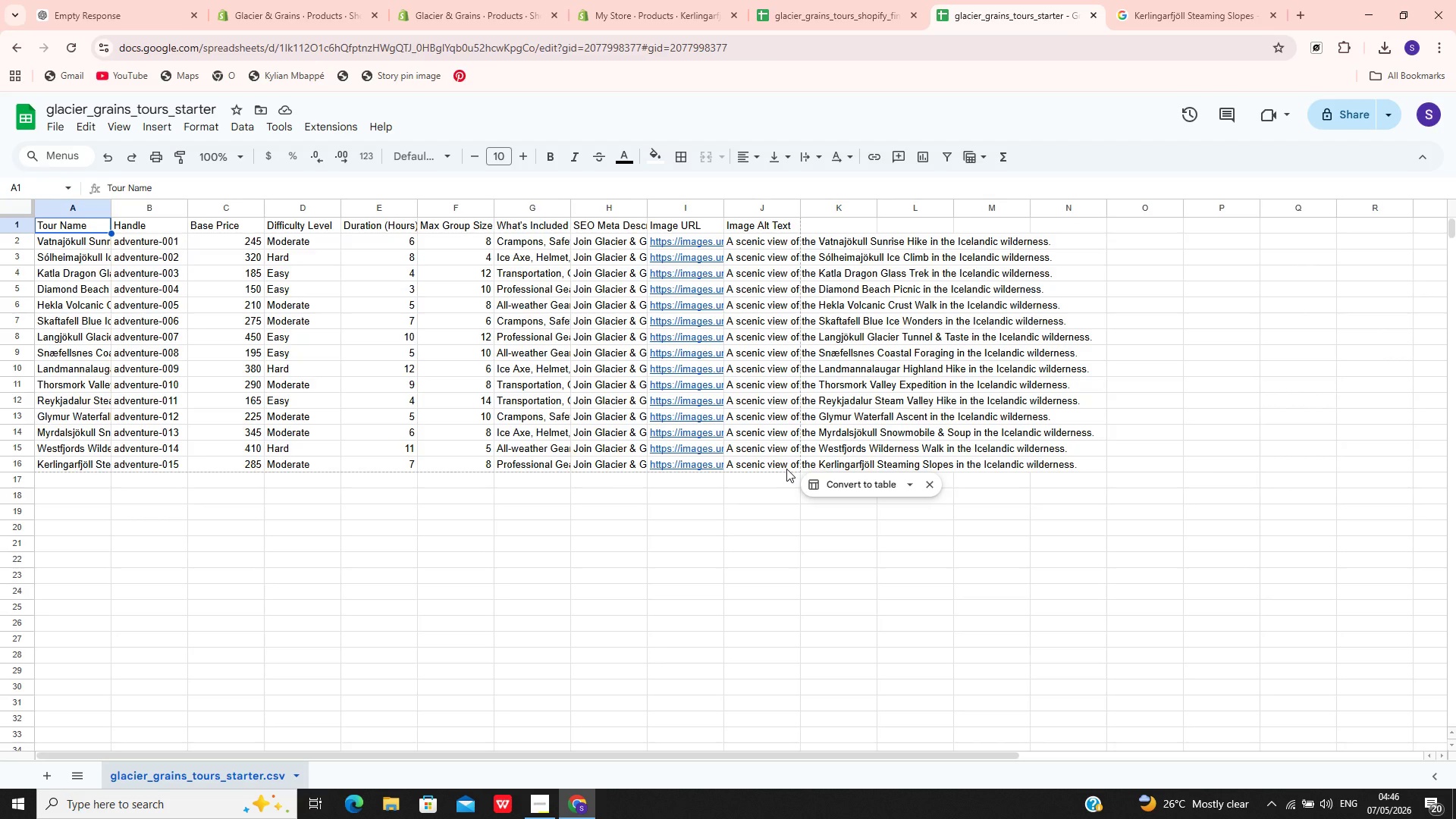 
left_click([765, 463])
 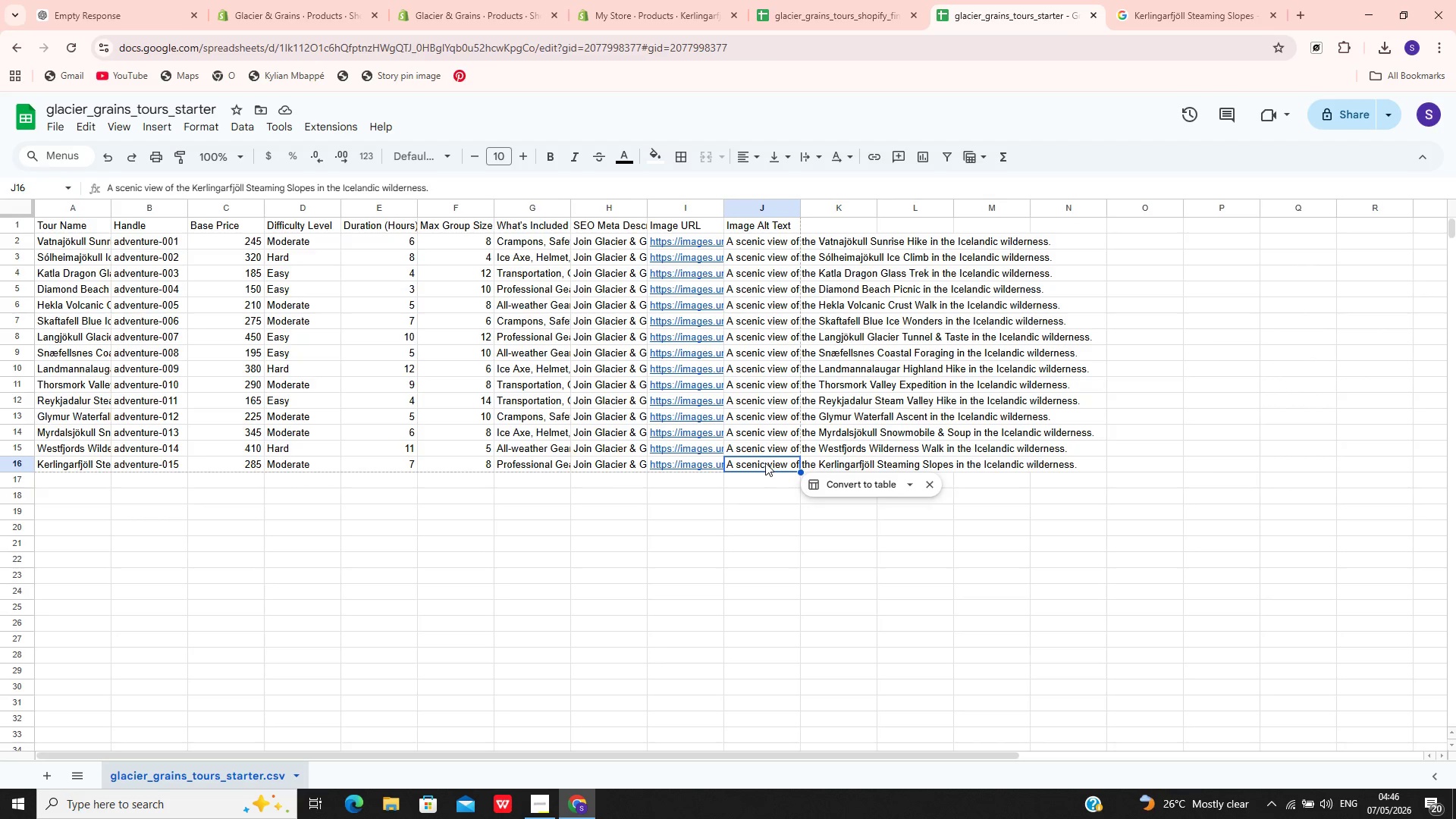 
double_click([765, 463])
 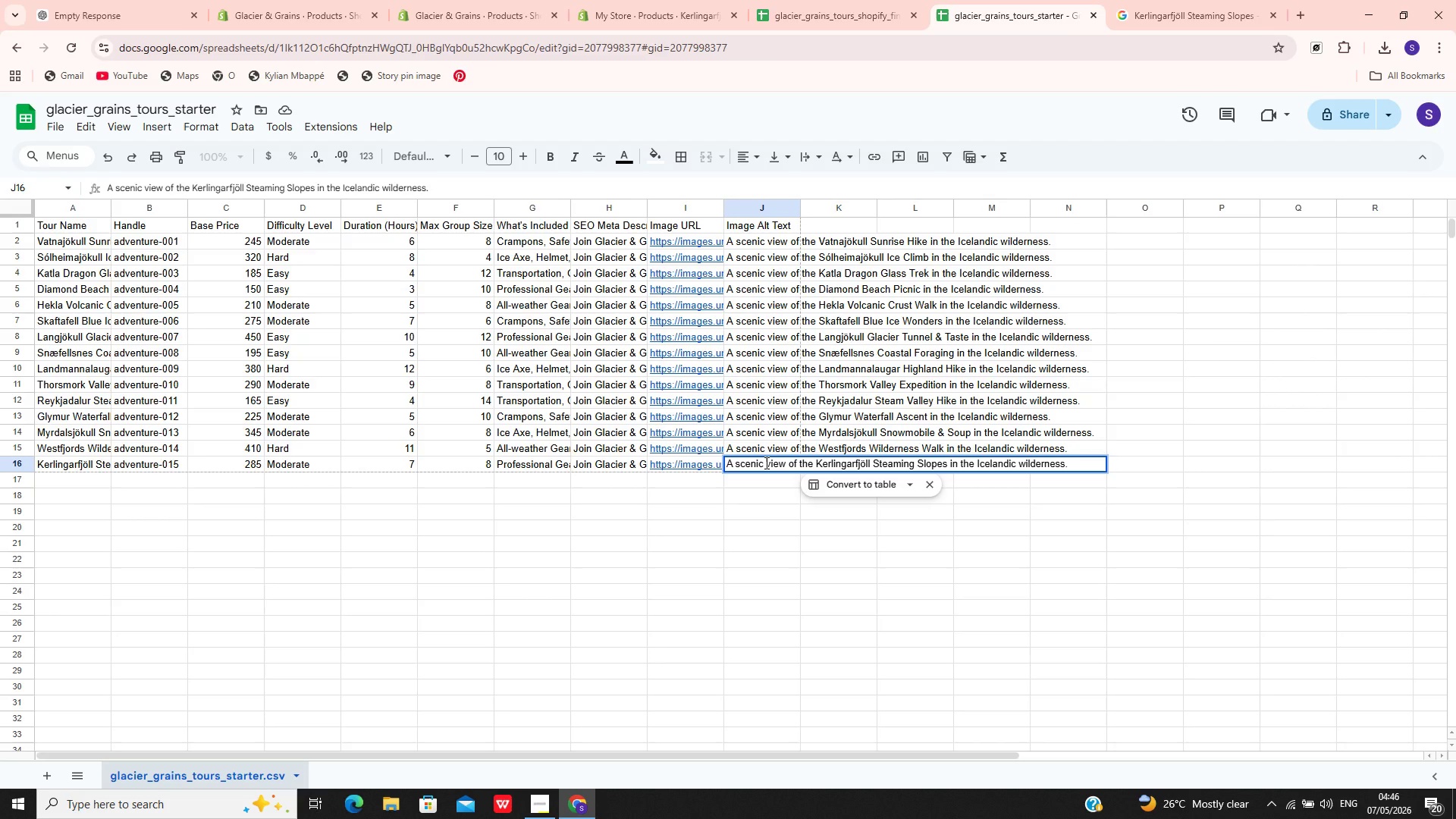 
key(Control+A)
 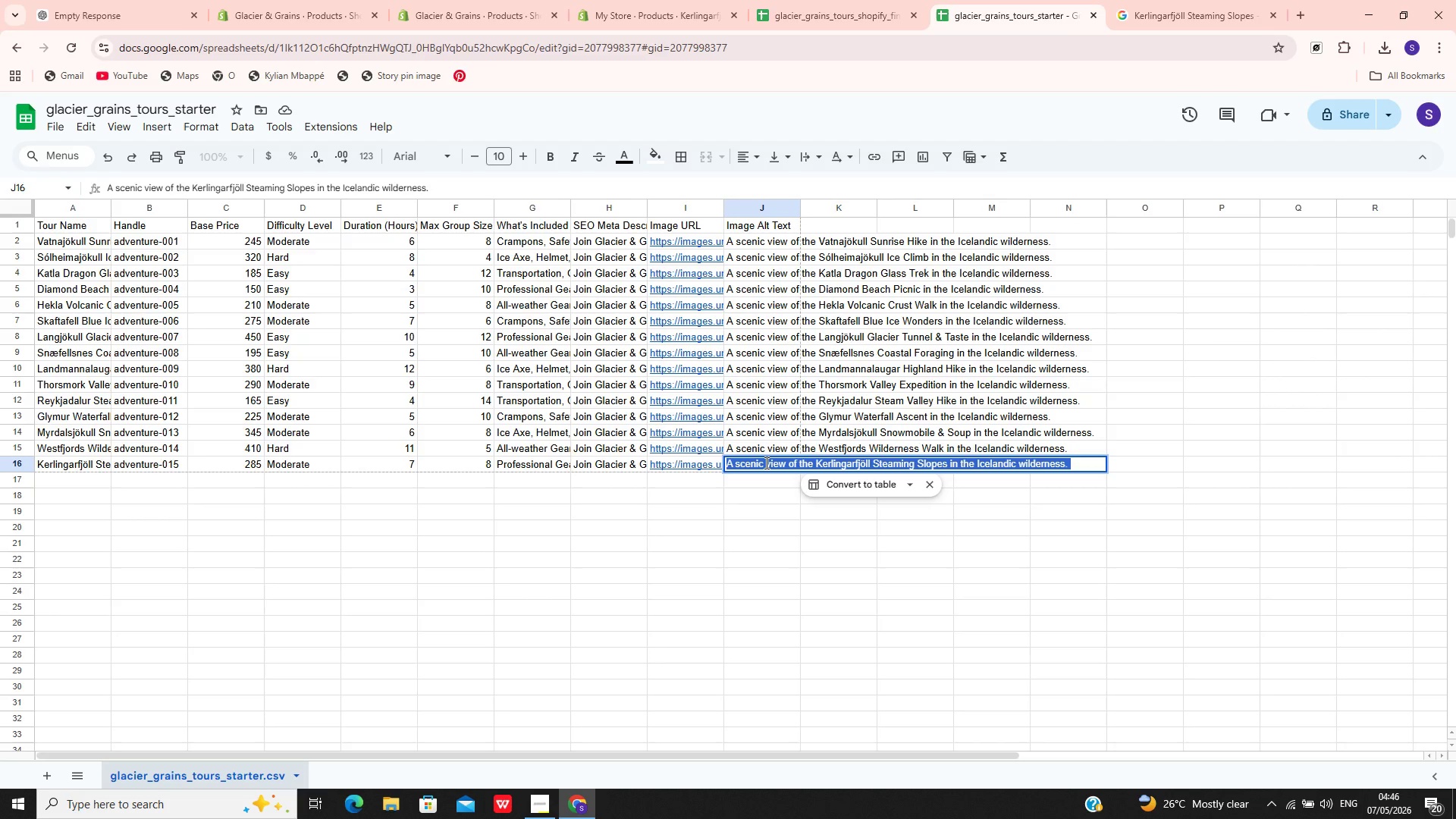 
key(Control+C)
 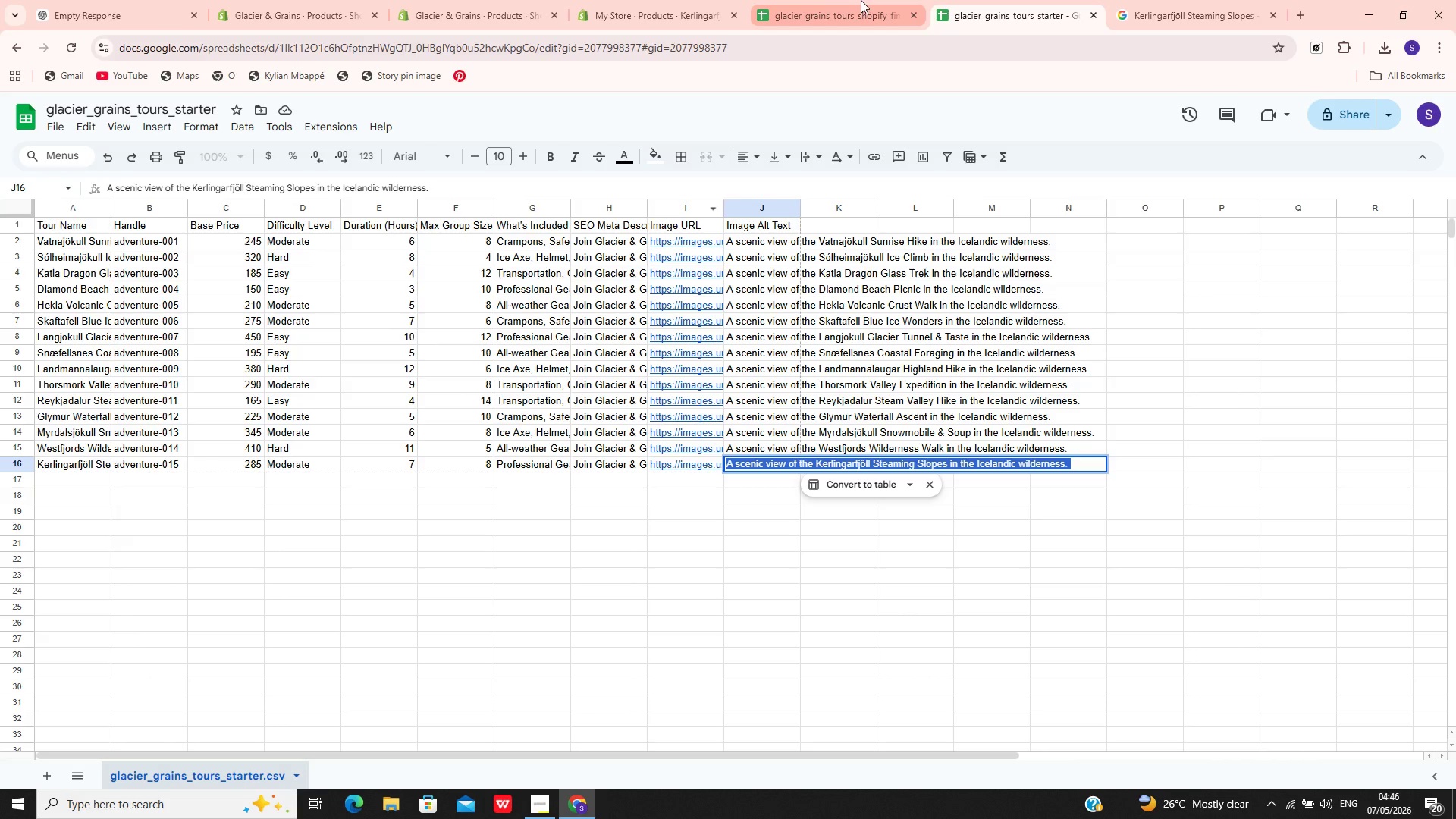 
mouse_move([769, 9])
 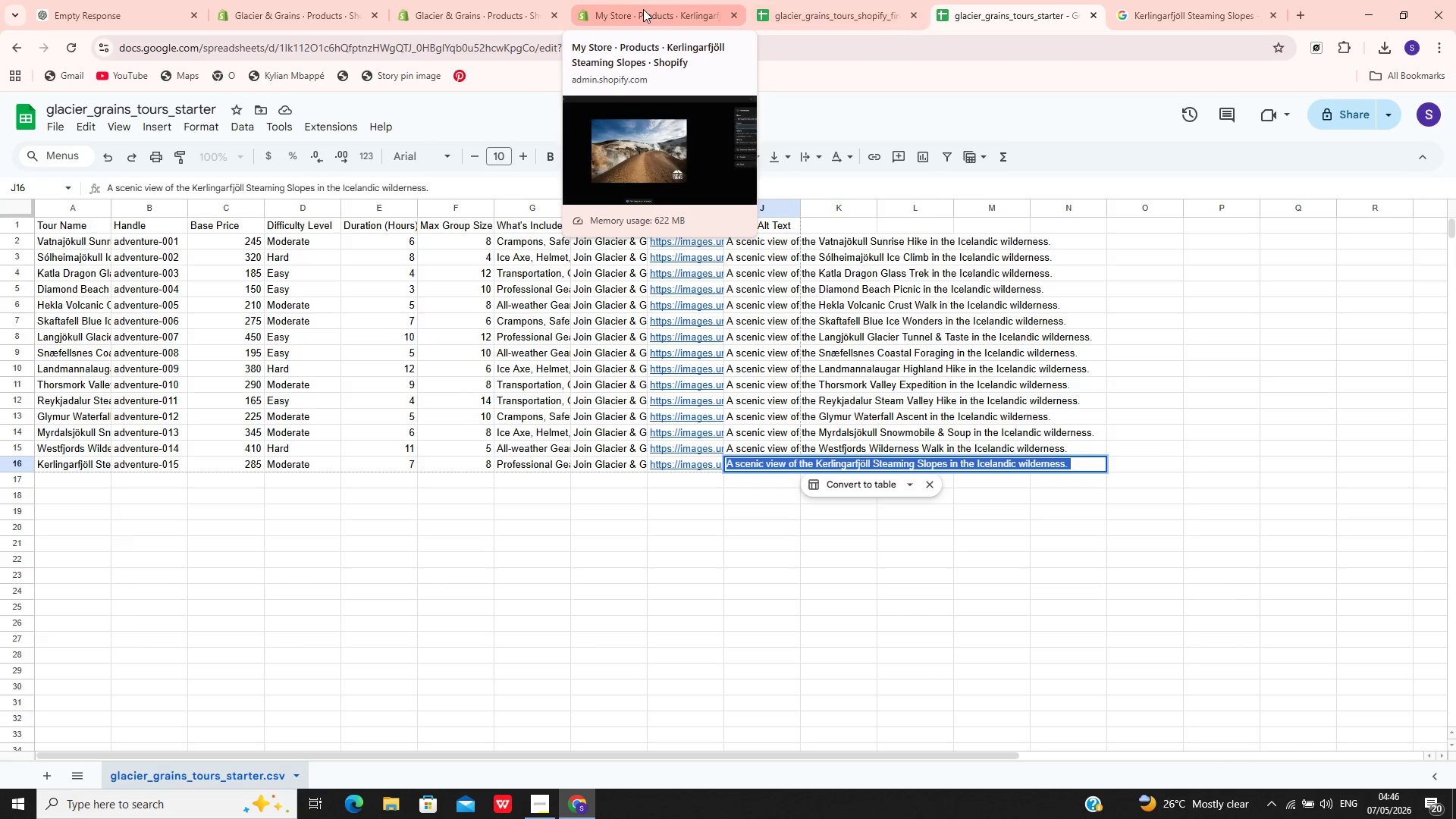 
left_click([643, 9])
 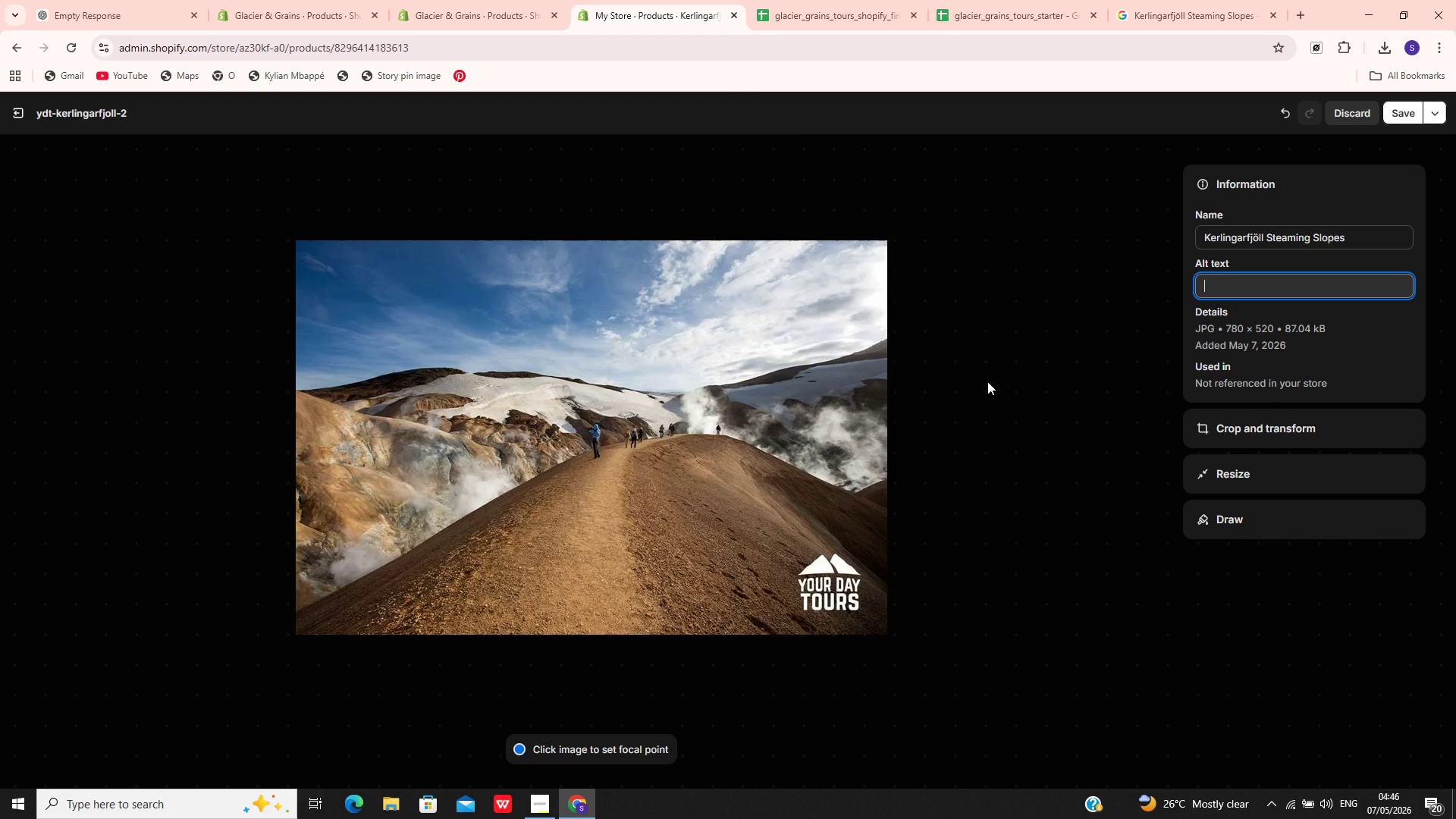 
key(Control+V)
 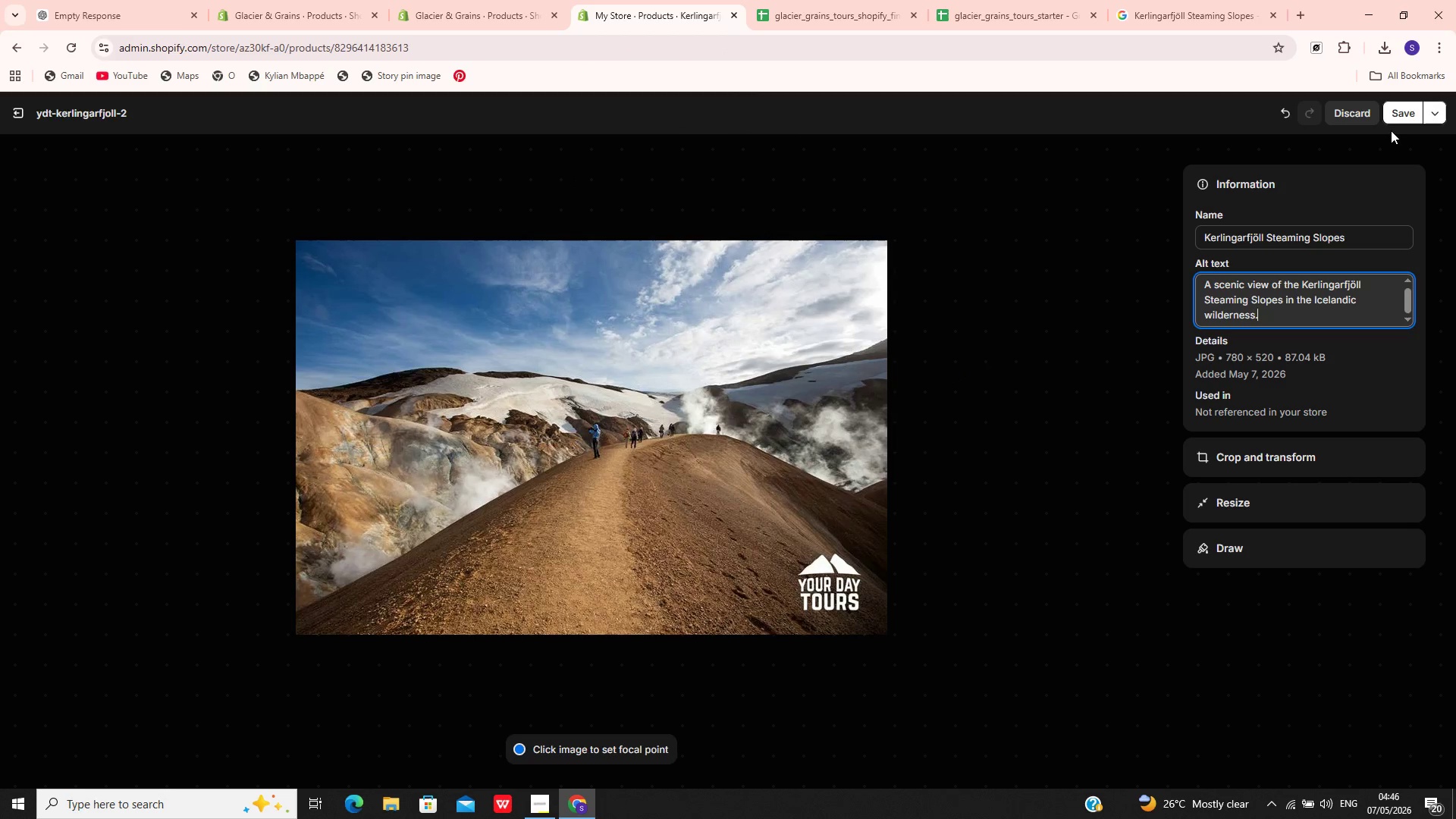 
left_click([1403, 114])
 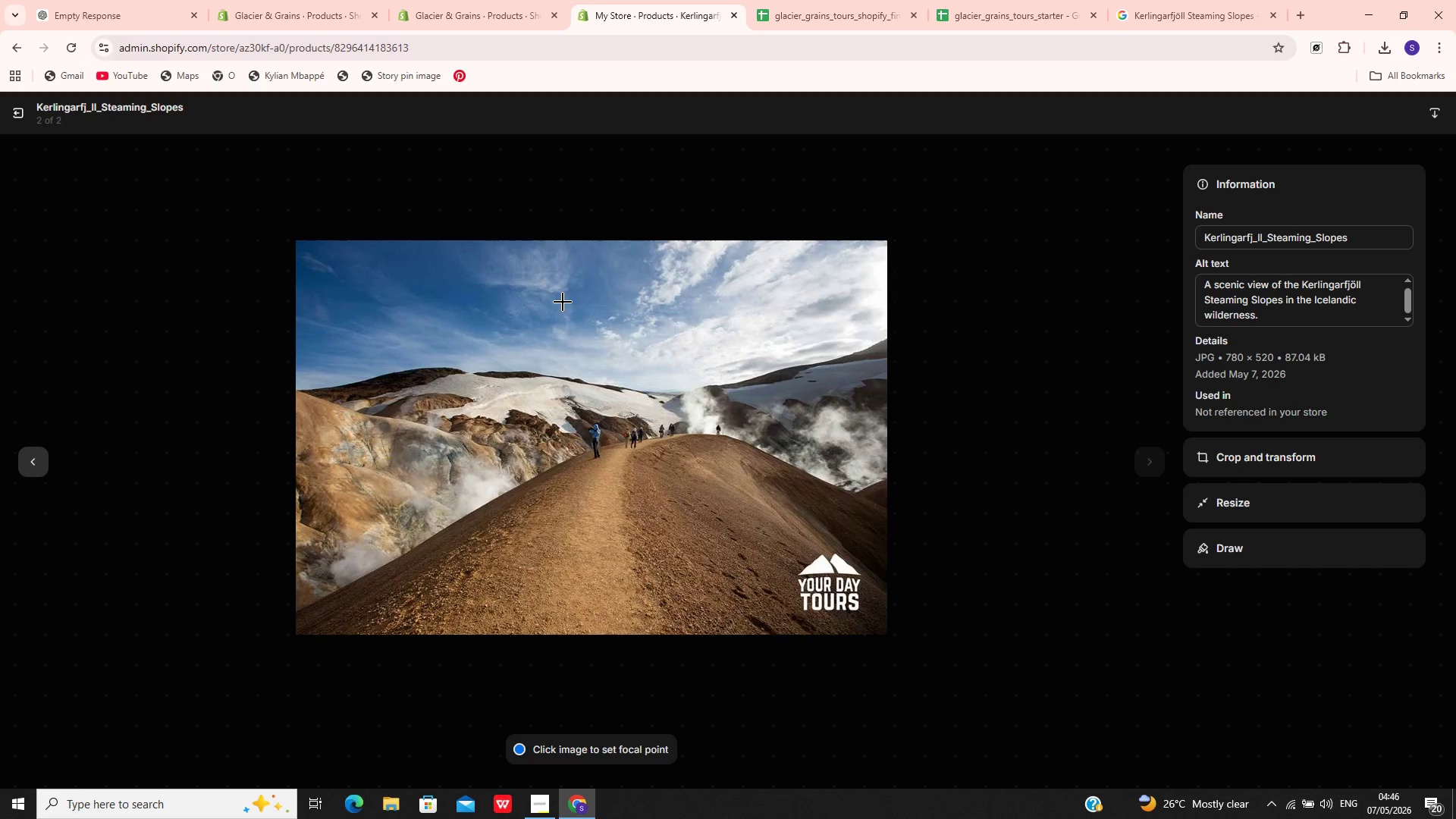 
wait(6.72)
 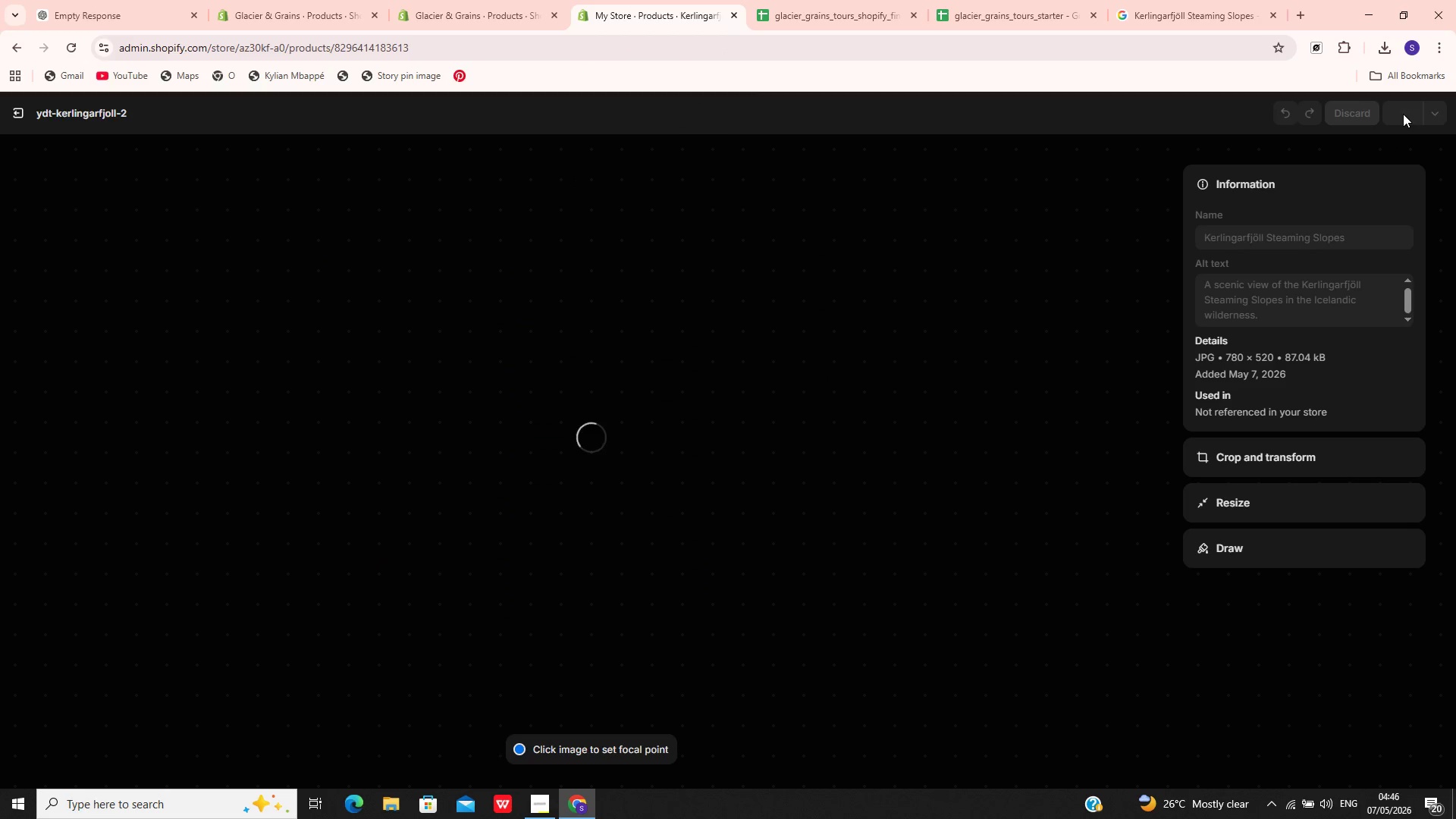 
left_click([15, 115])
 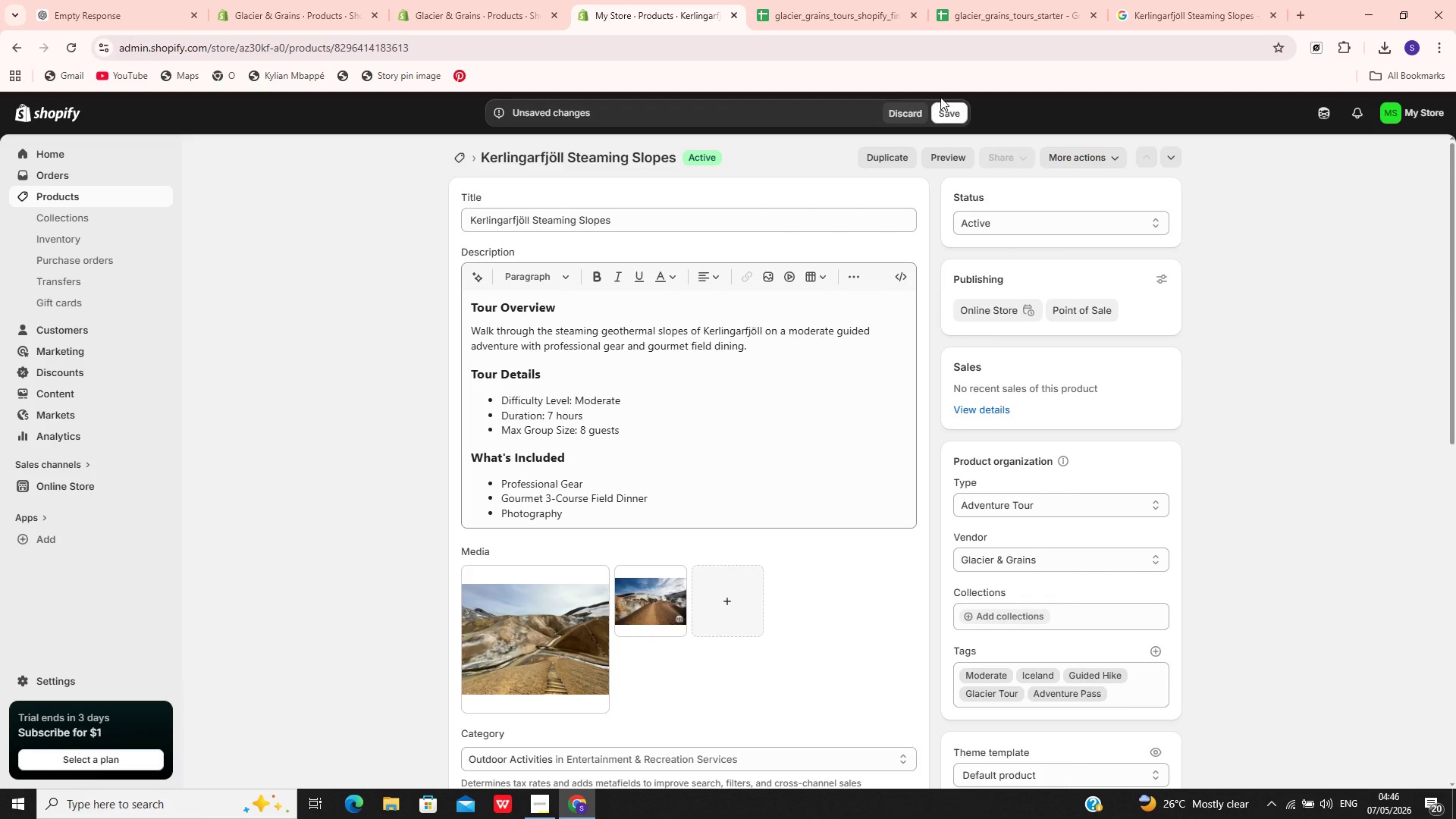 
left_click([944, 108])
 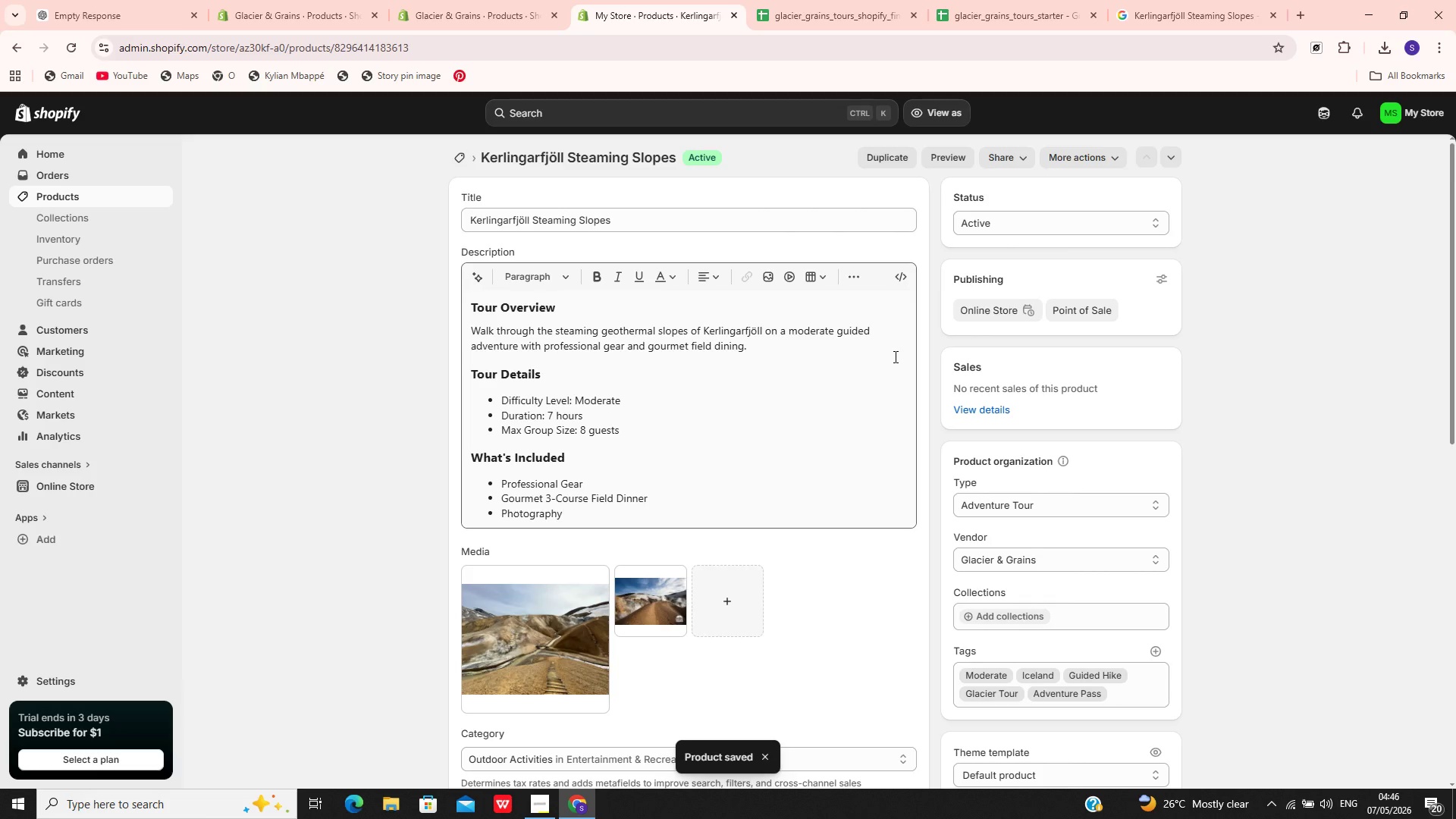 
wait(10.62)
 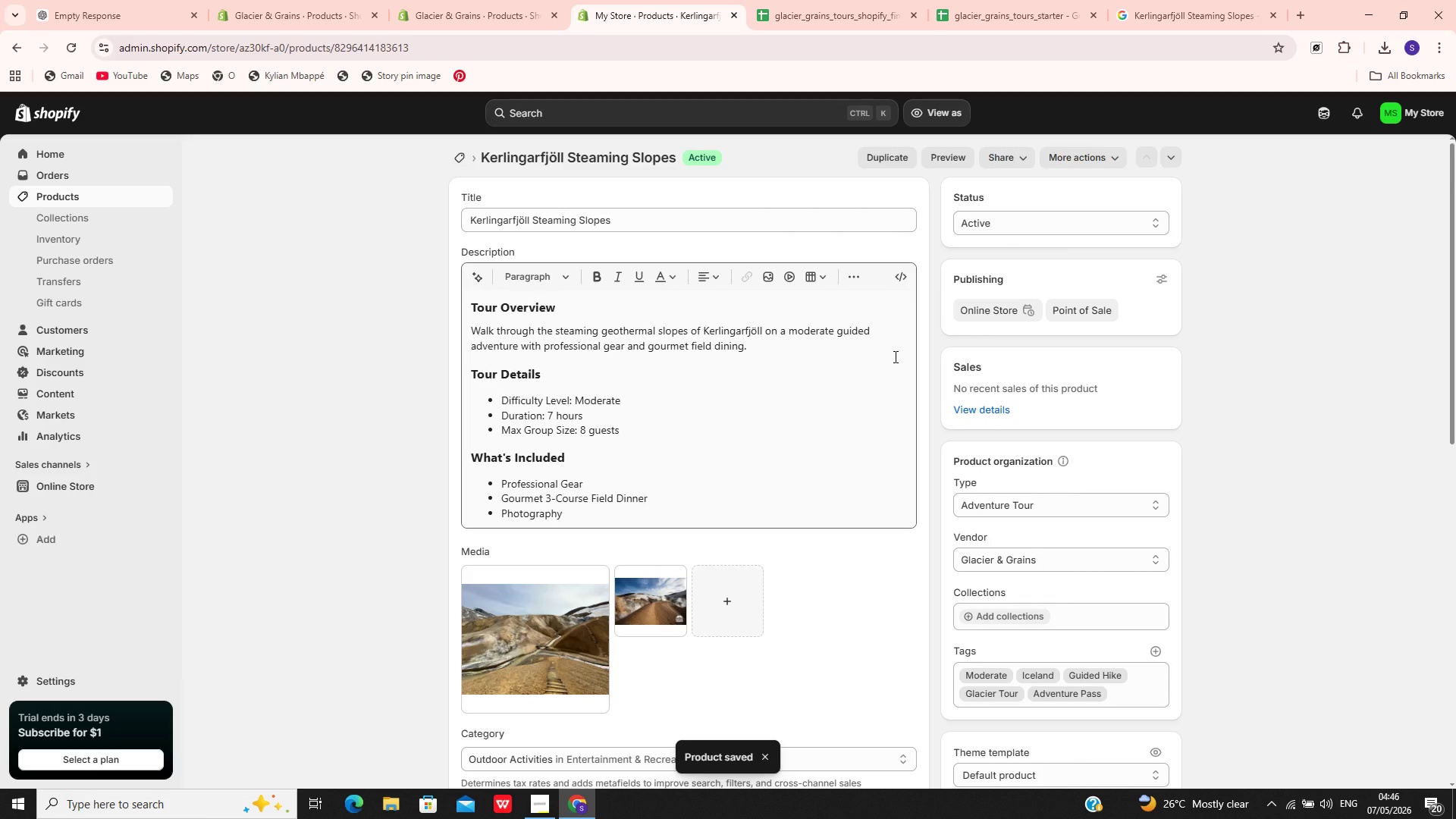 
left_click([111, 198])
 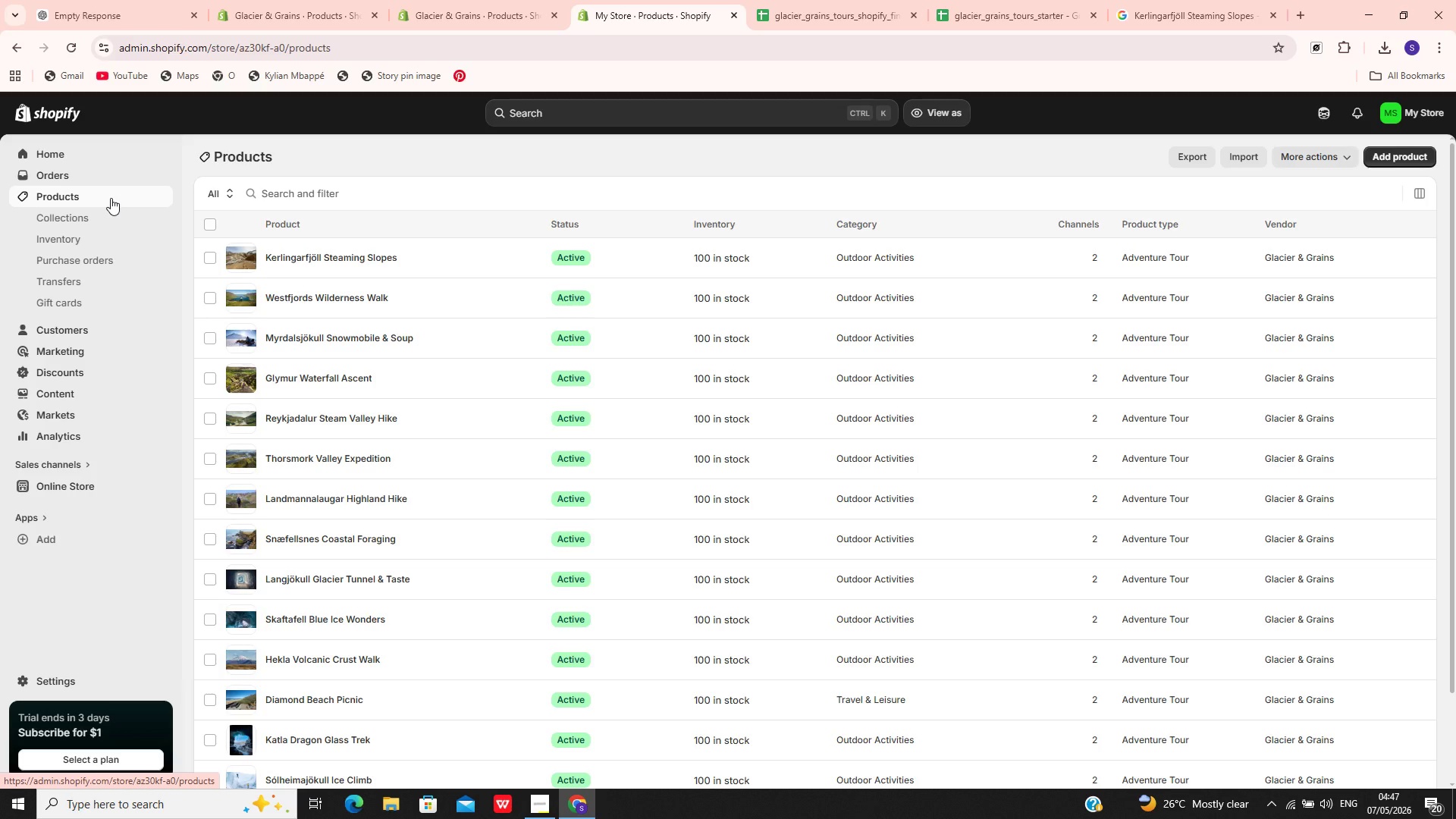 
wait(28.19)
 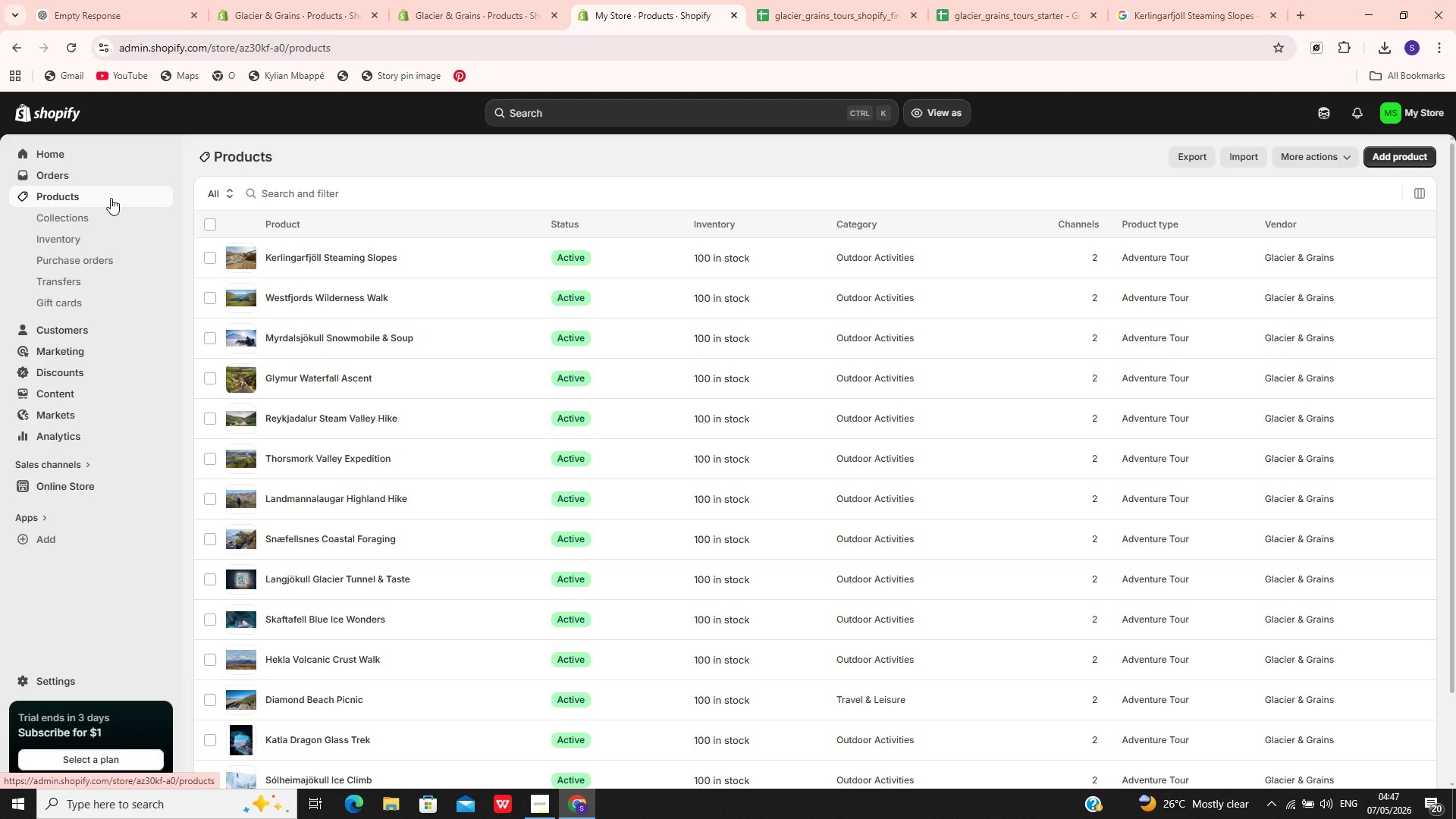 
left_click([466, 304])
 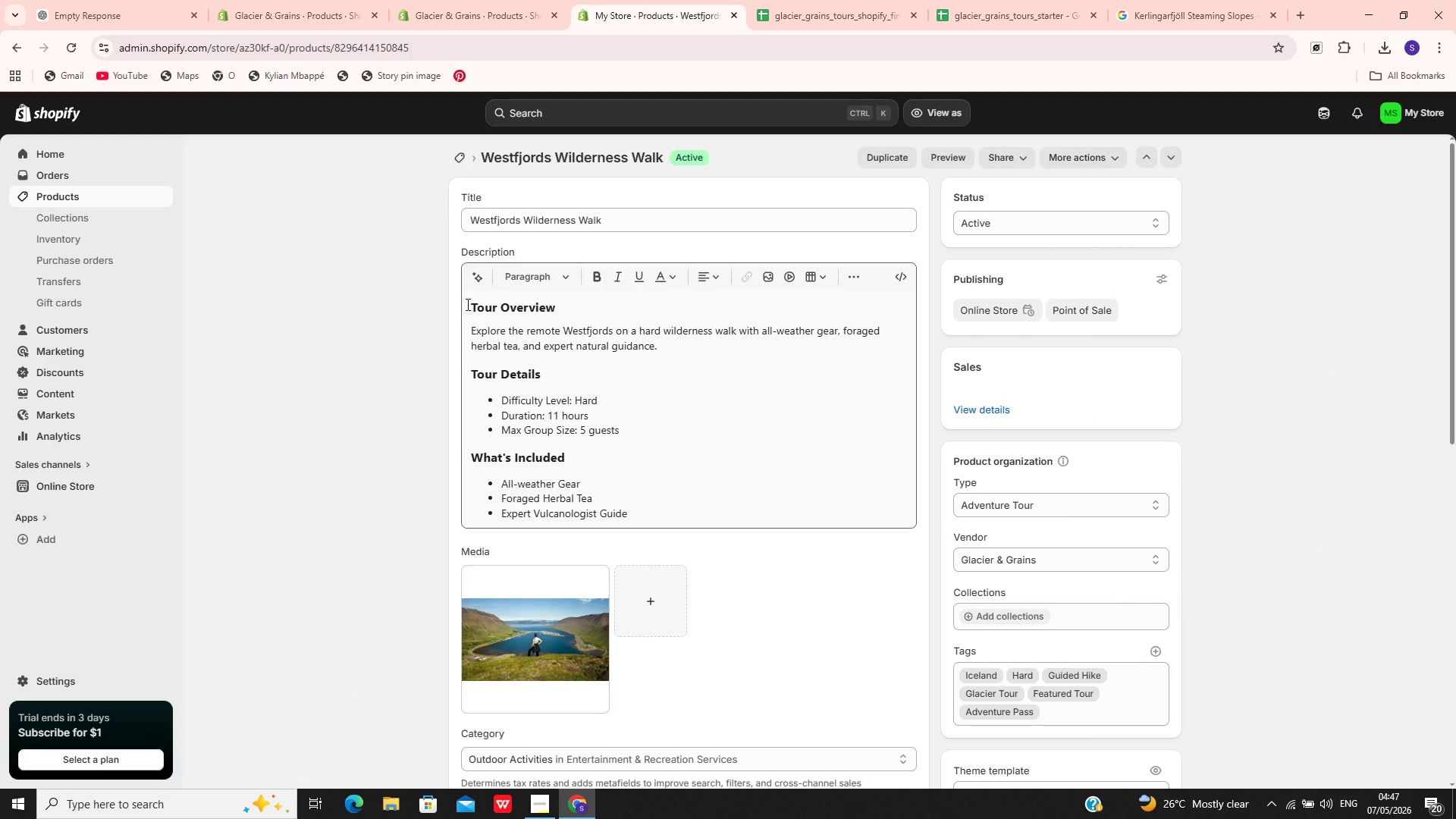 
wait(8.66)
 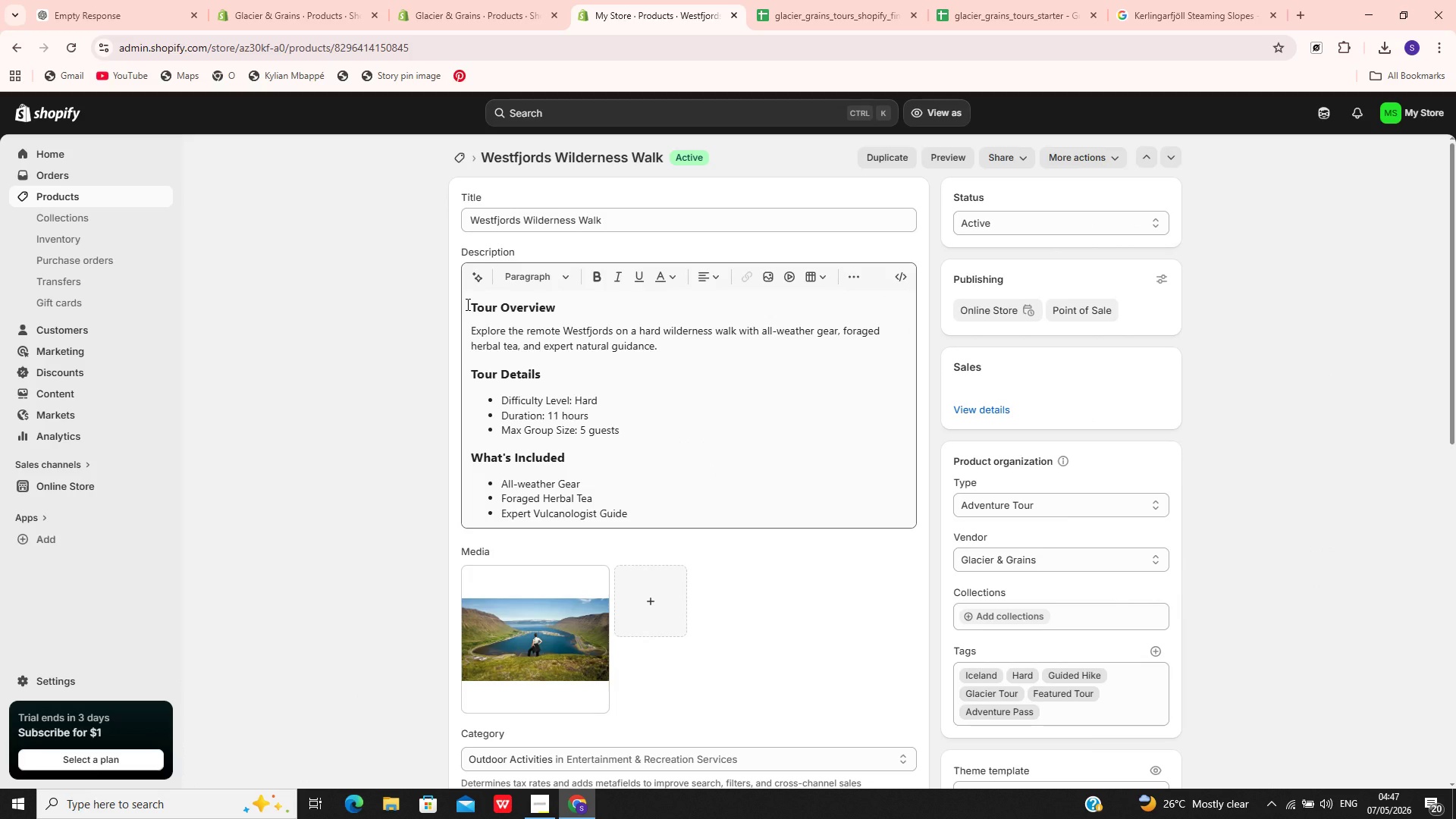 
left_click([617, 212])
 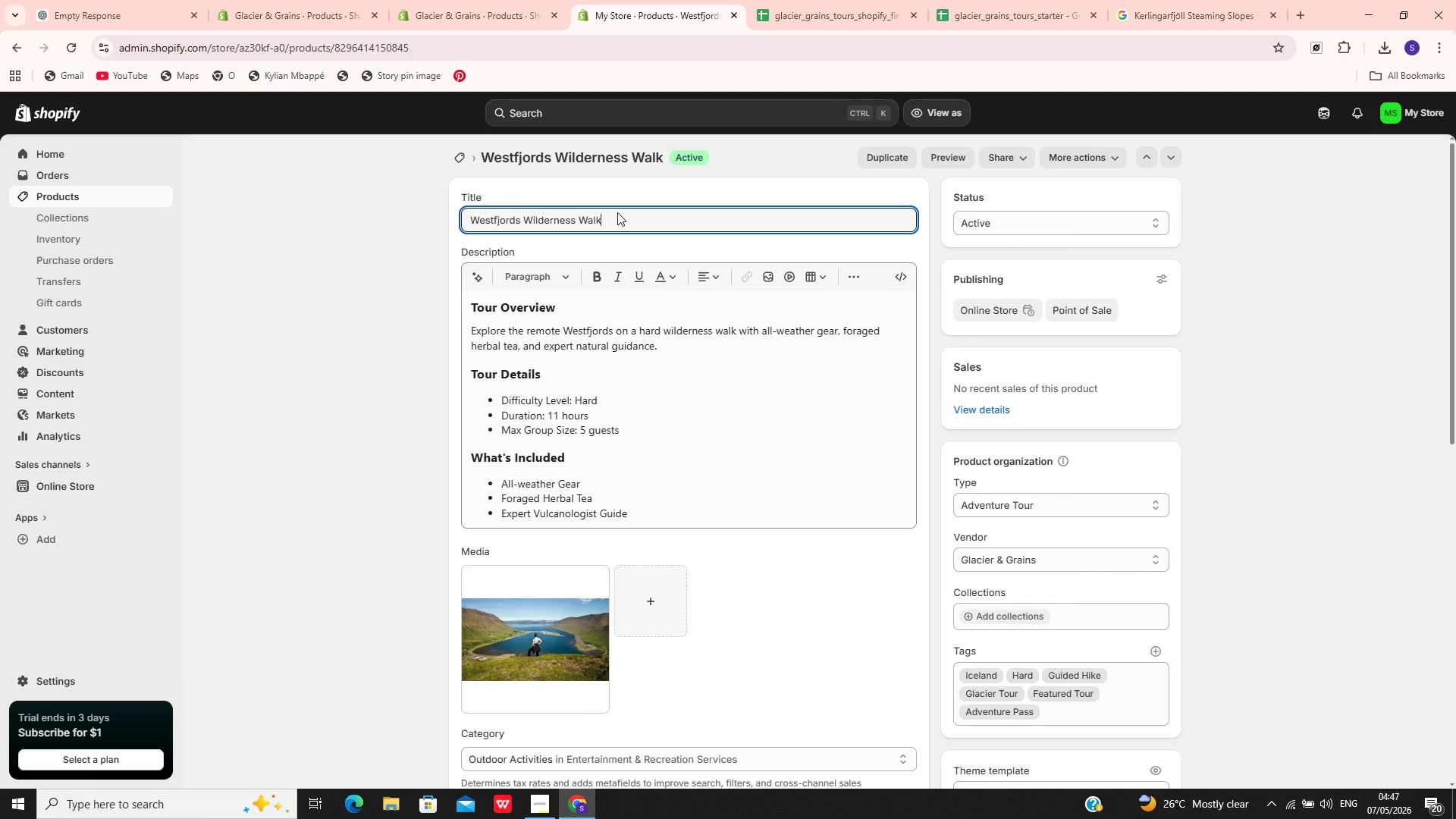 
hold_key(key=ControlLeft, duration=1.49)
 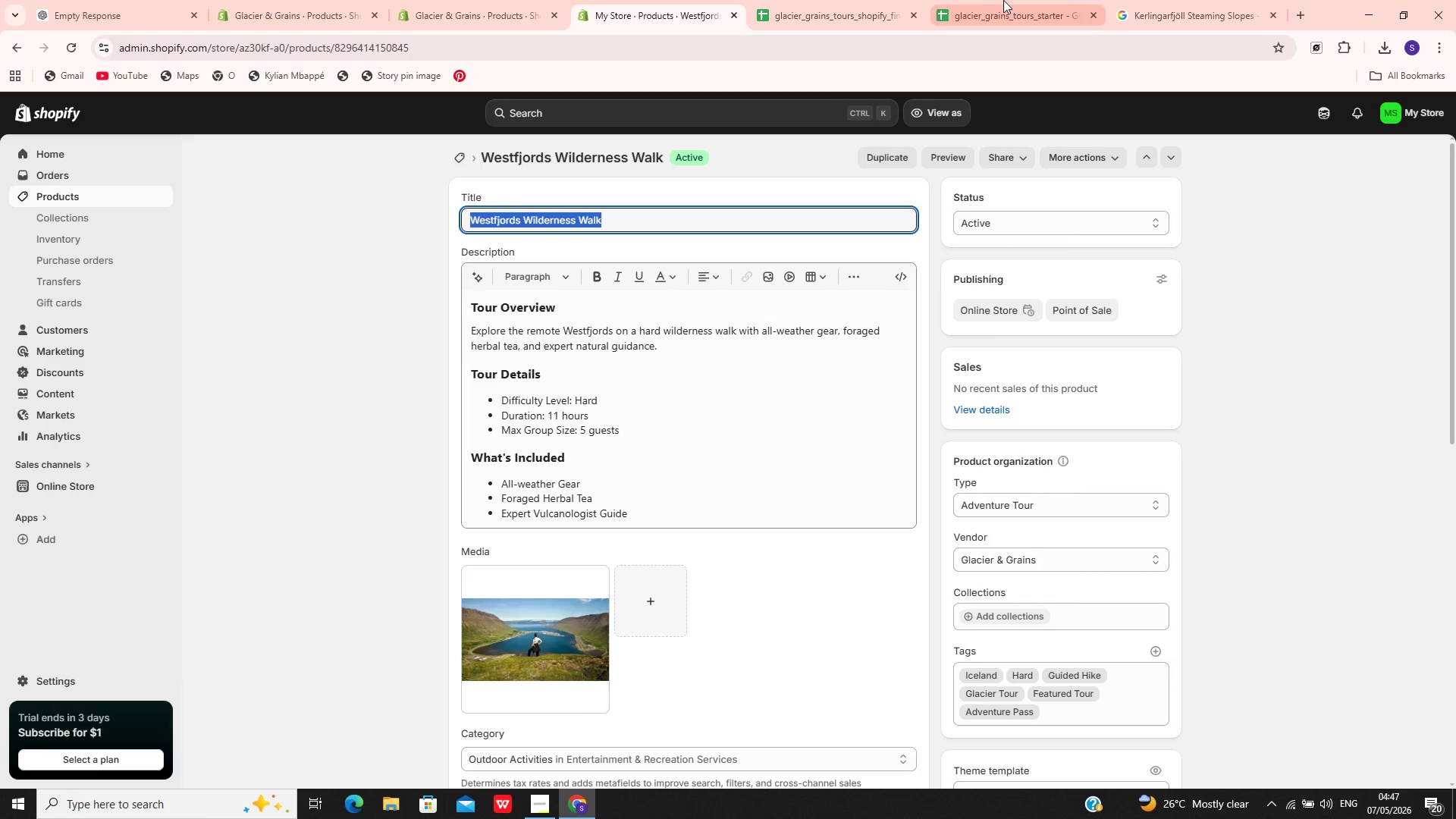 
type(ac)
 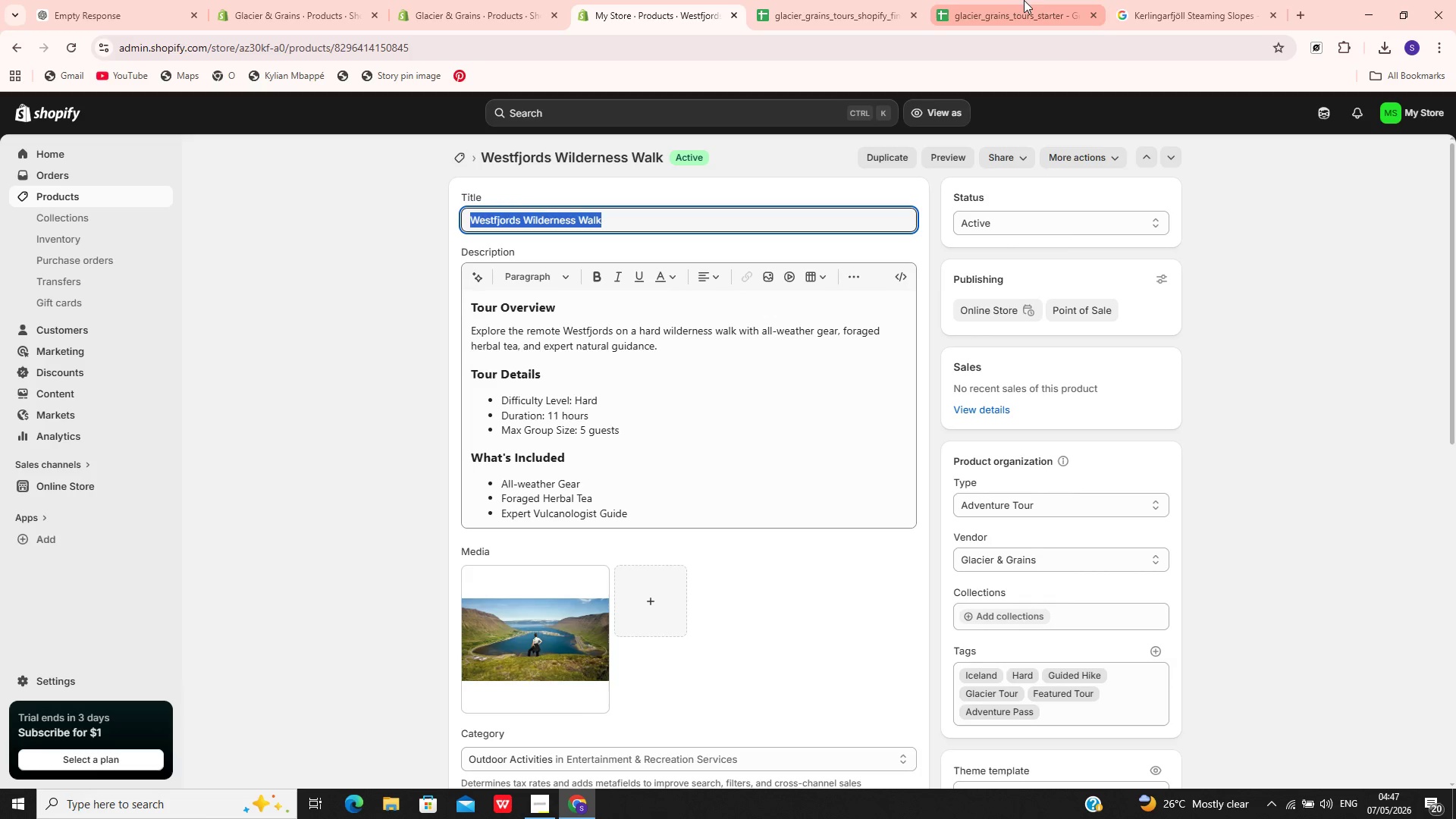 
left_click([1188, 16])
 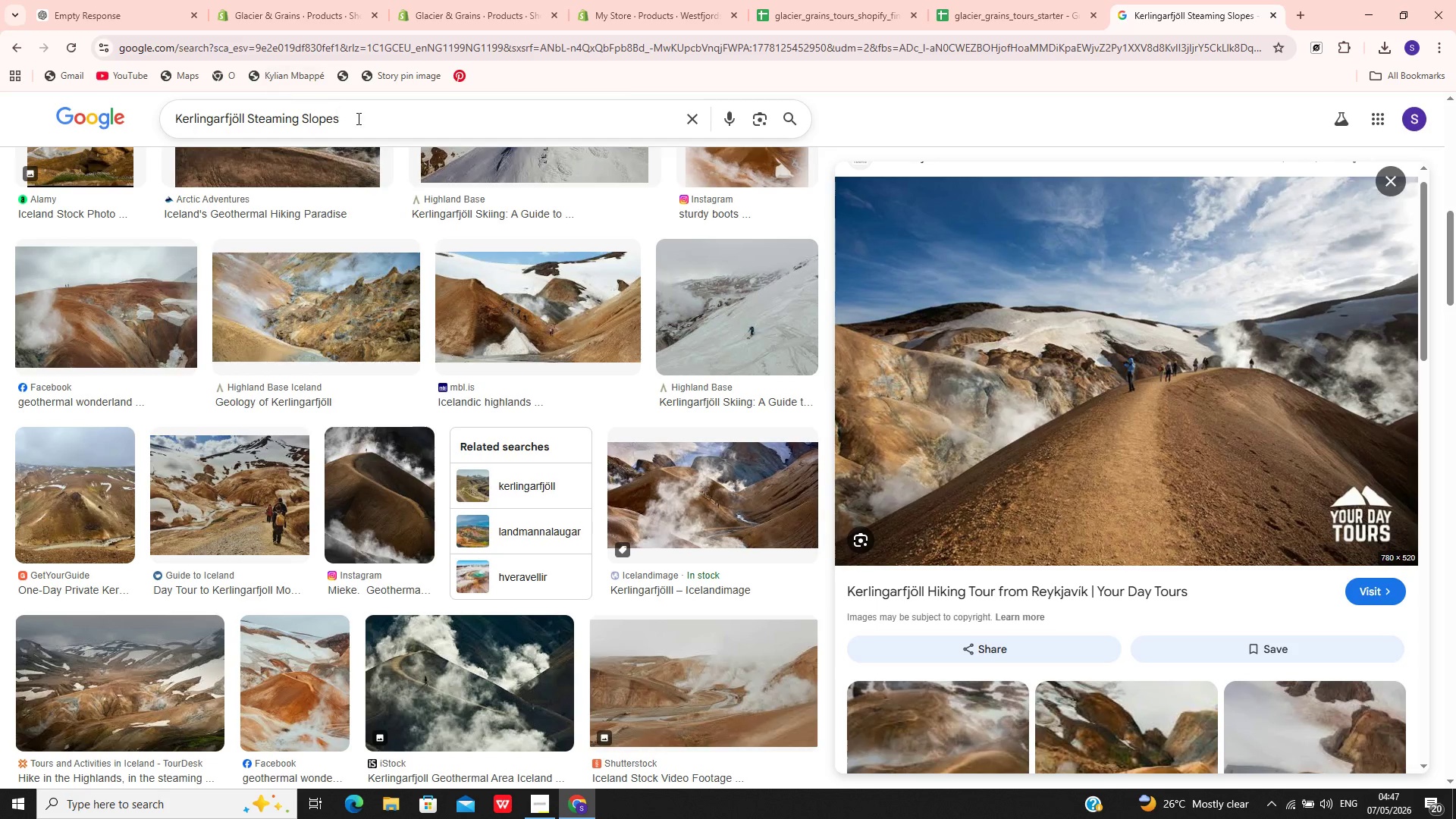 
left_click([362, 117])
 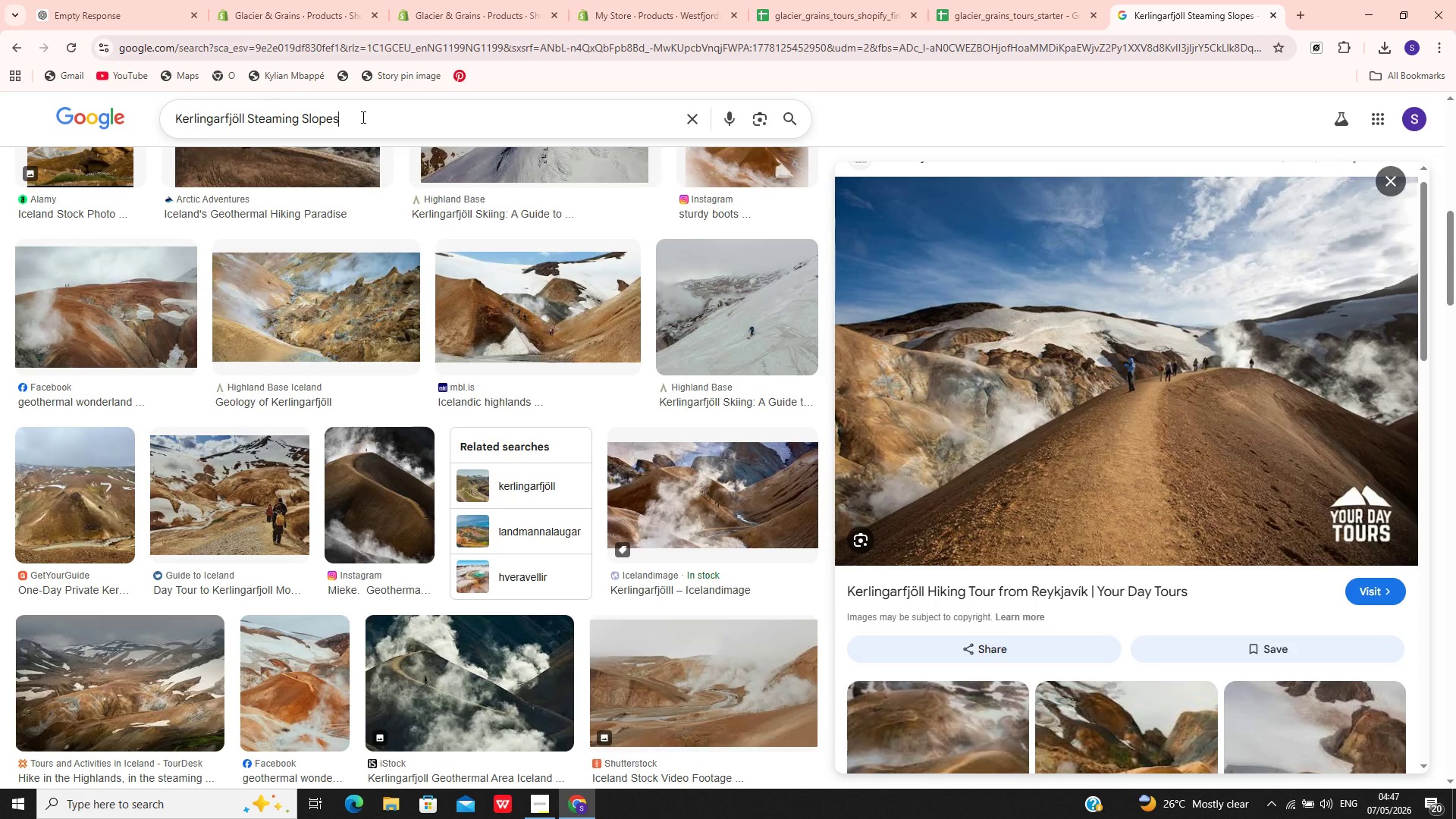 
key(Control+A)
 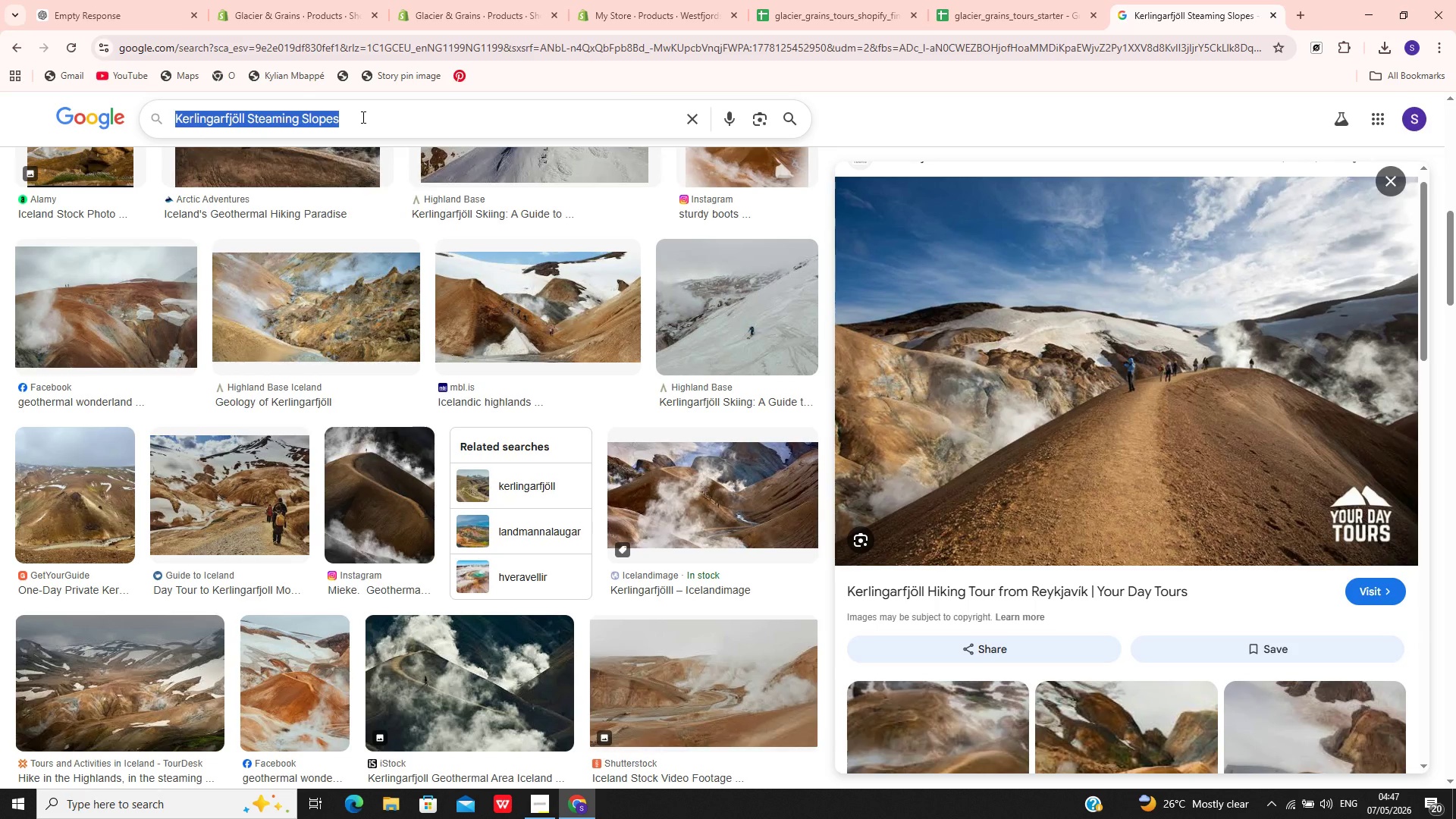 
key(Control+V)
 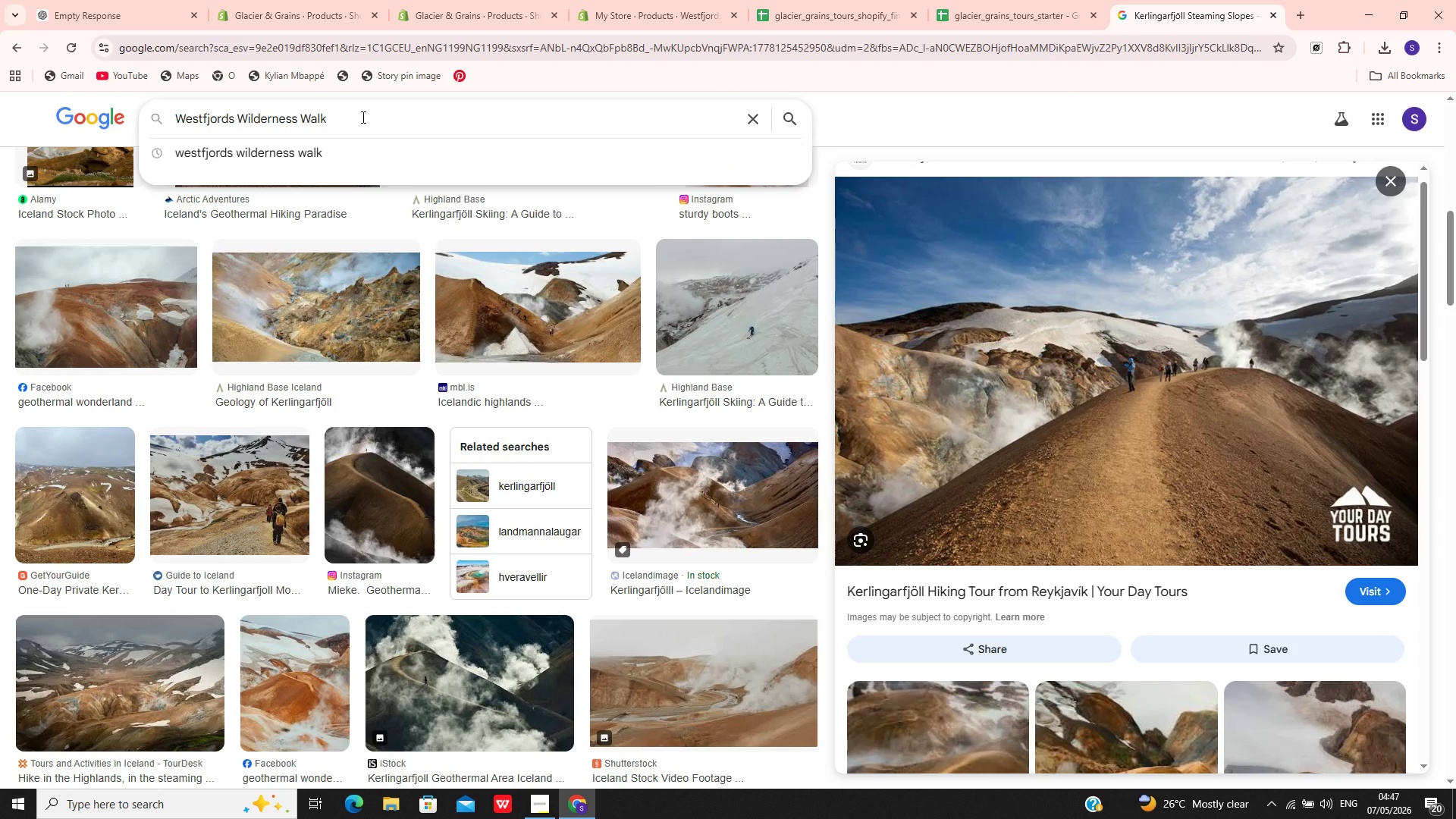 
key(Enter)
 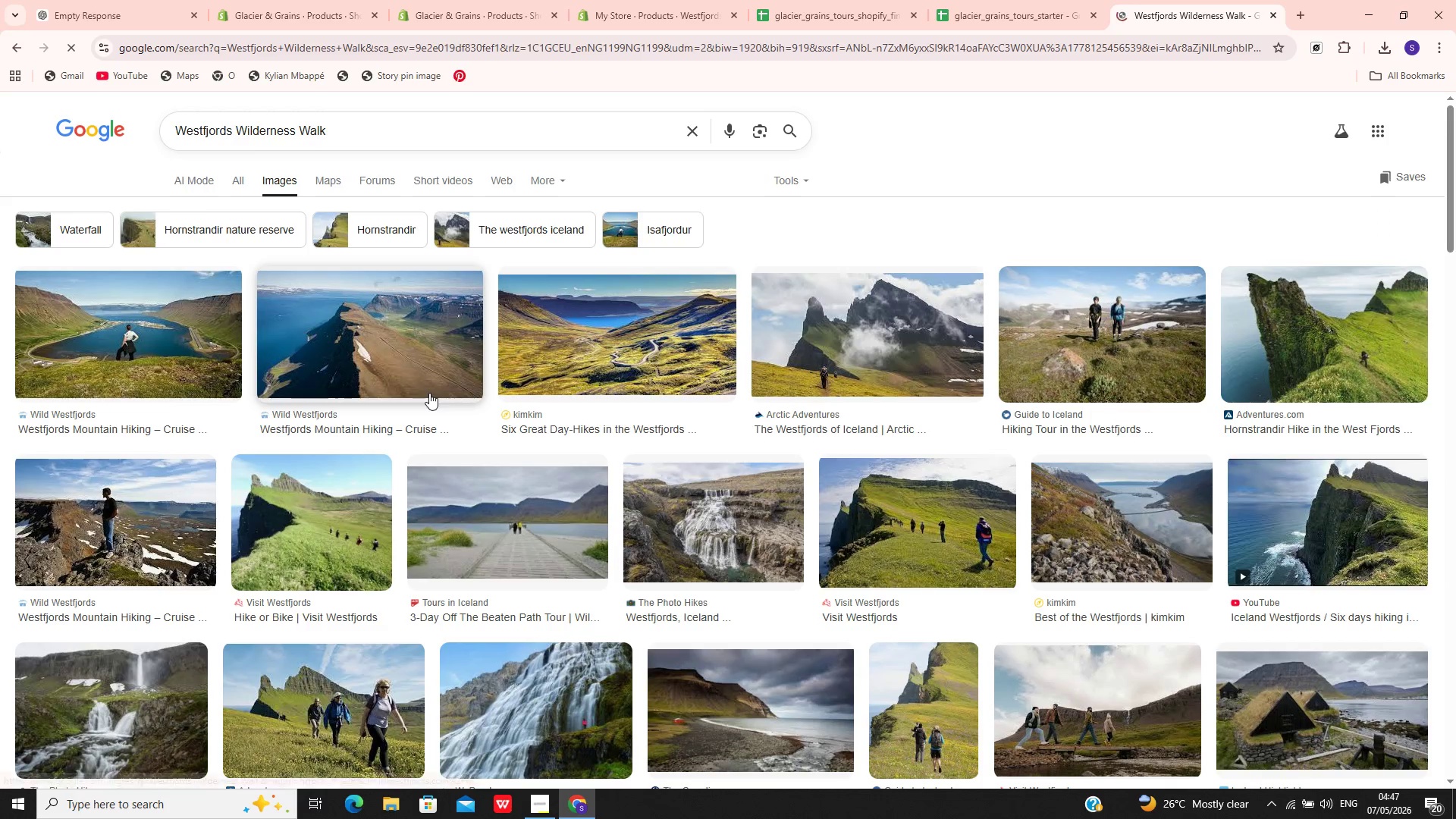 
left_click([350, 505])
 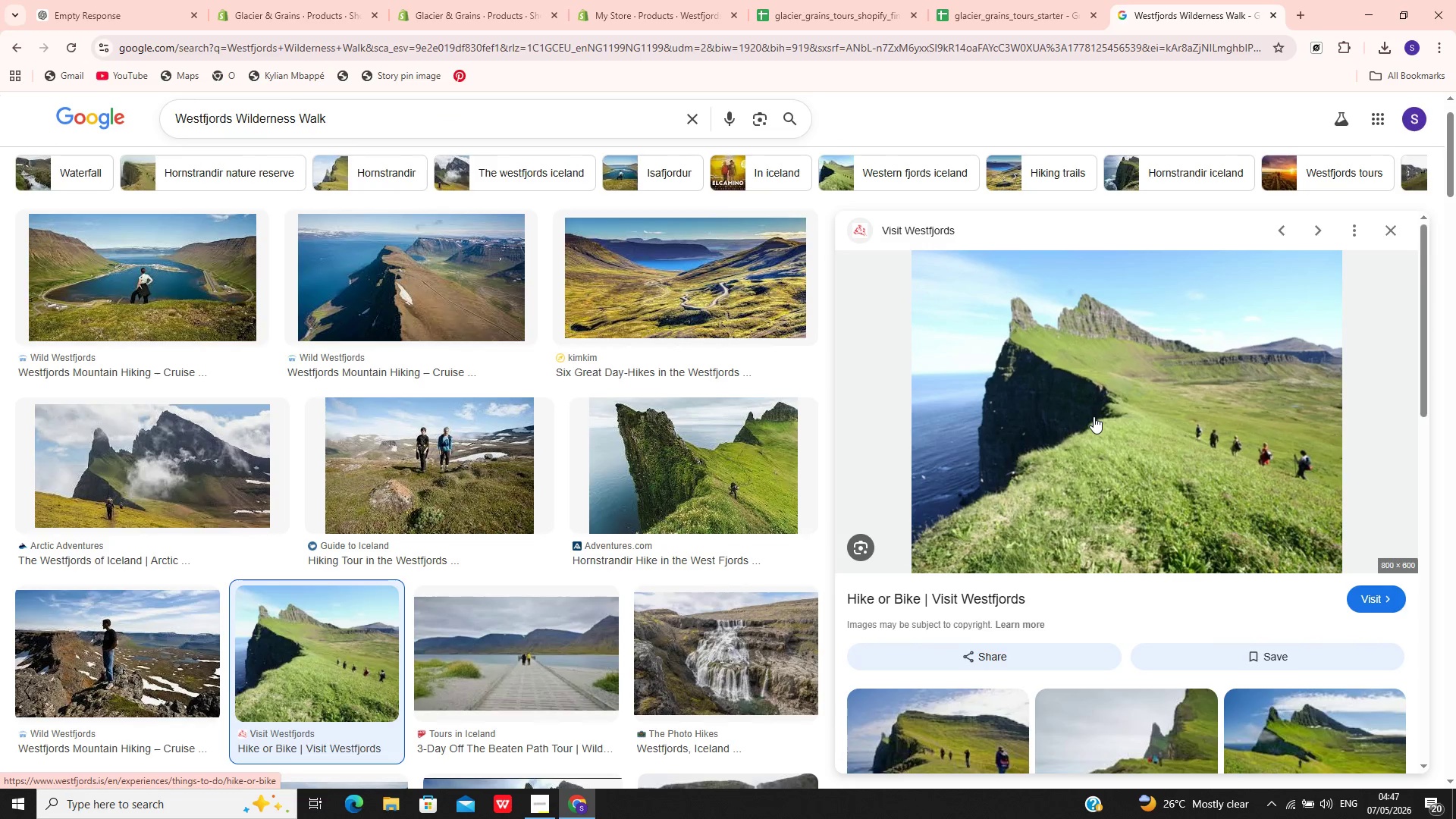 
right_click([1094, 416])
 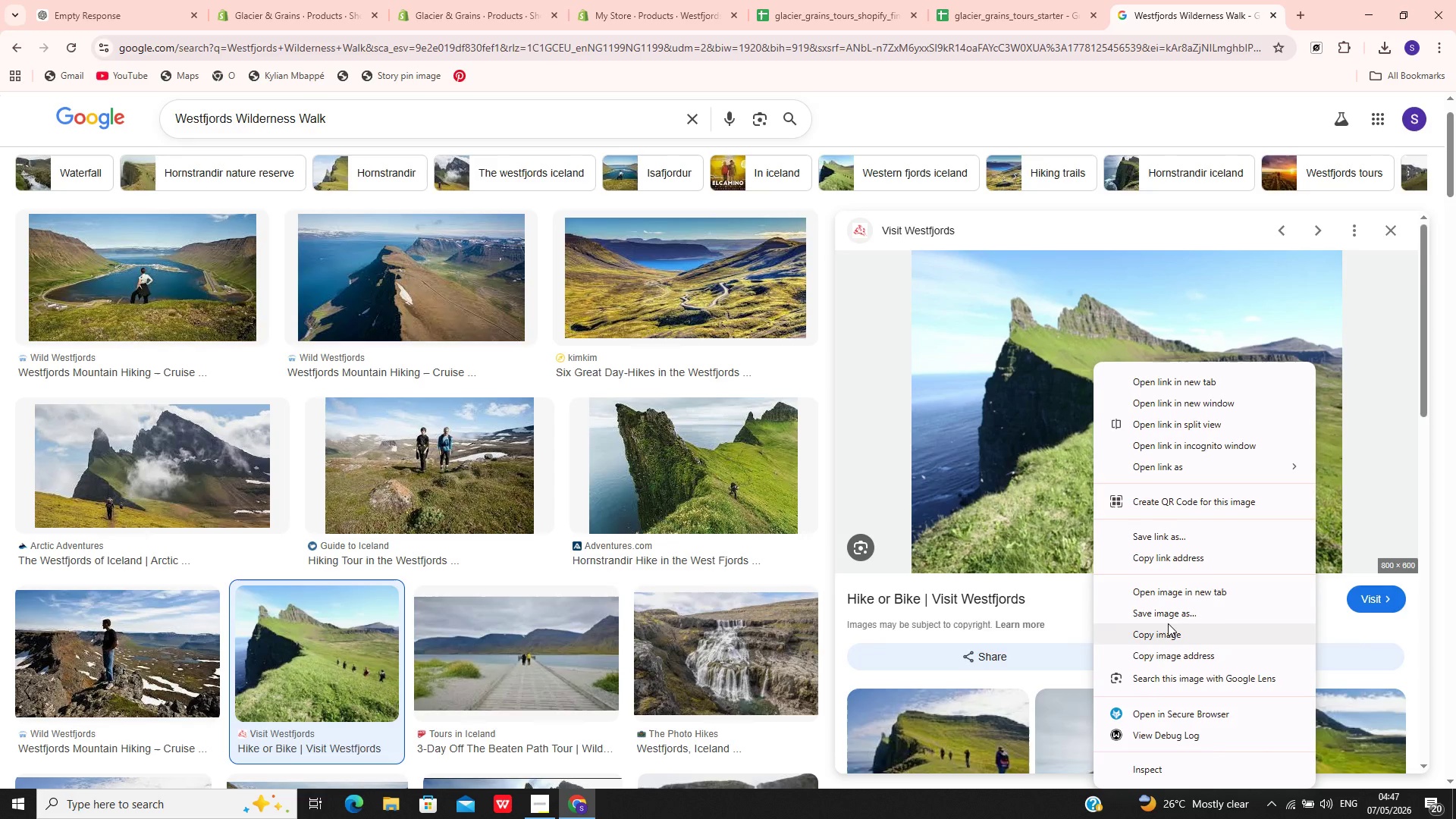 
left_click([1171, 613])
 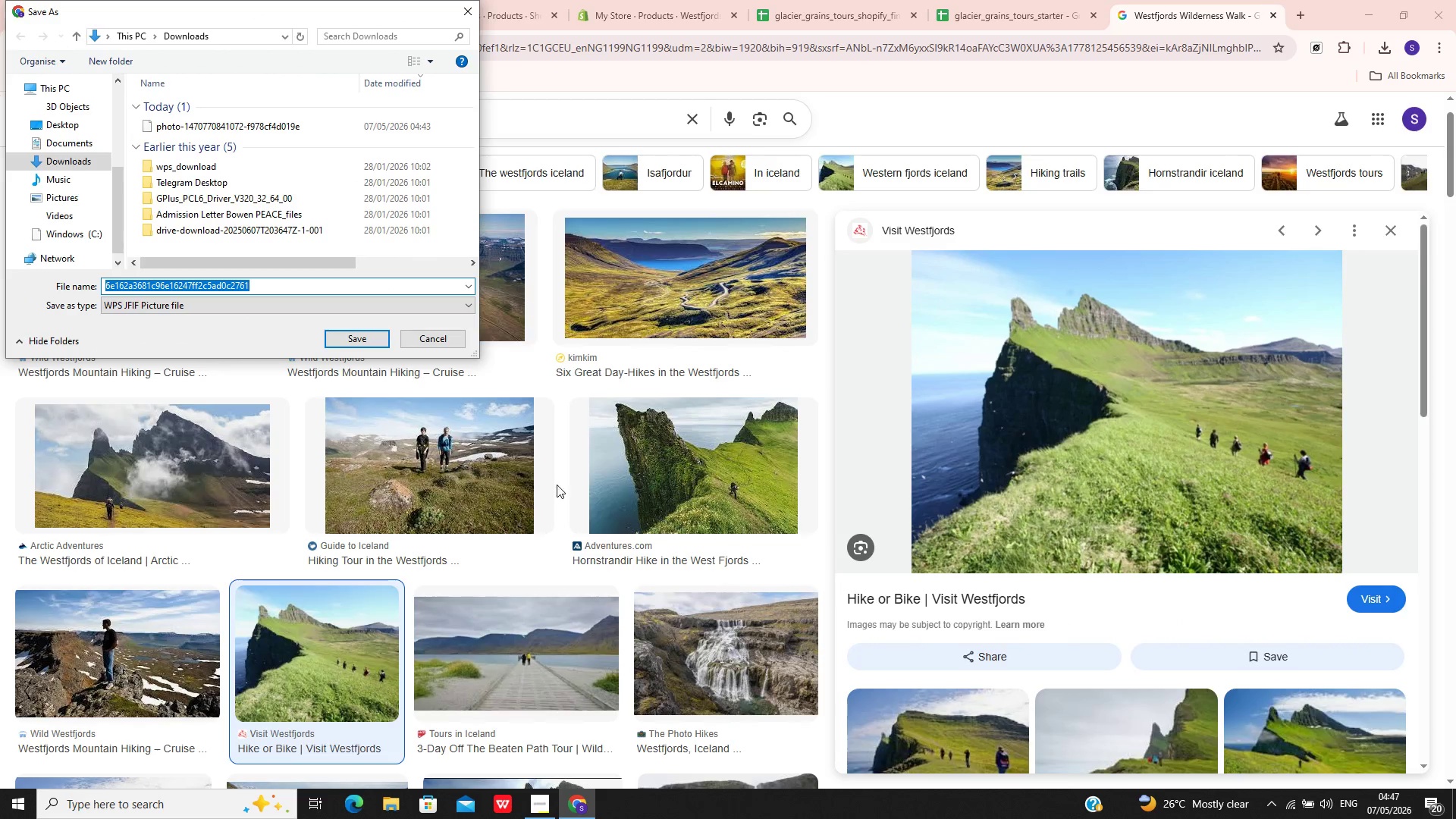 
left_click([366, 335])
 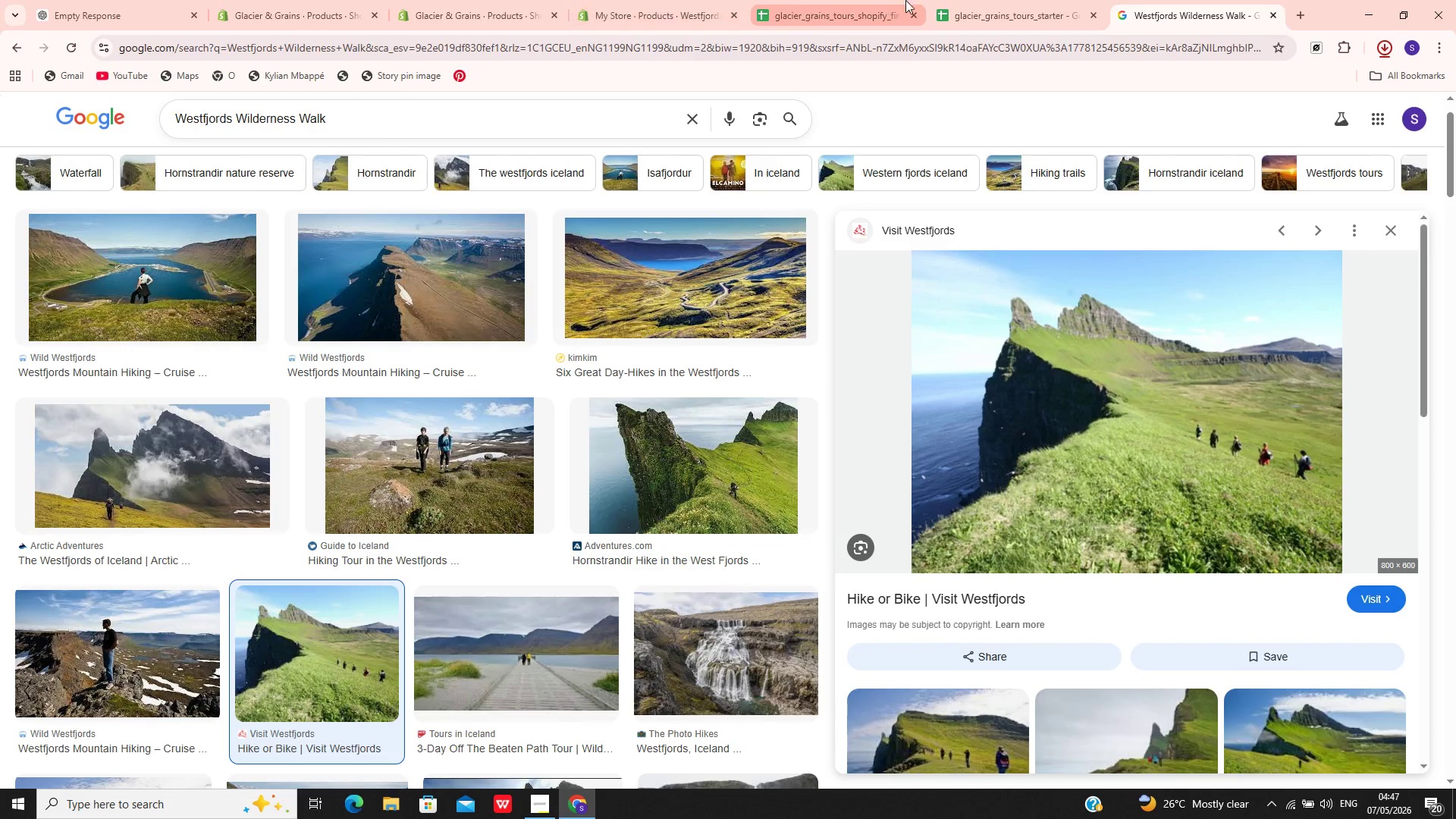 
mouse_move([928, 5])
 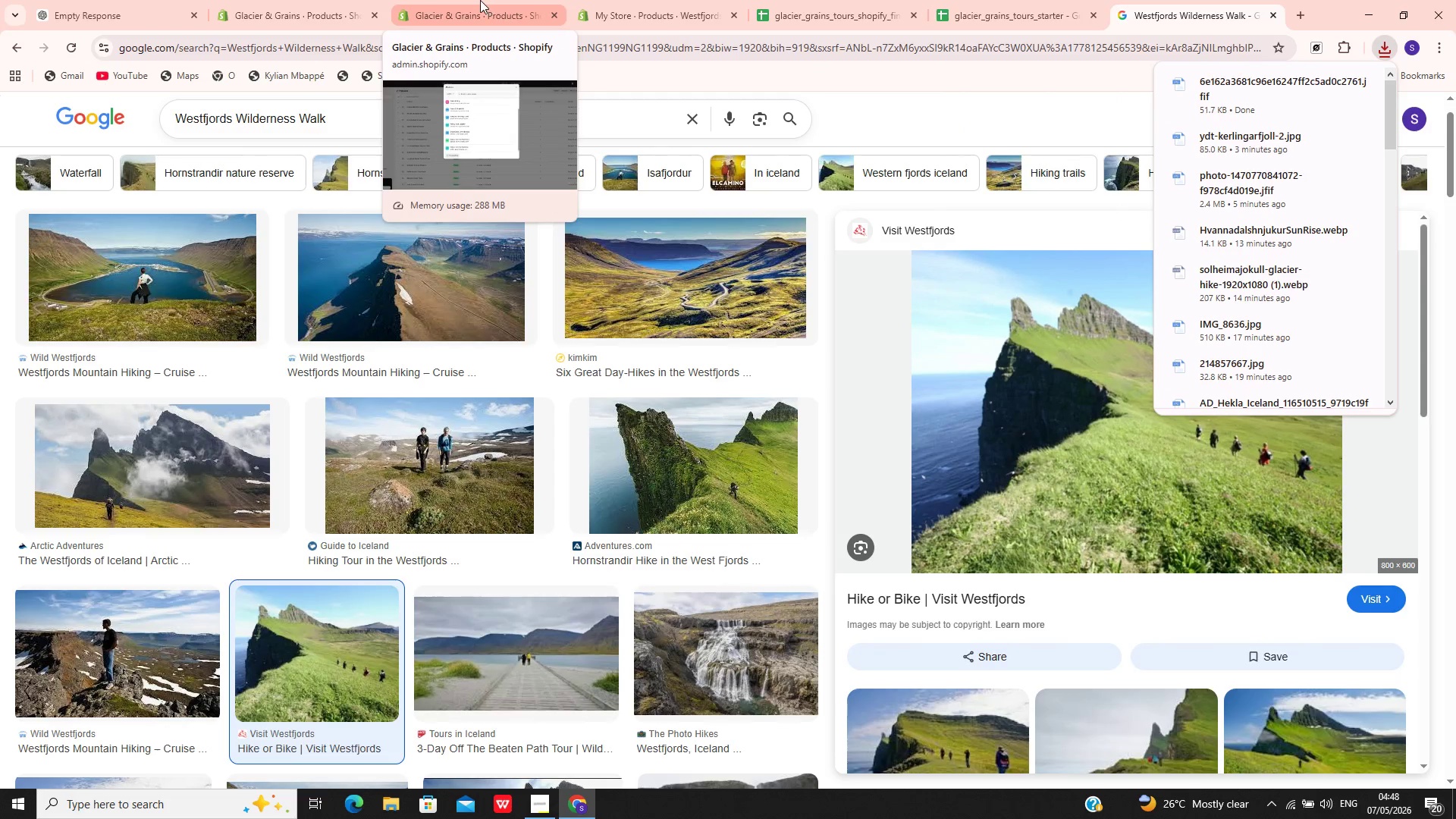 
left_click([480, 0])
 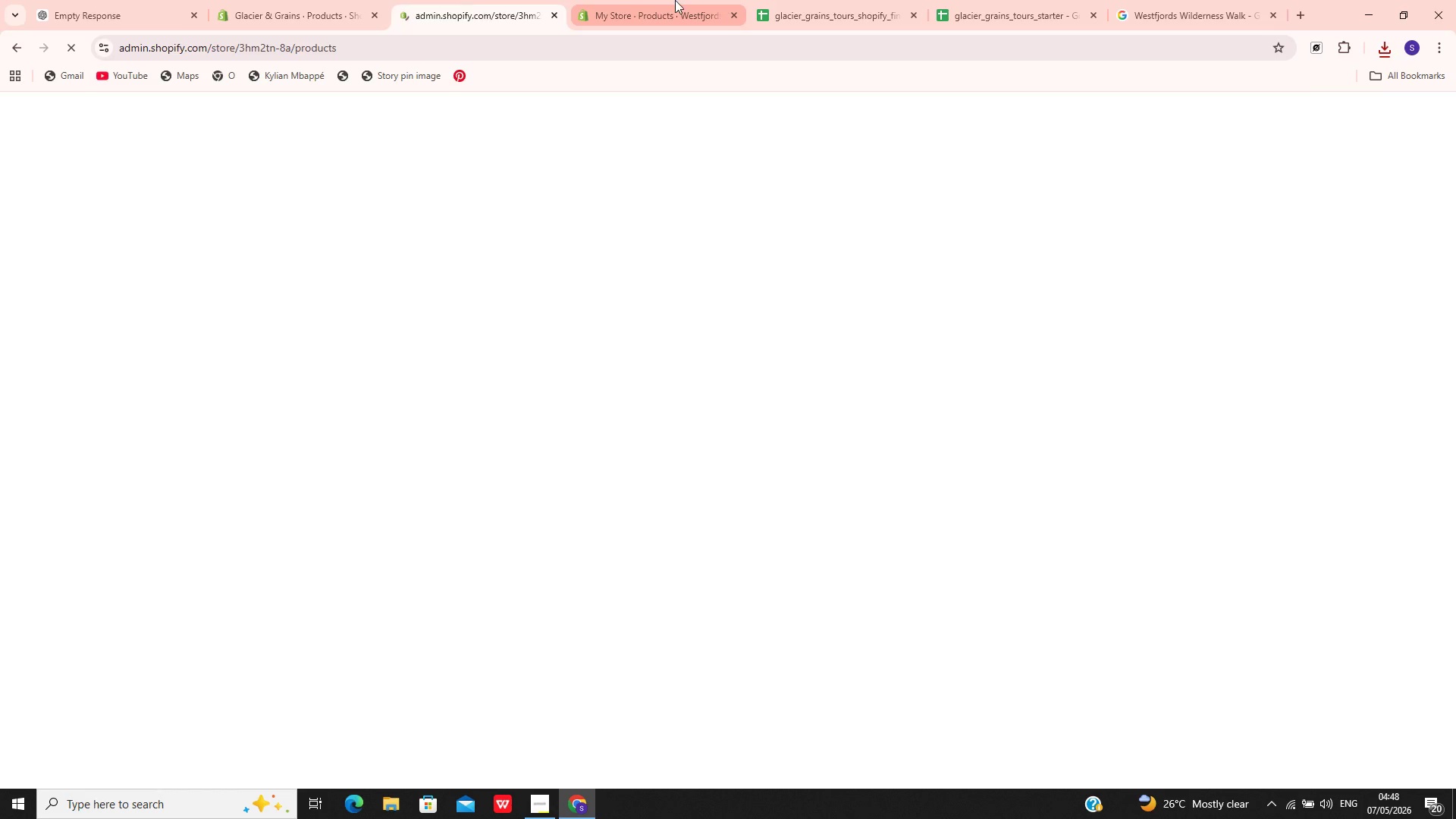 
left_click([666, 0])
 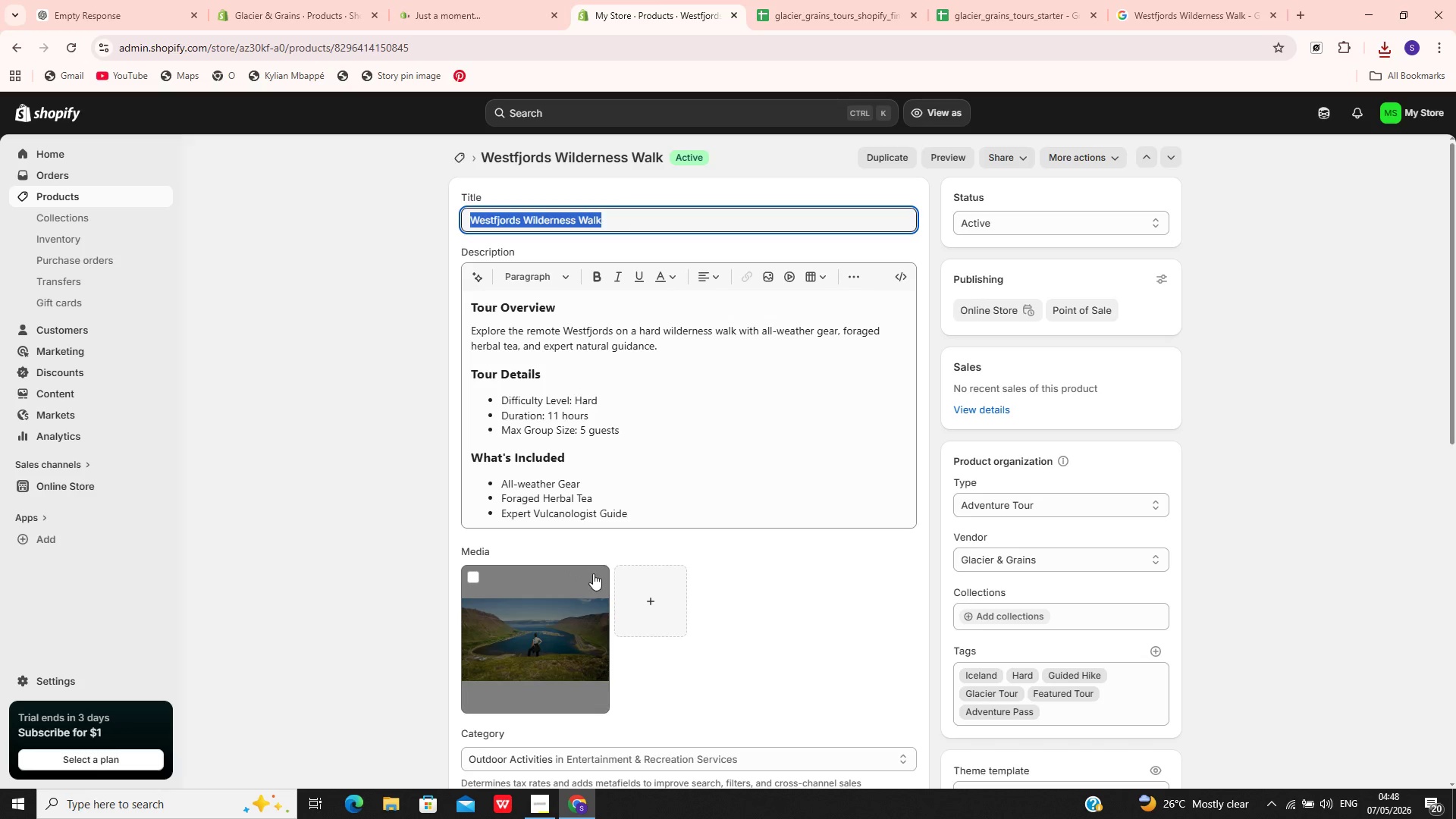 
left_click_drag(start_coordinate=[623, 577], to_coordinate=[639, 583])
 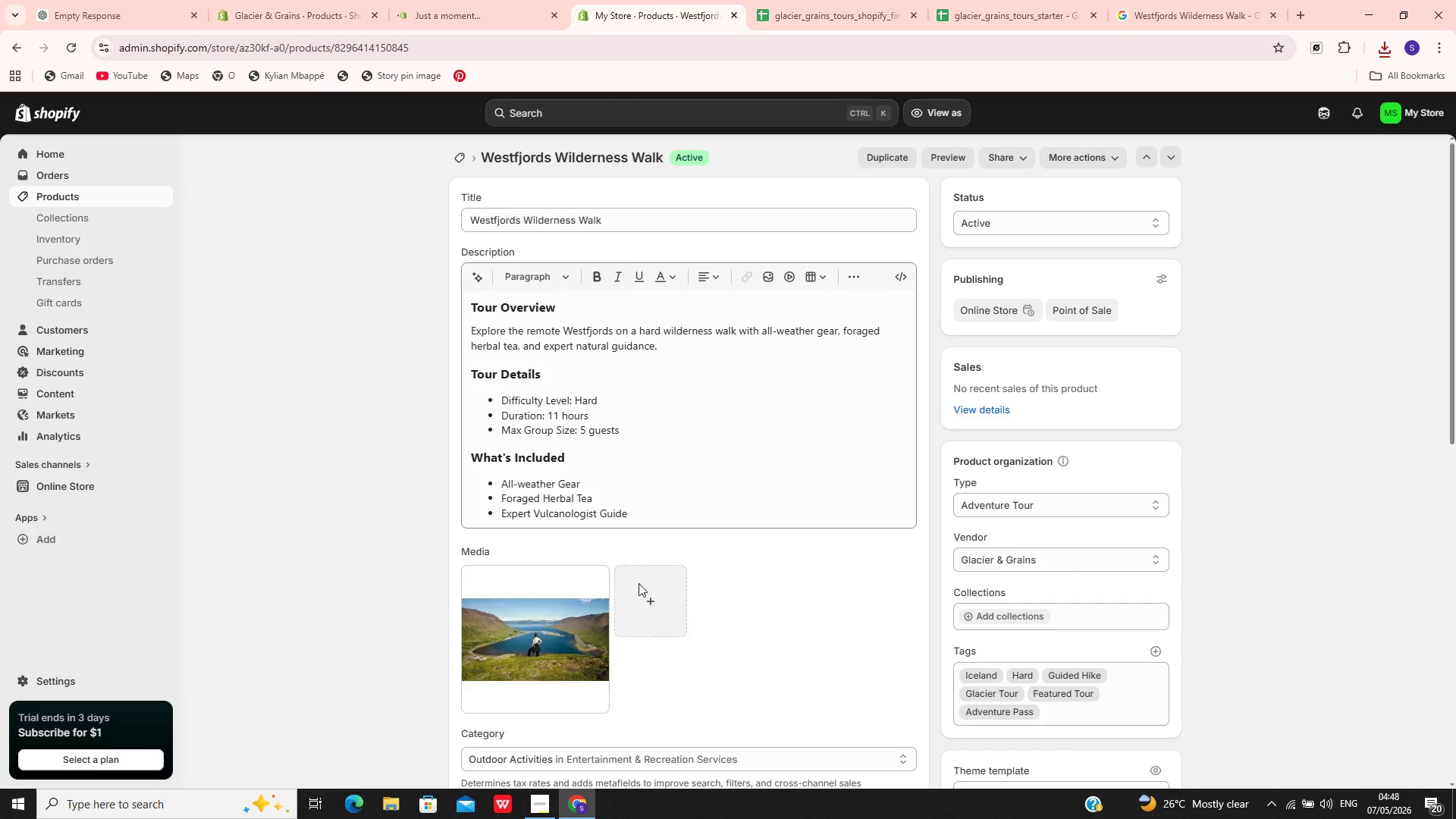 
left_click([639, 583])
 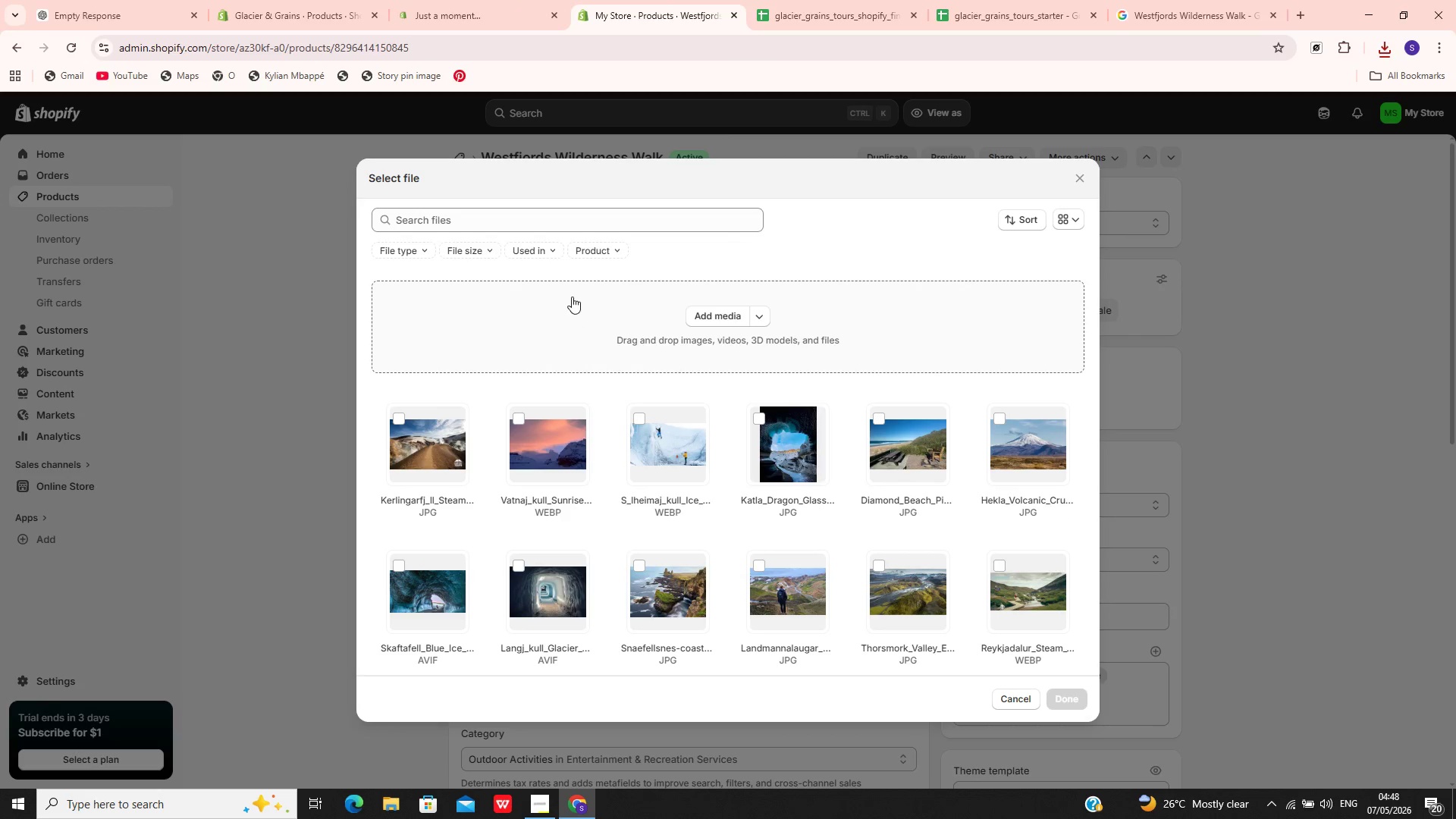 
left_click([664, 314])
 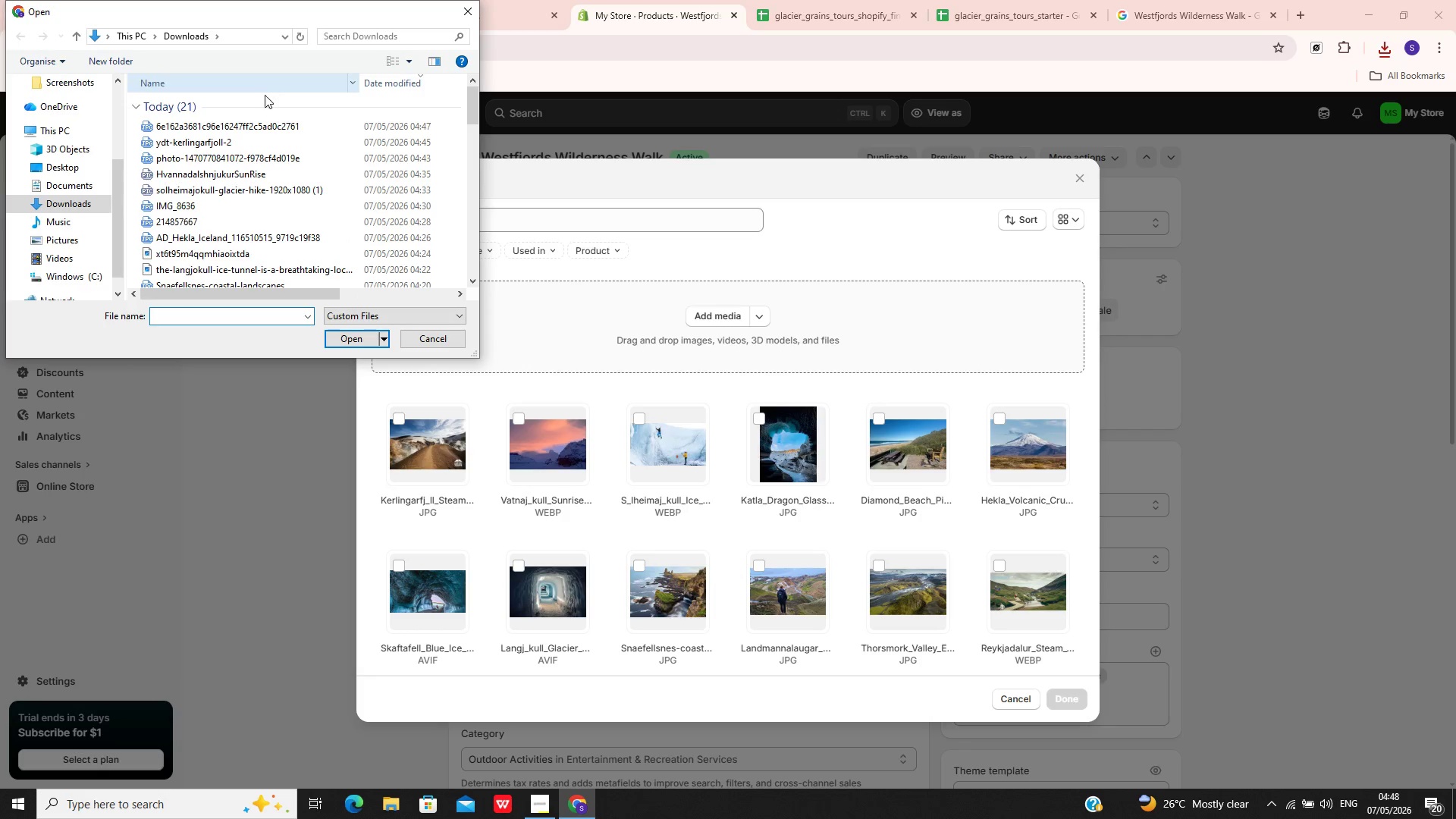 
left_click([269, 132])
 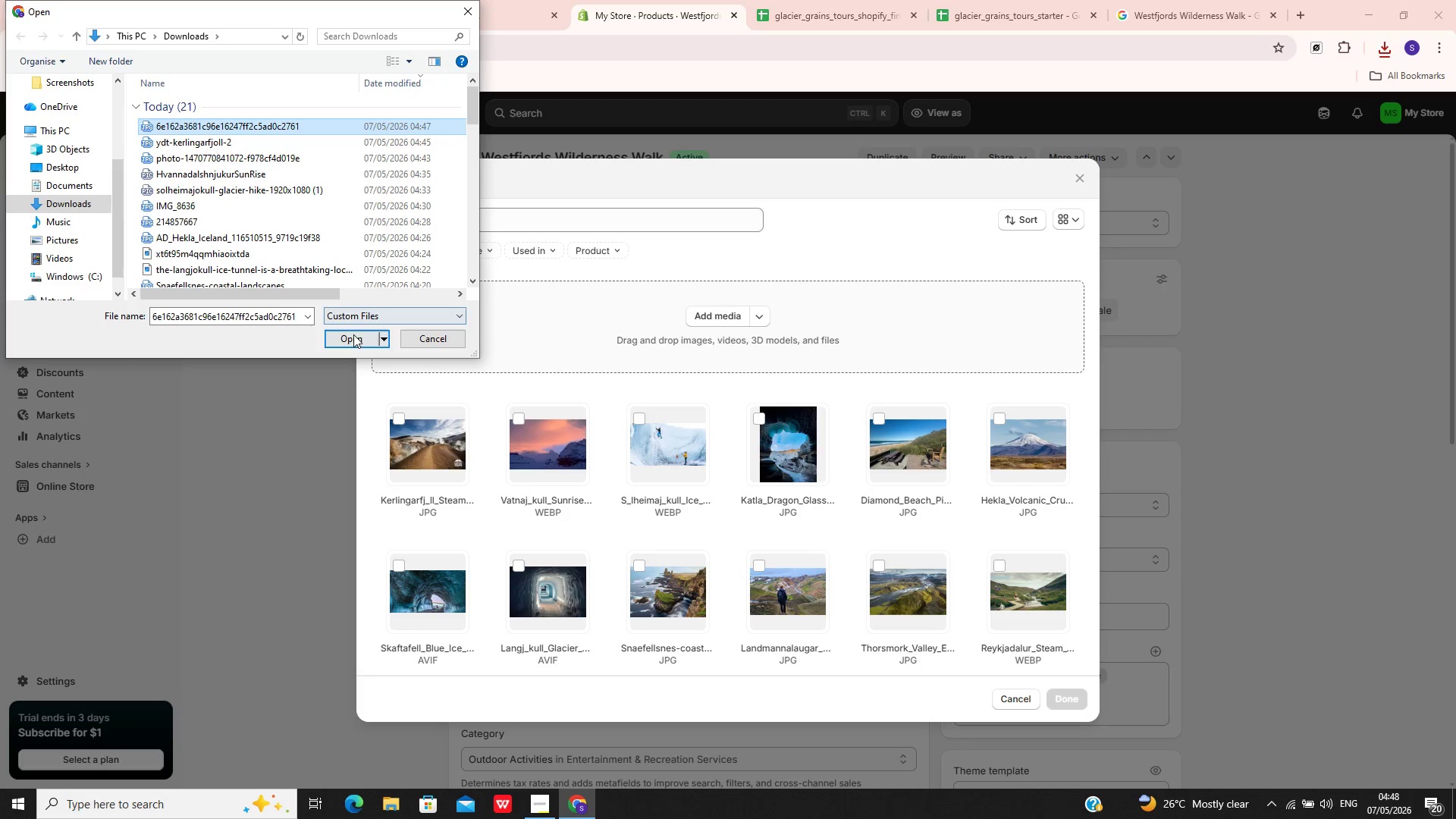 
left_click([352, 337])
 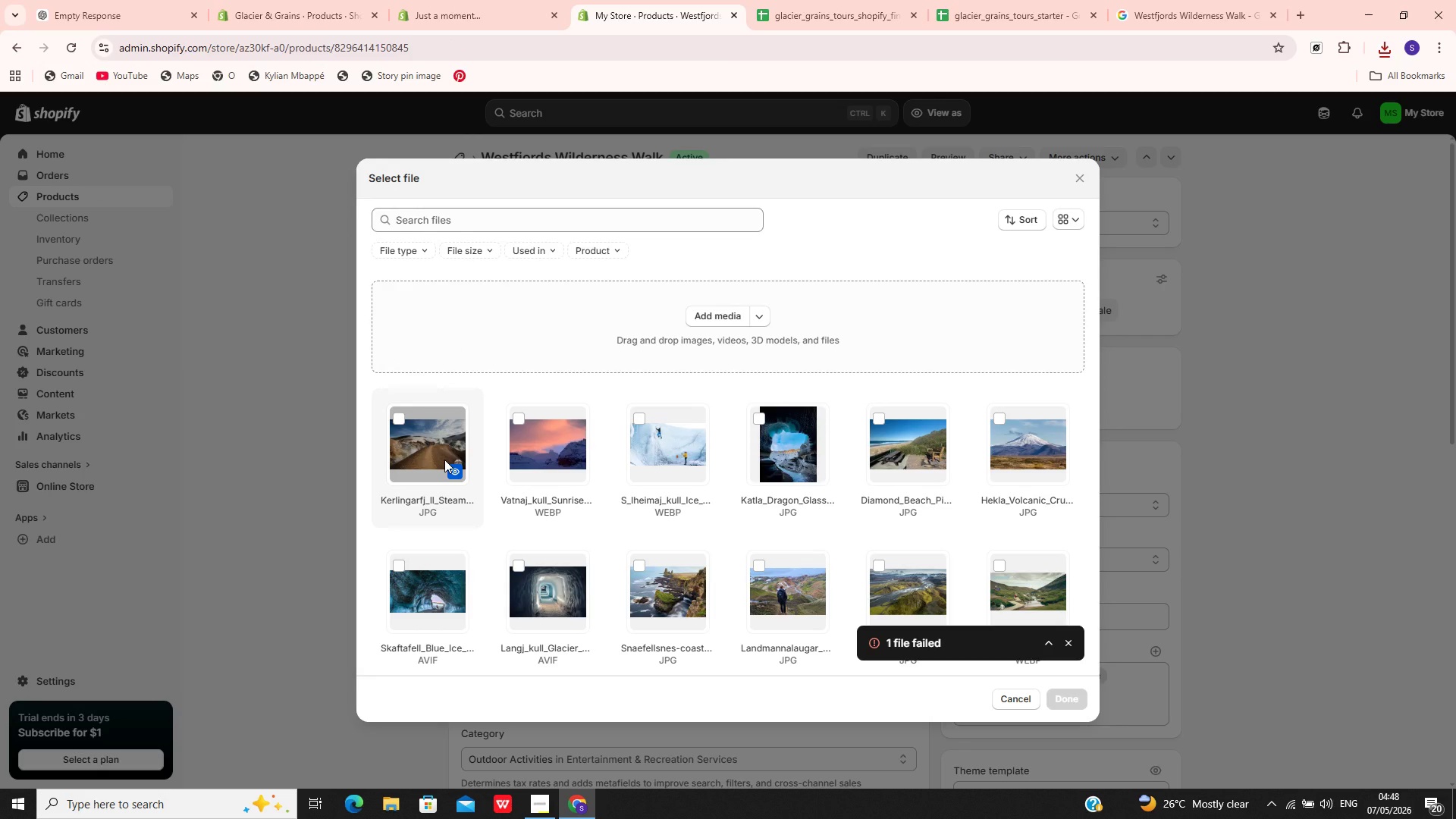 
wait(10.73)
 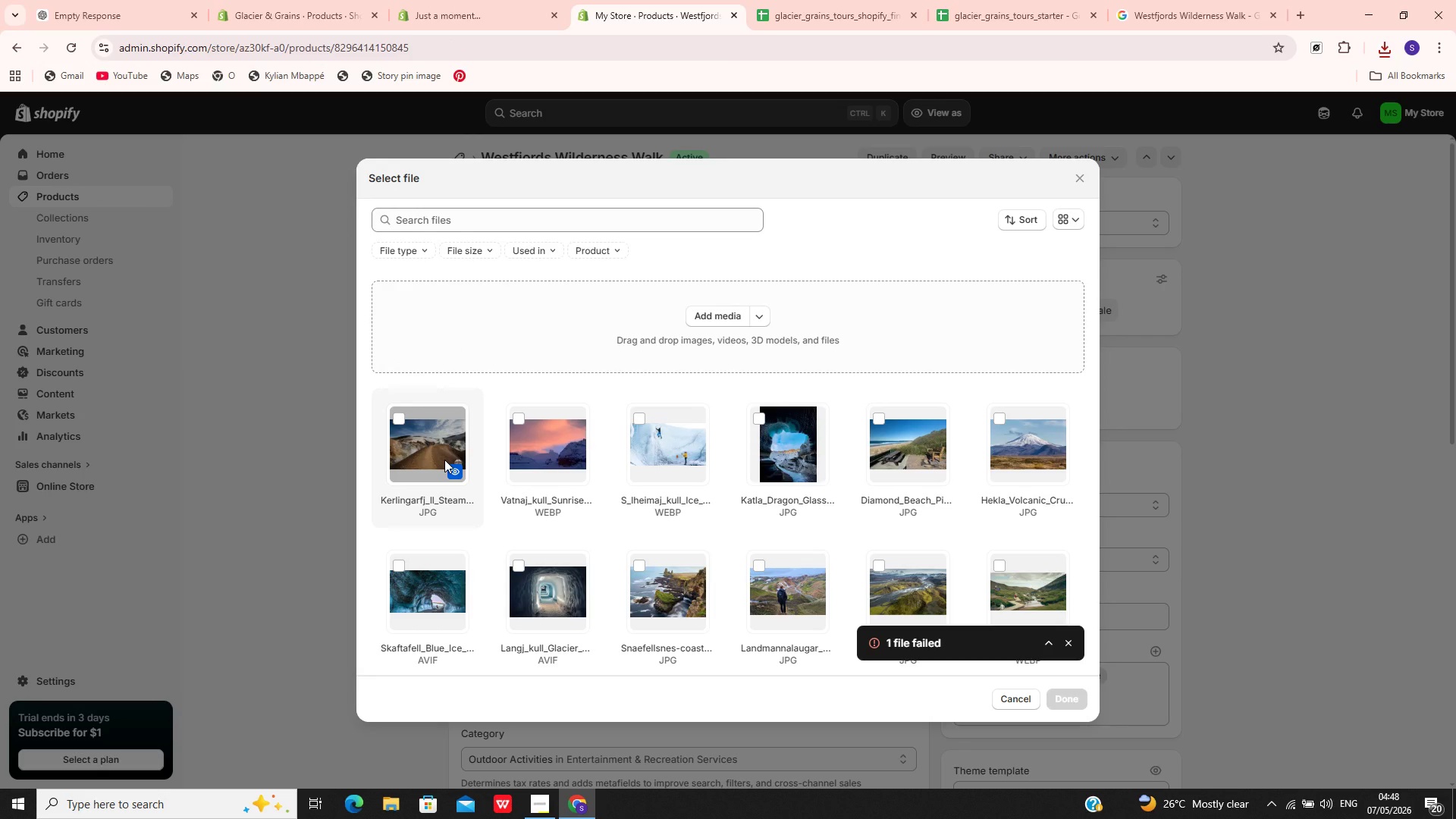 
left_click([1143, 0])
 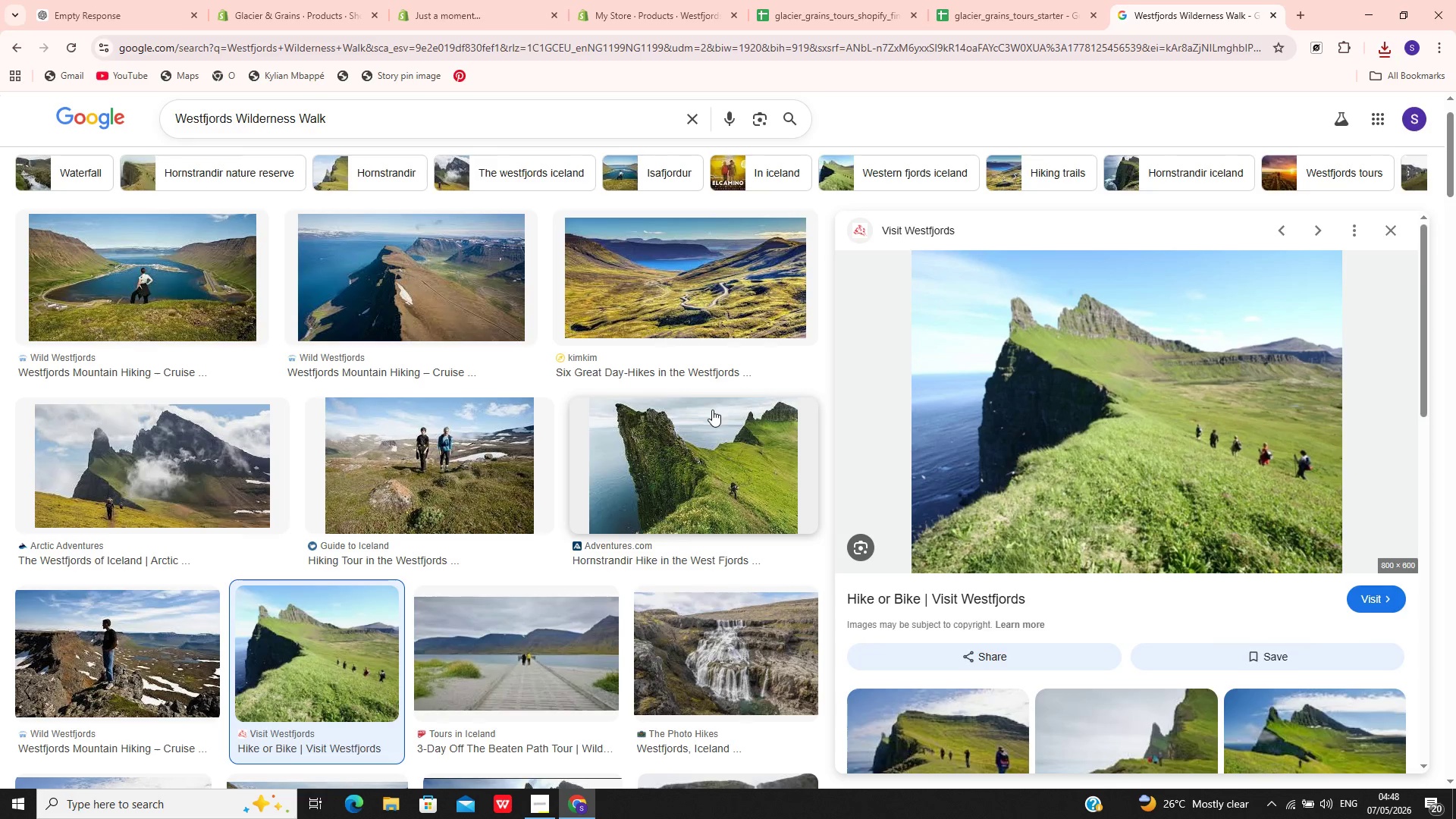 
left_click([697, 438])
 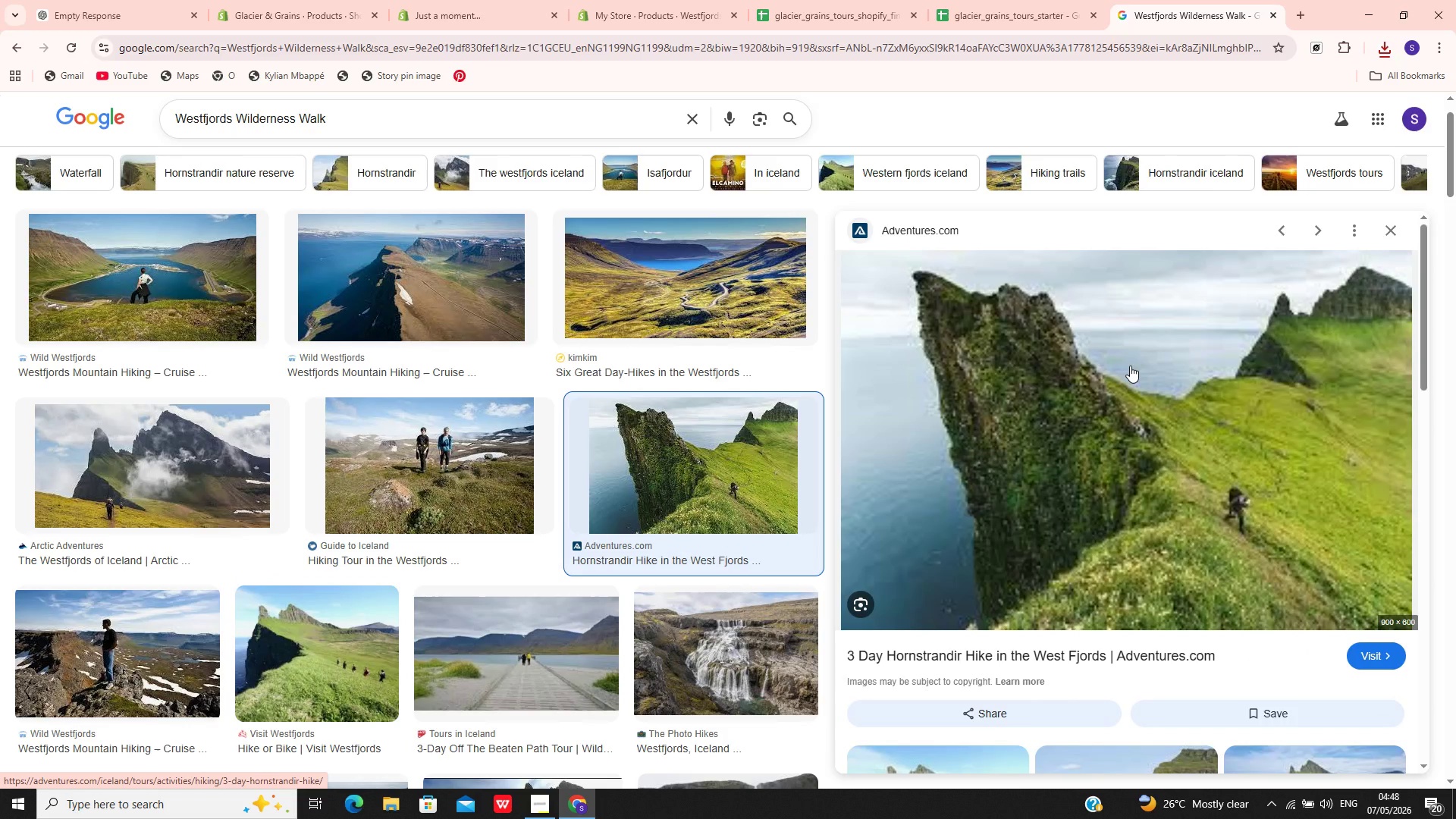 
right_click([1130, 366])
 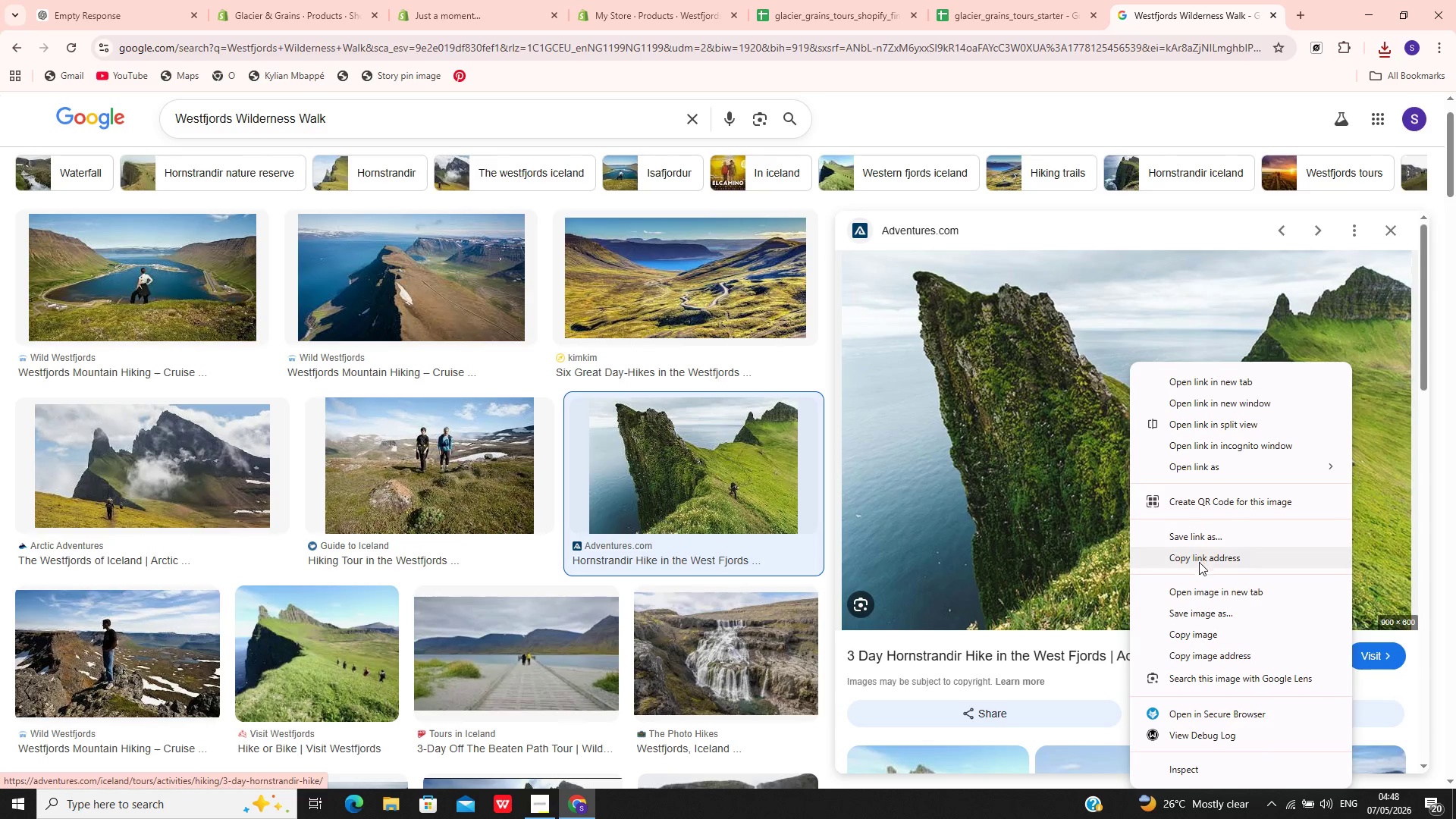 
left_click([1194, 606])
 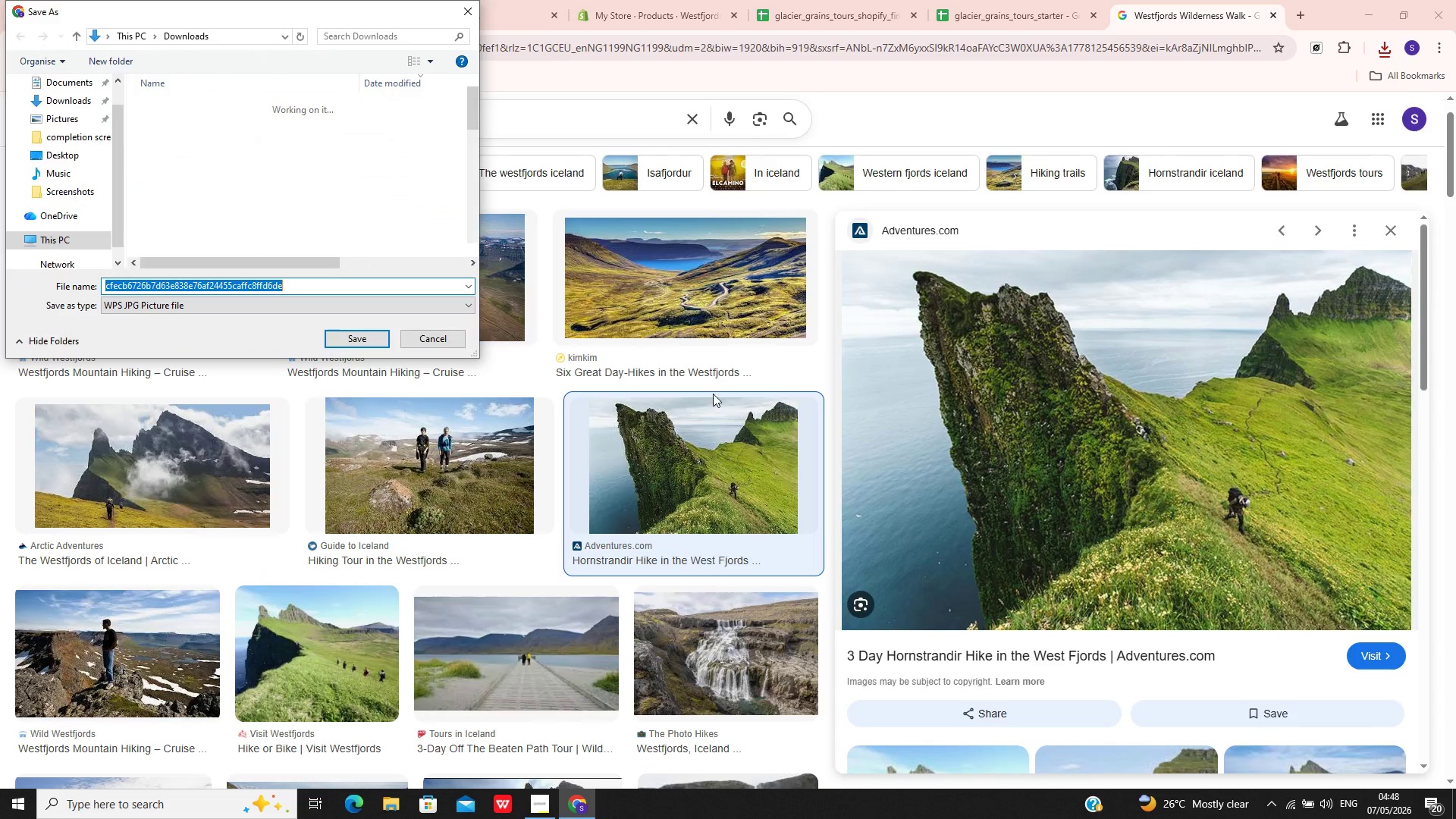 
left_click([358, 334])
 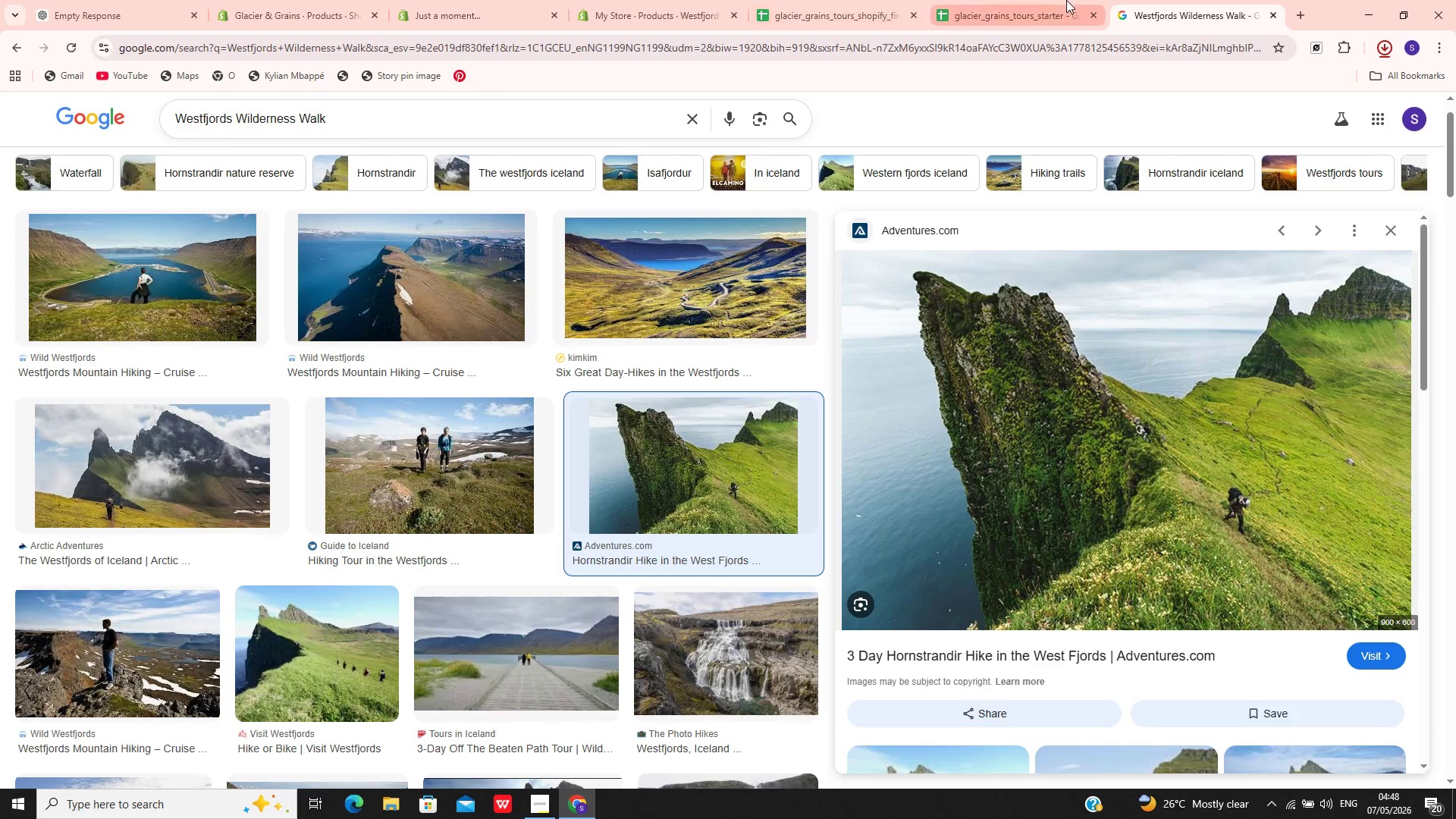 
left_click([989, 0])
 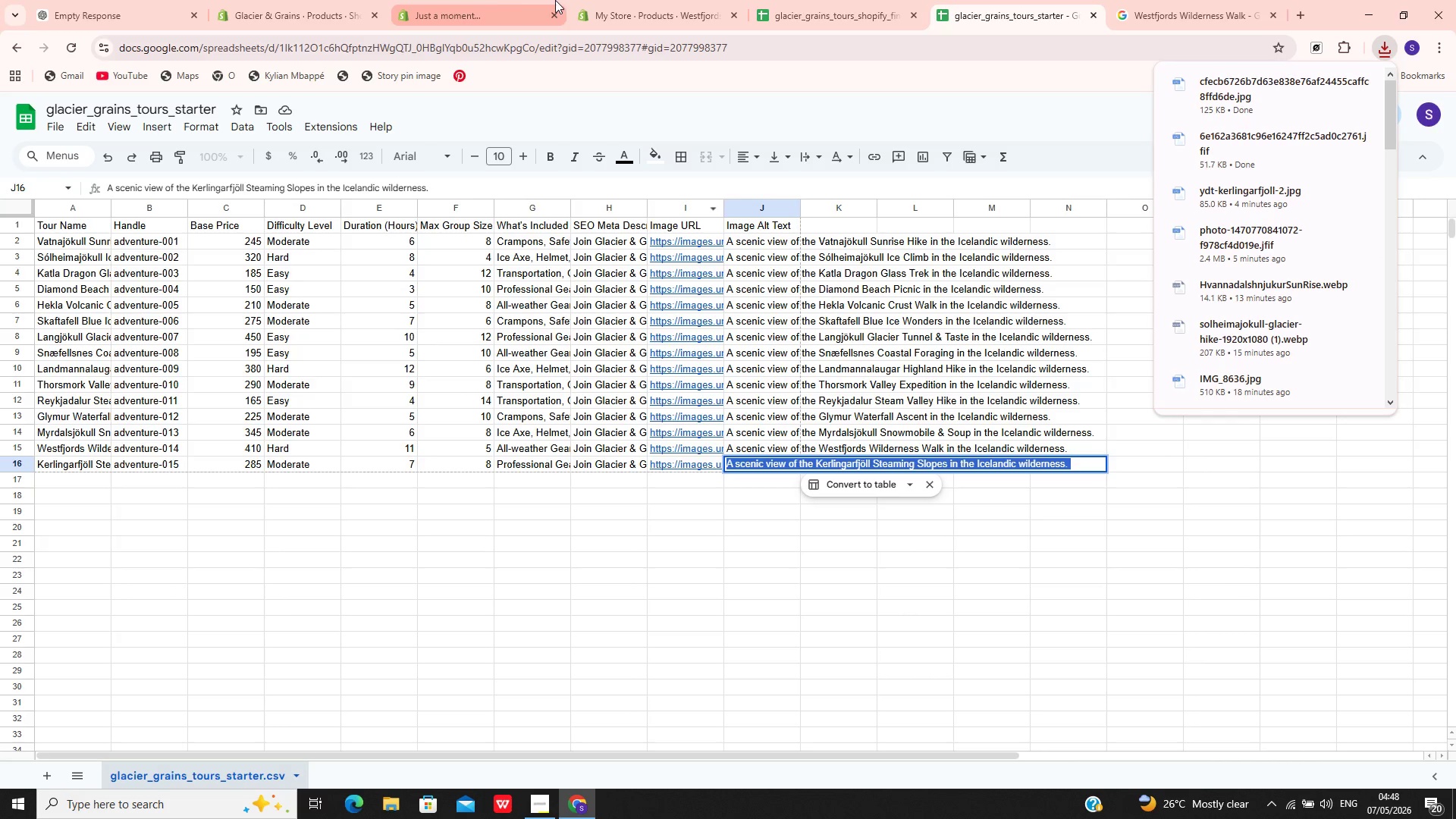 
left_click([497, 0])
 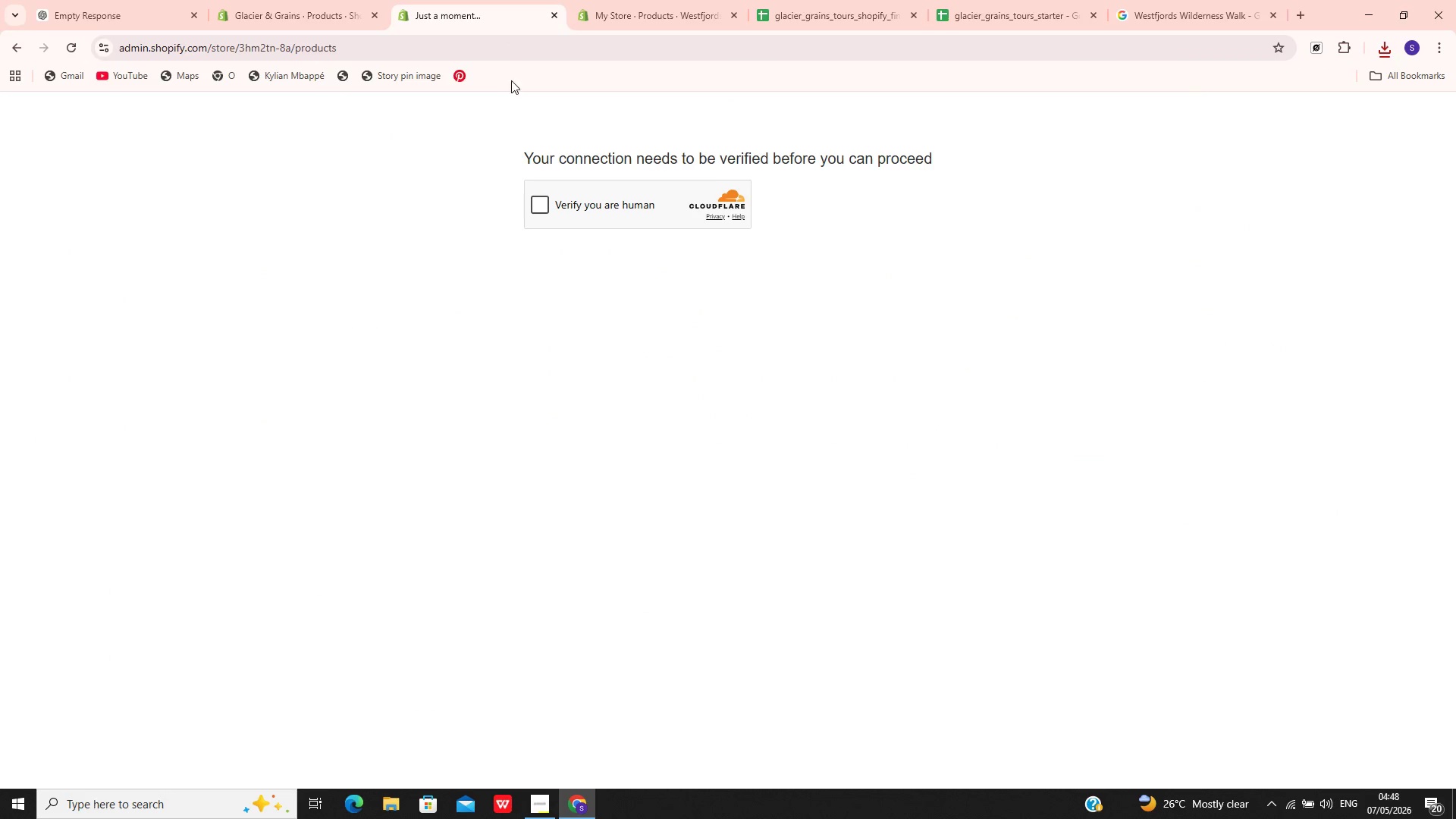 
left_click([605, 4])
 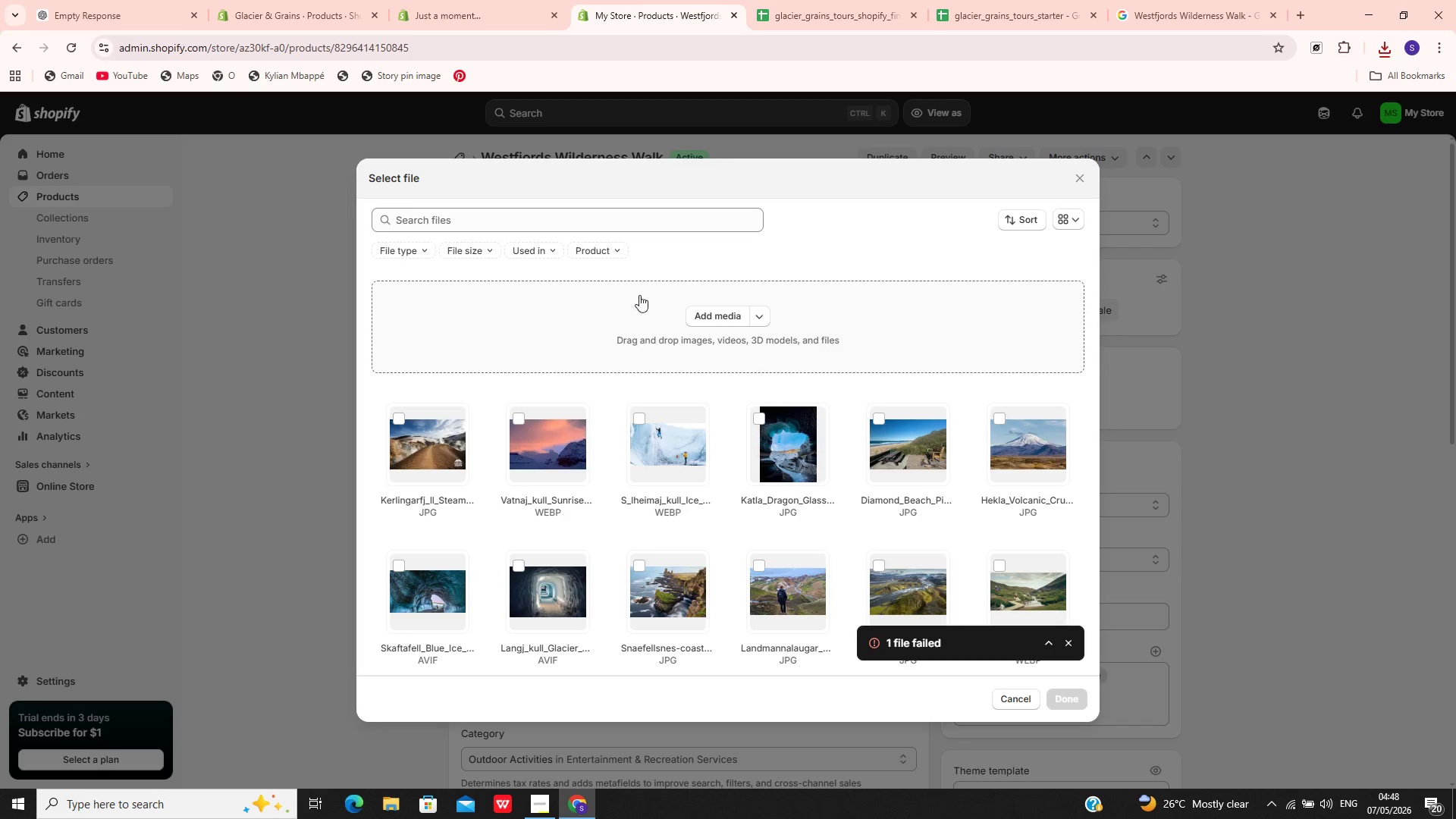 
left_click([698, 309])
 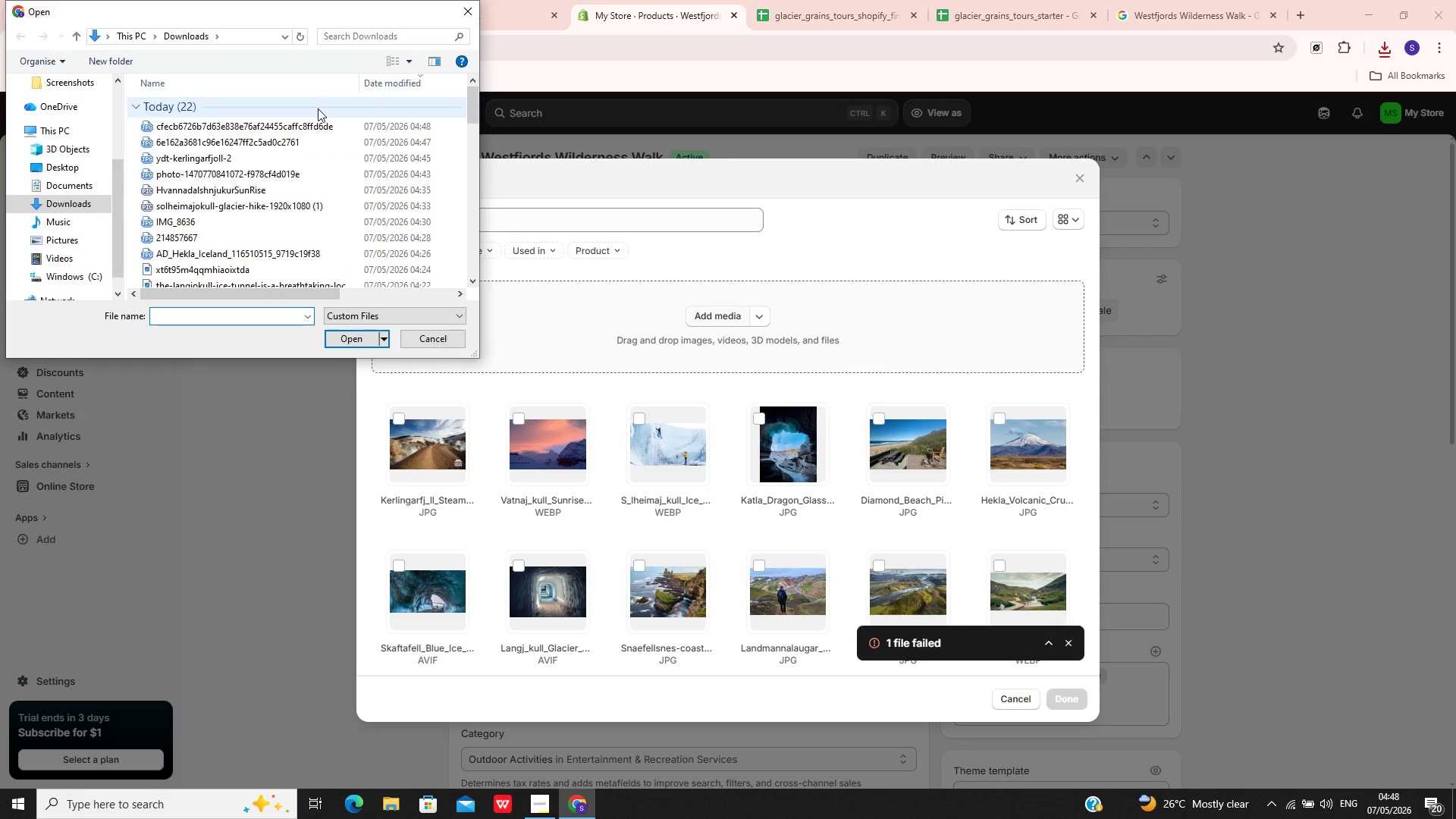 
left_click([315, 124])
 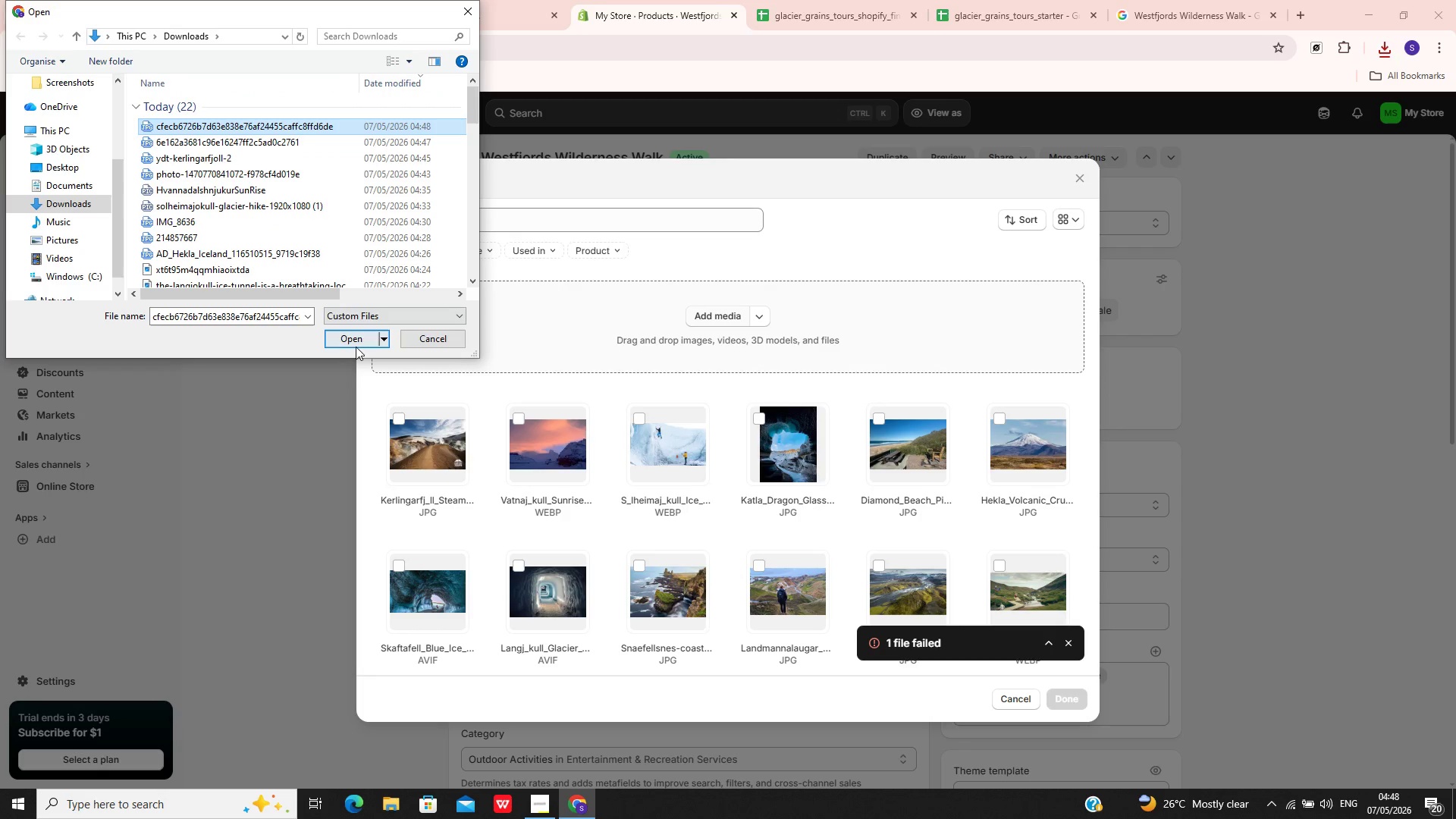 
left_click([356, 347])
 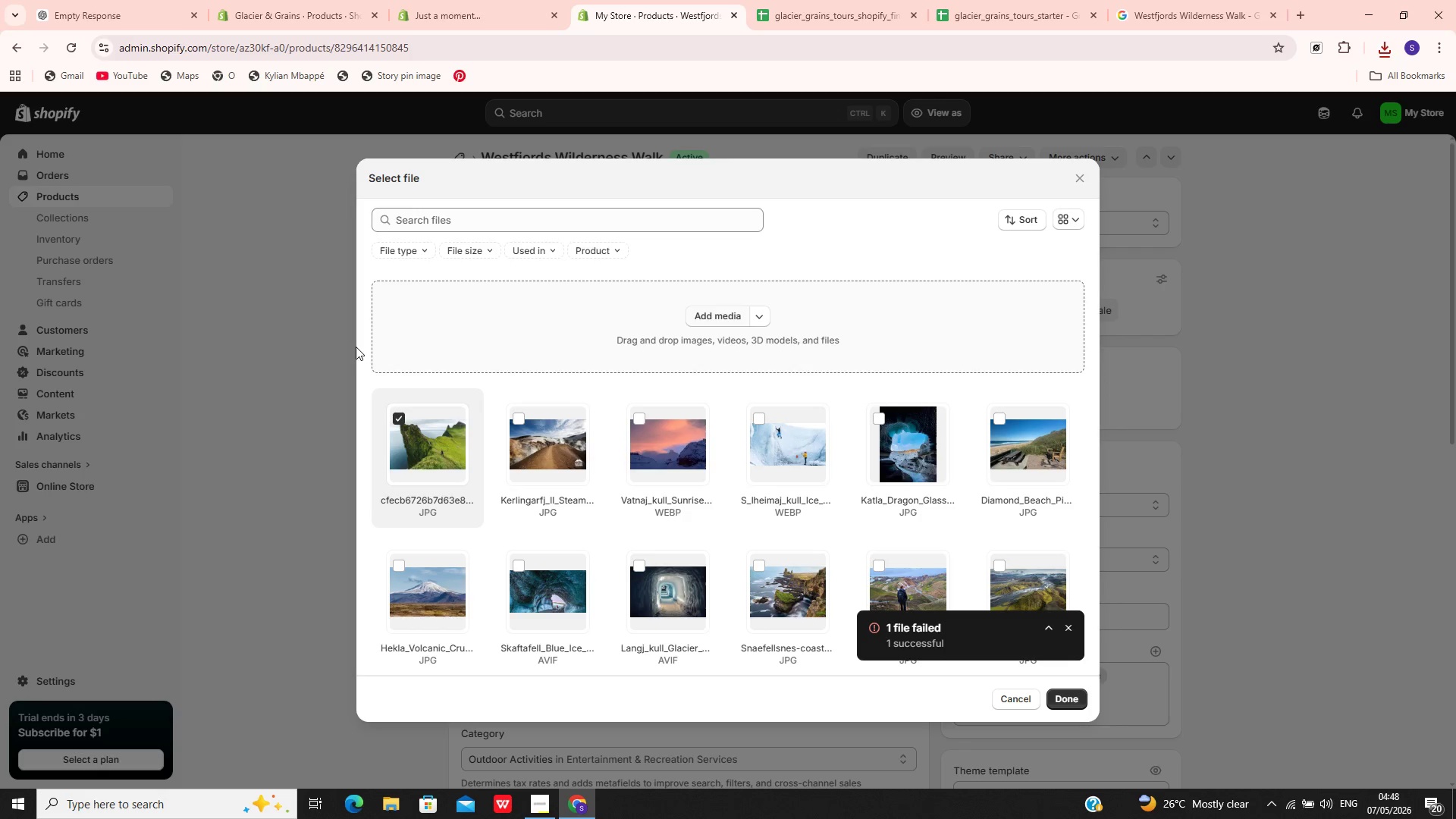 
wait(7.39)
 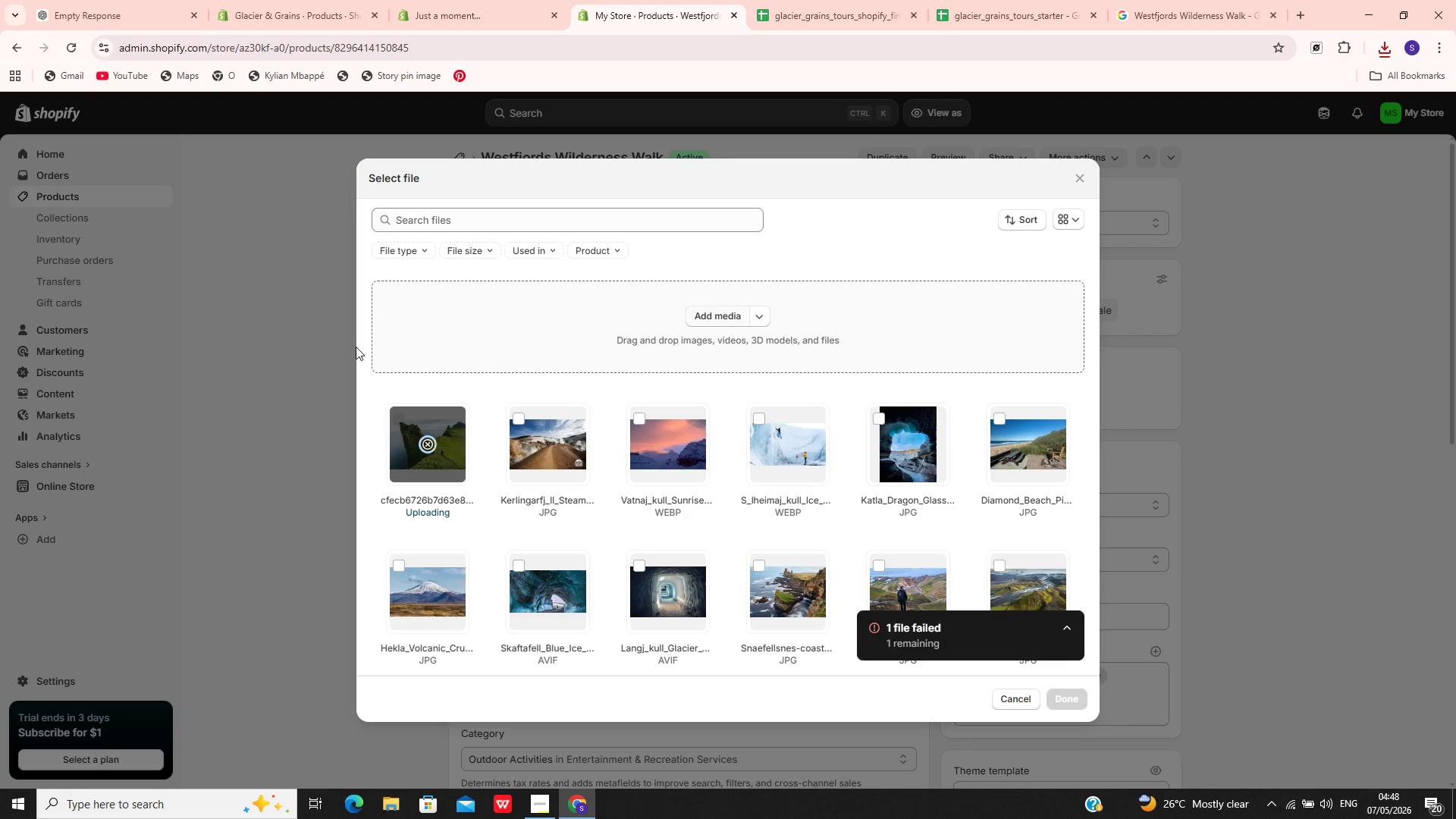 
left_click([1082, 704])
 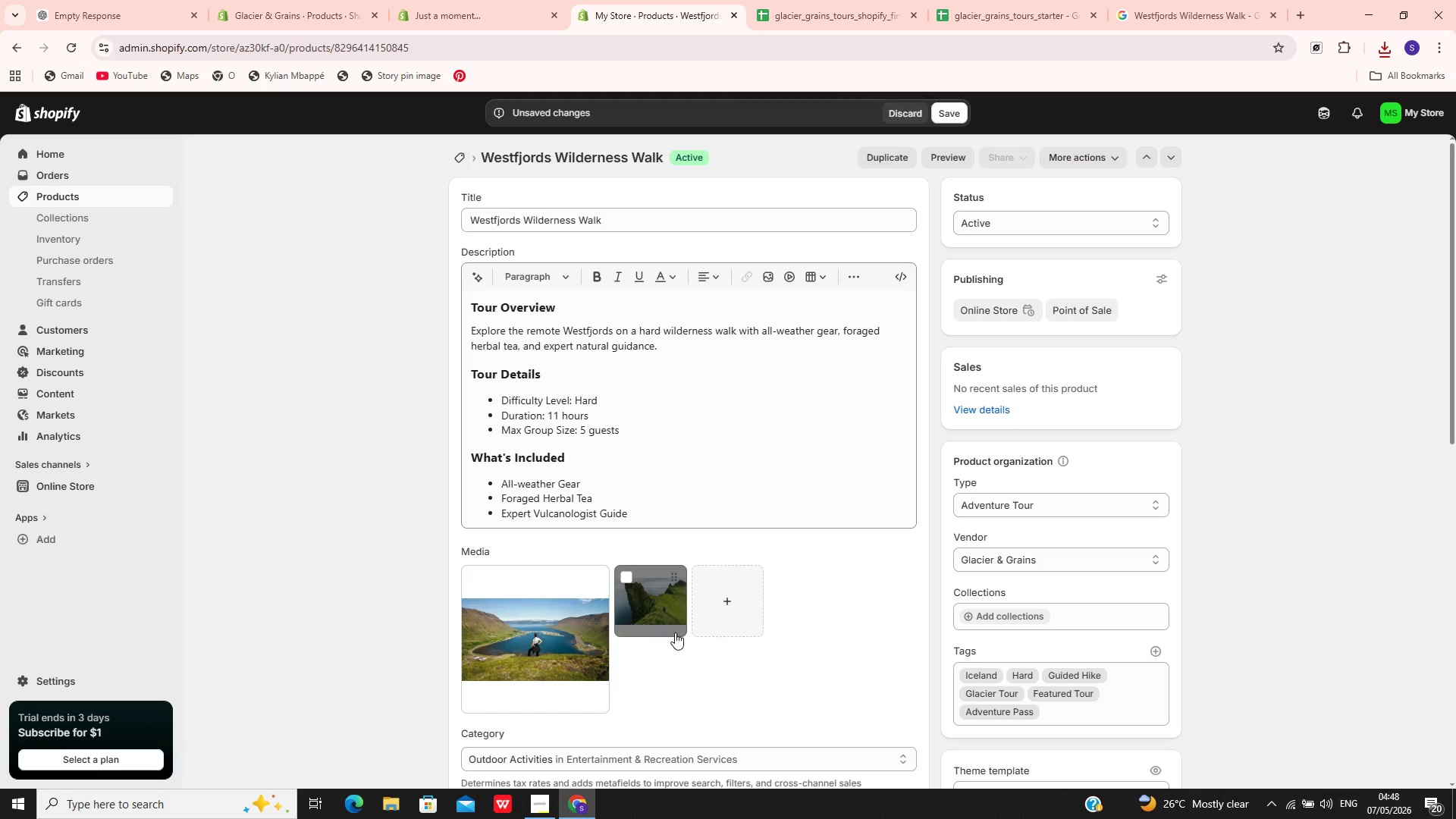 
left_click([659, 606])
 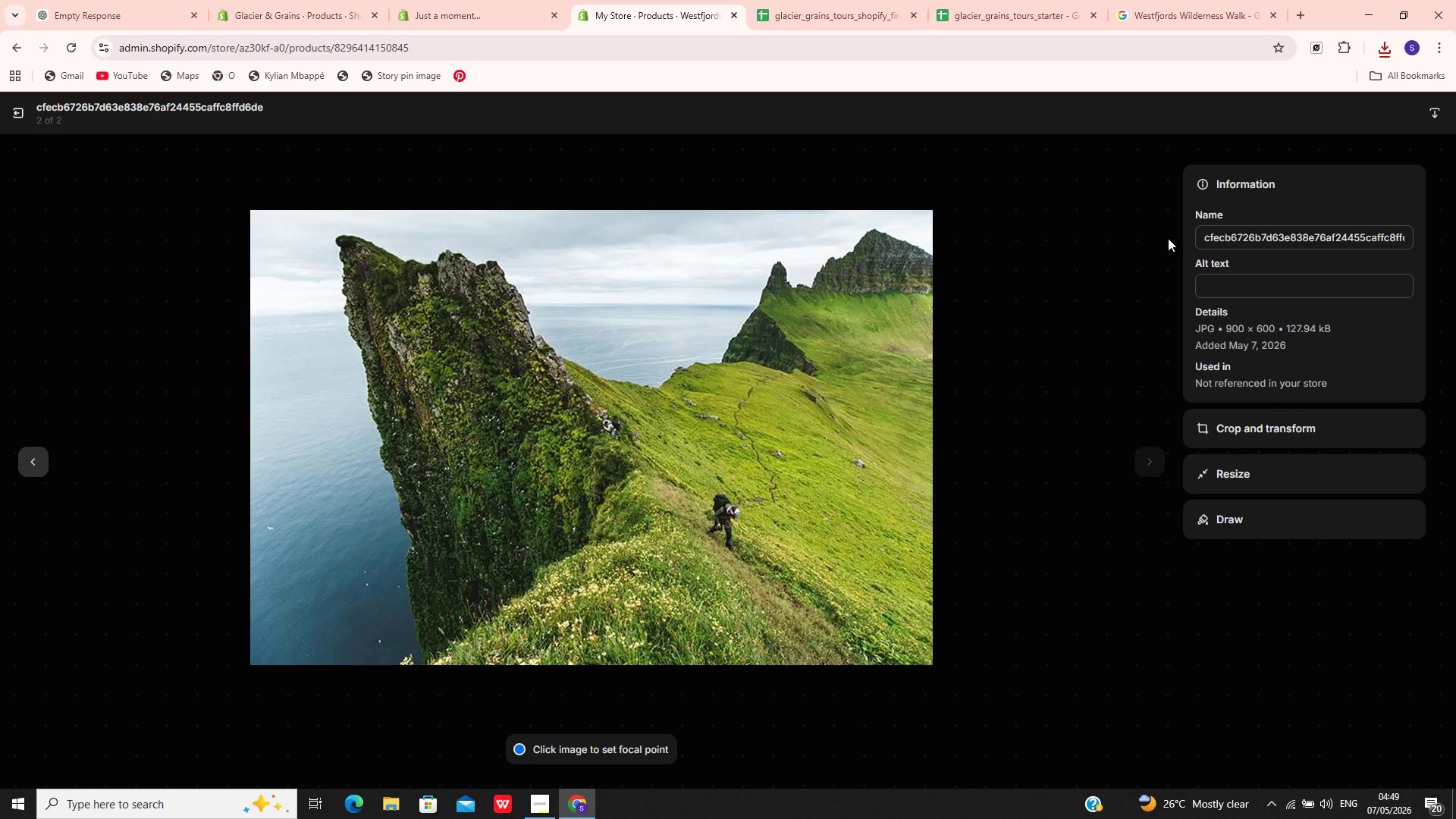 
left_click([1266, 233])
 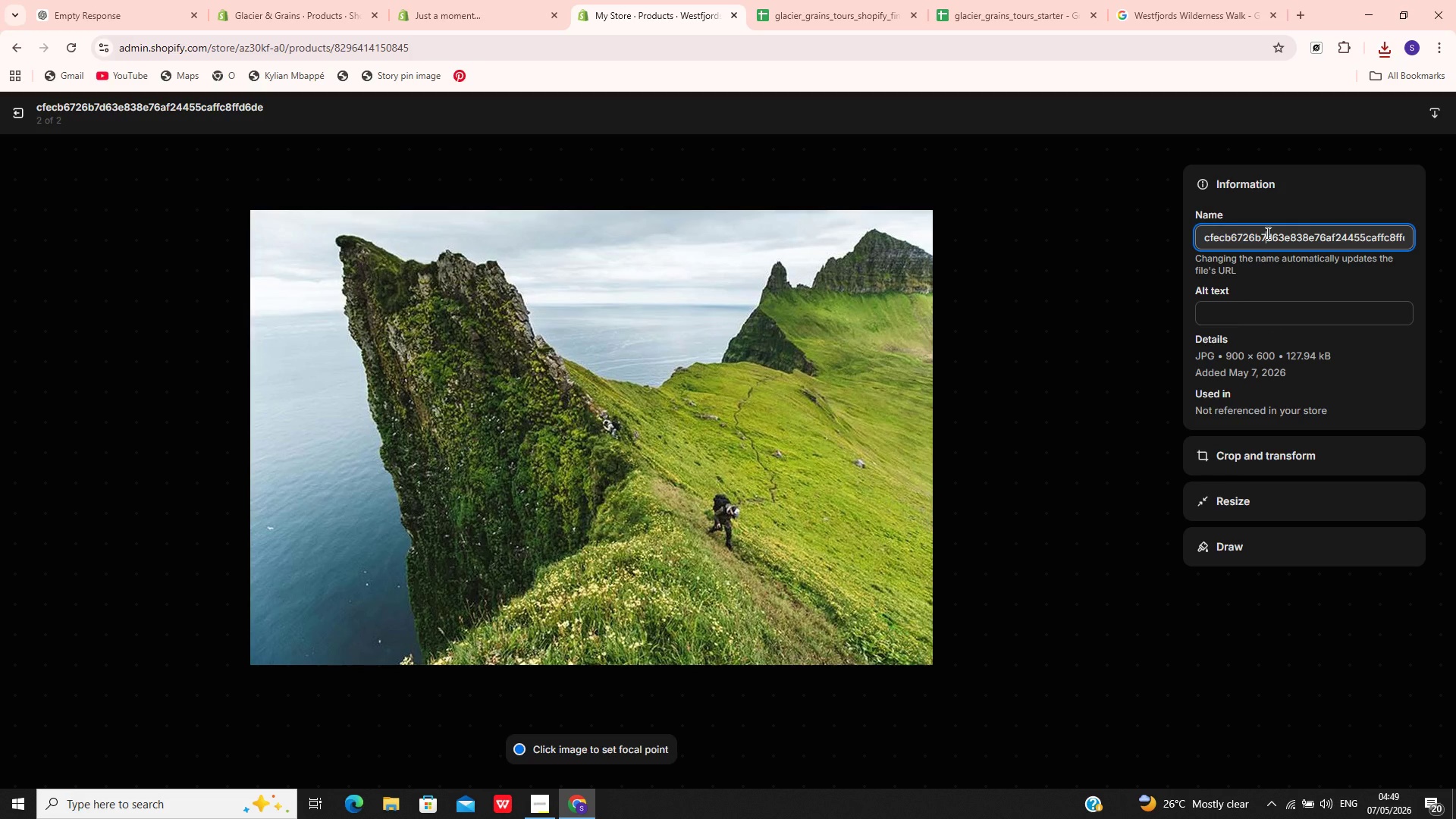 
key(Control+A)
 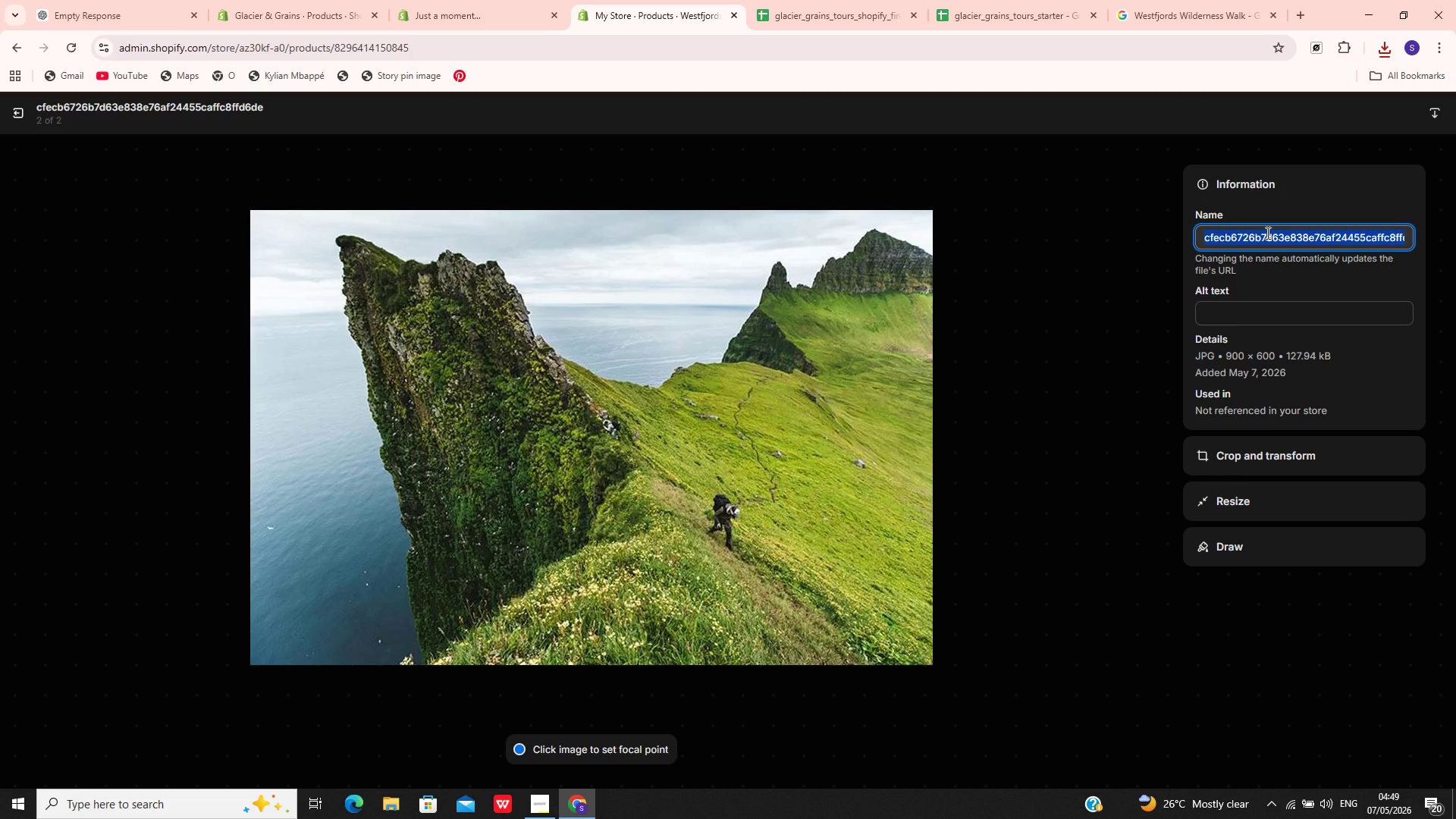 
key(Control+V)
 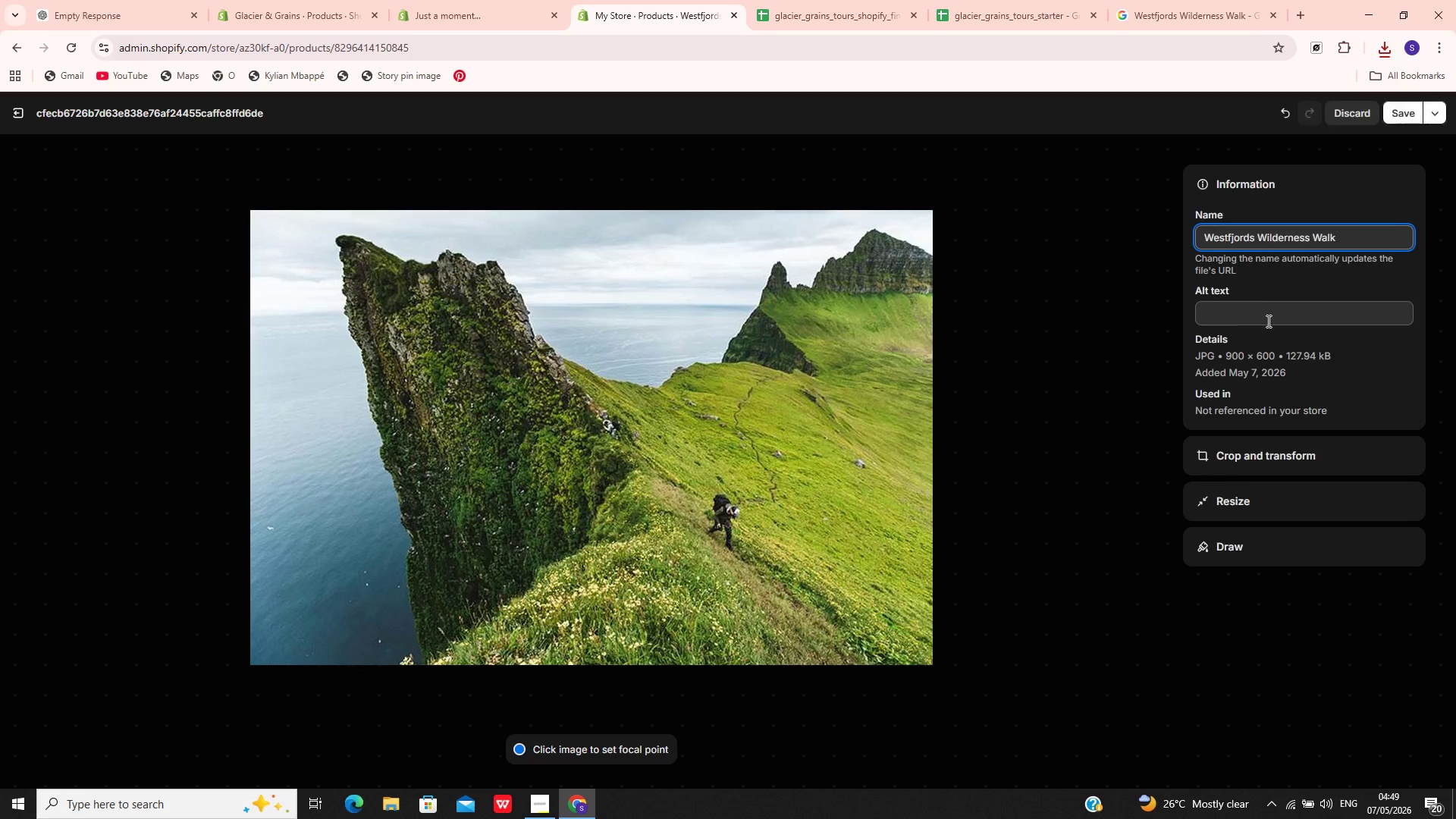 
left_click([1267, 321])
 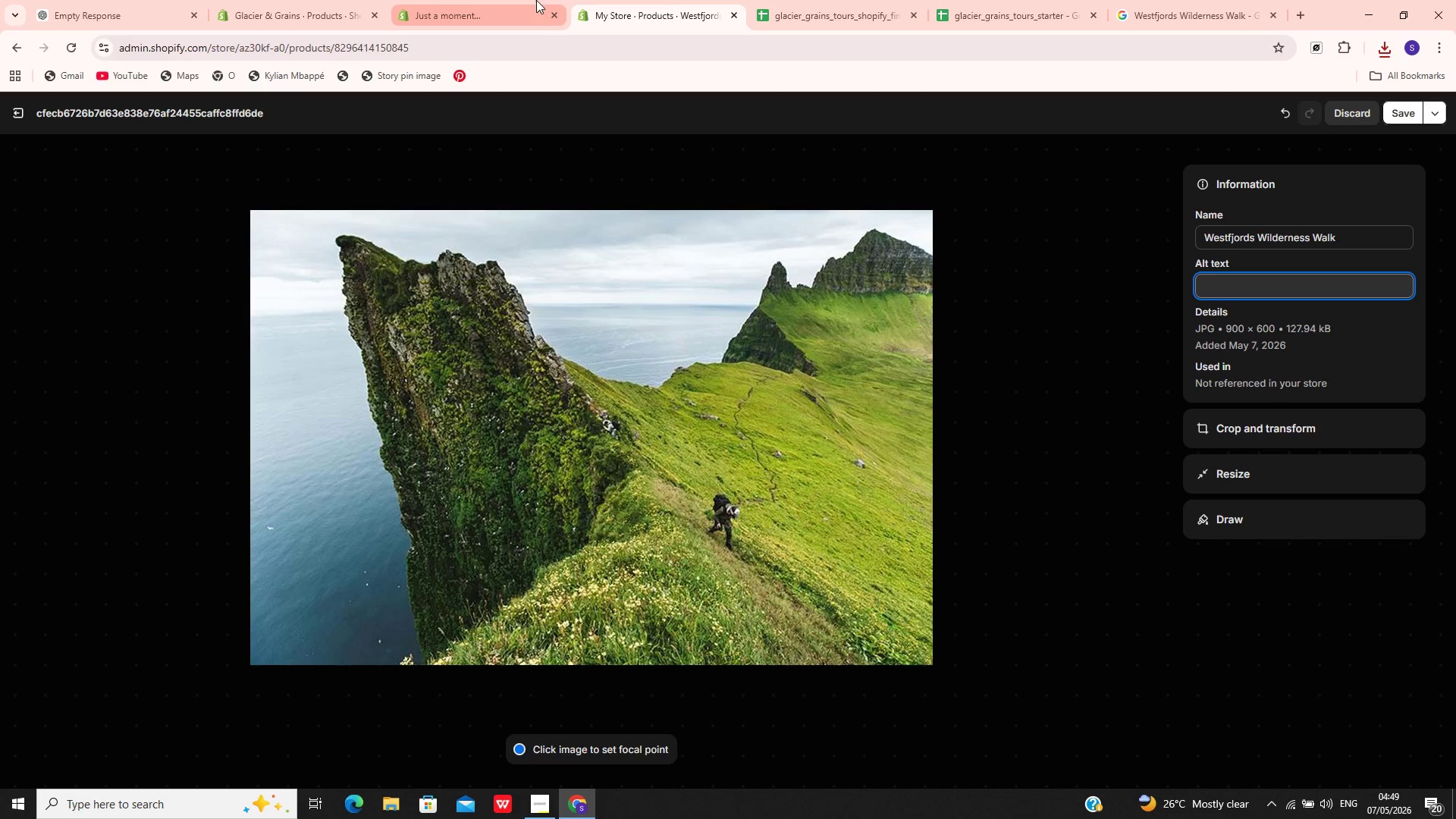 
left_click([764, 0])
 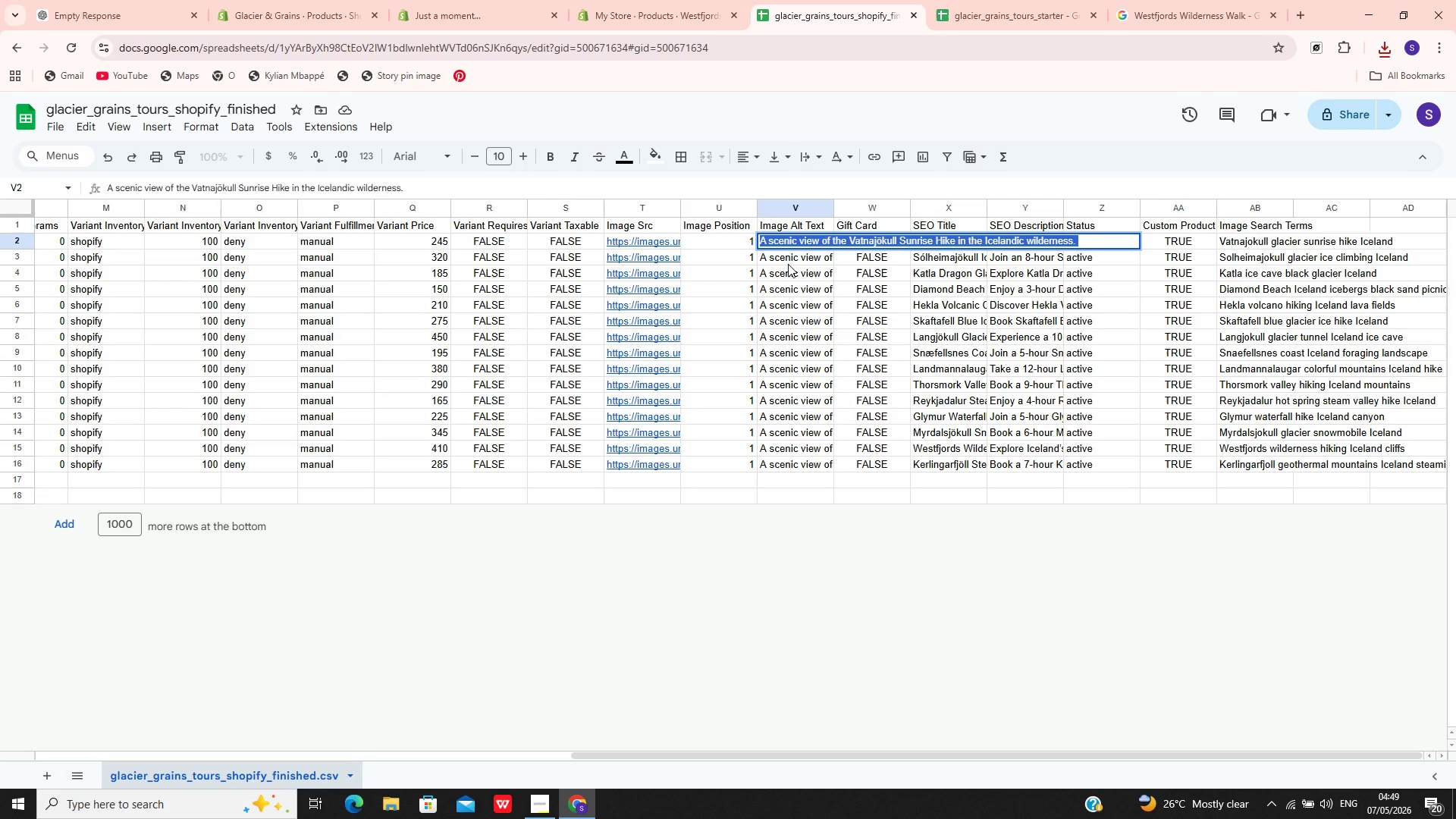 
left_click([802, 254])
 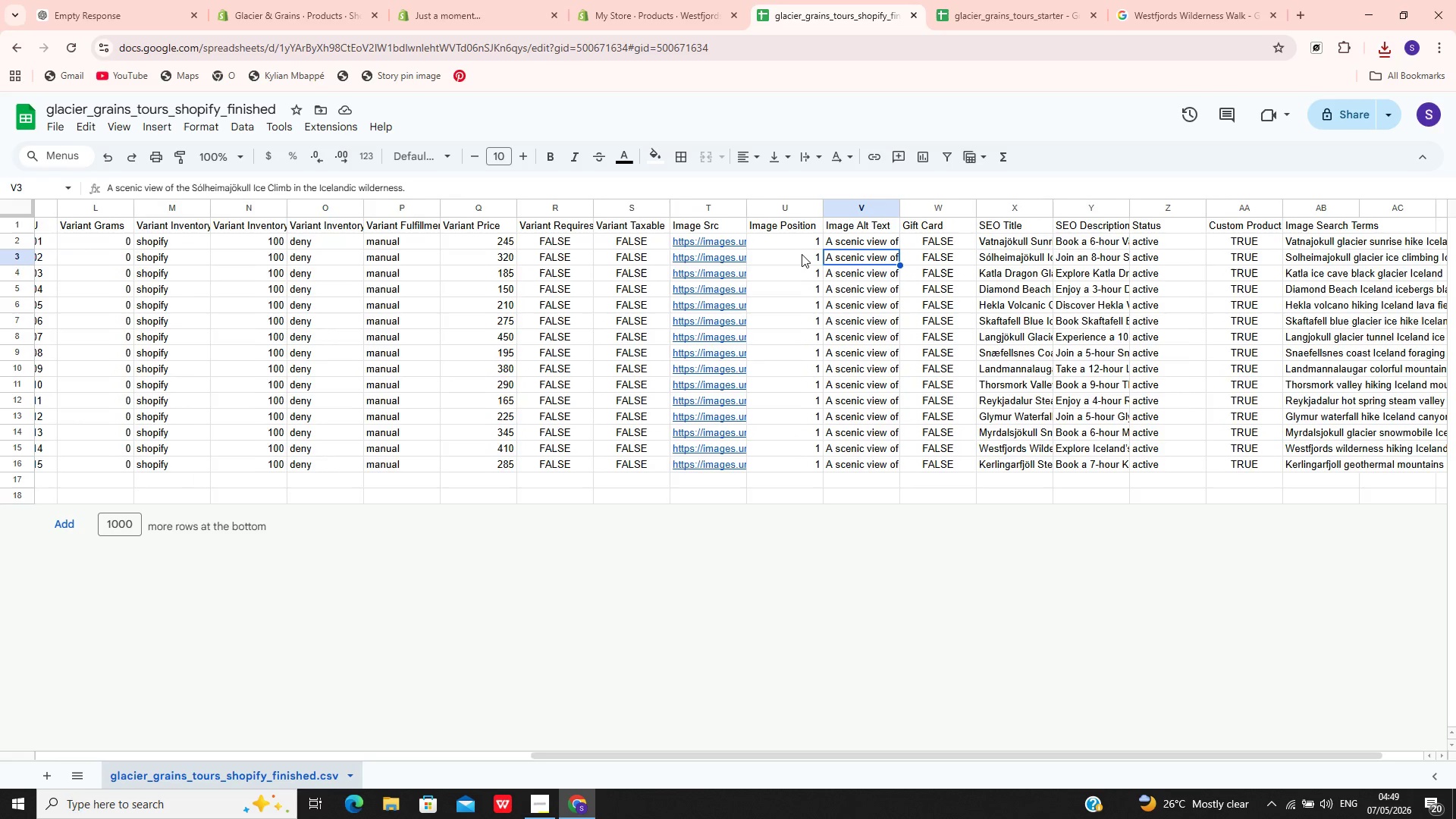 
left_click([948, 0])
 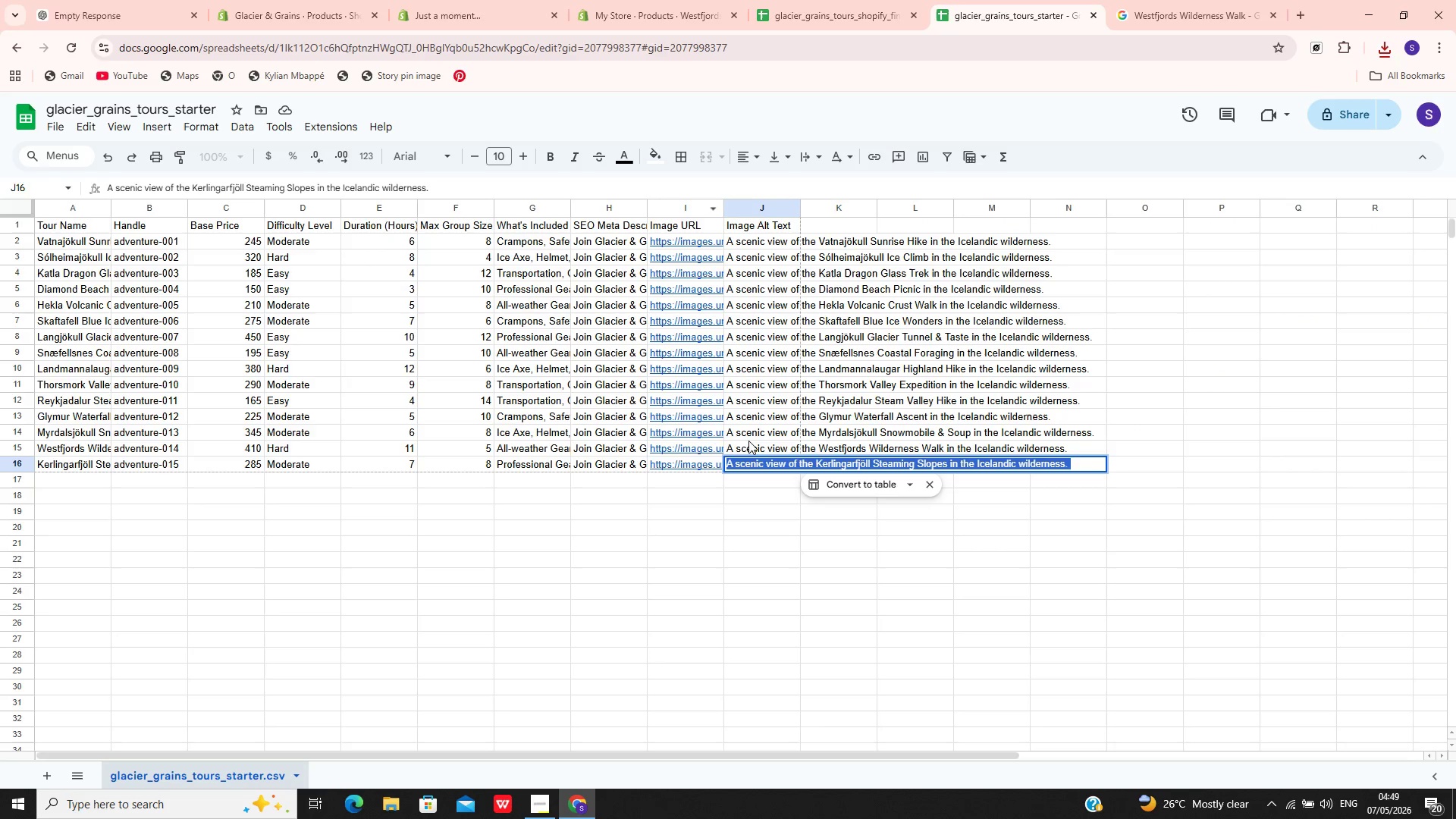 
double_click([752, 444])
 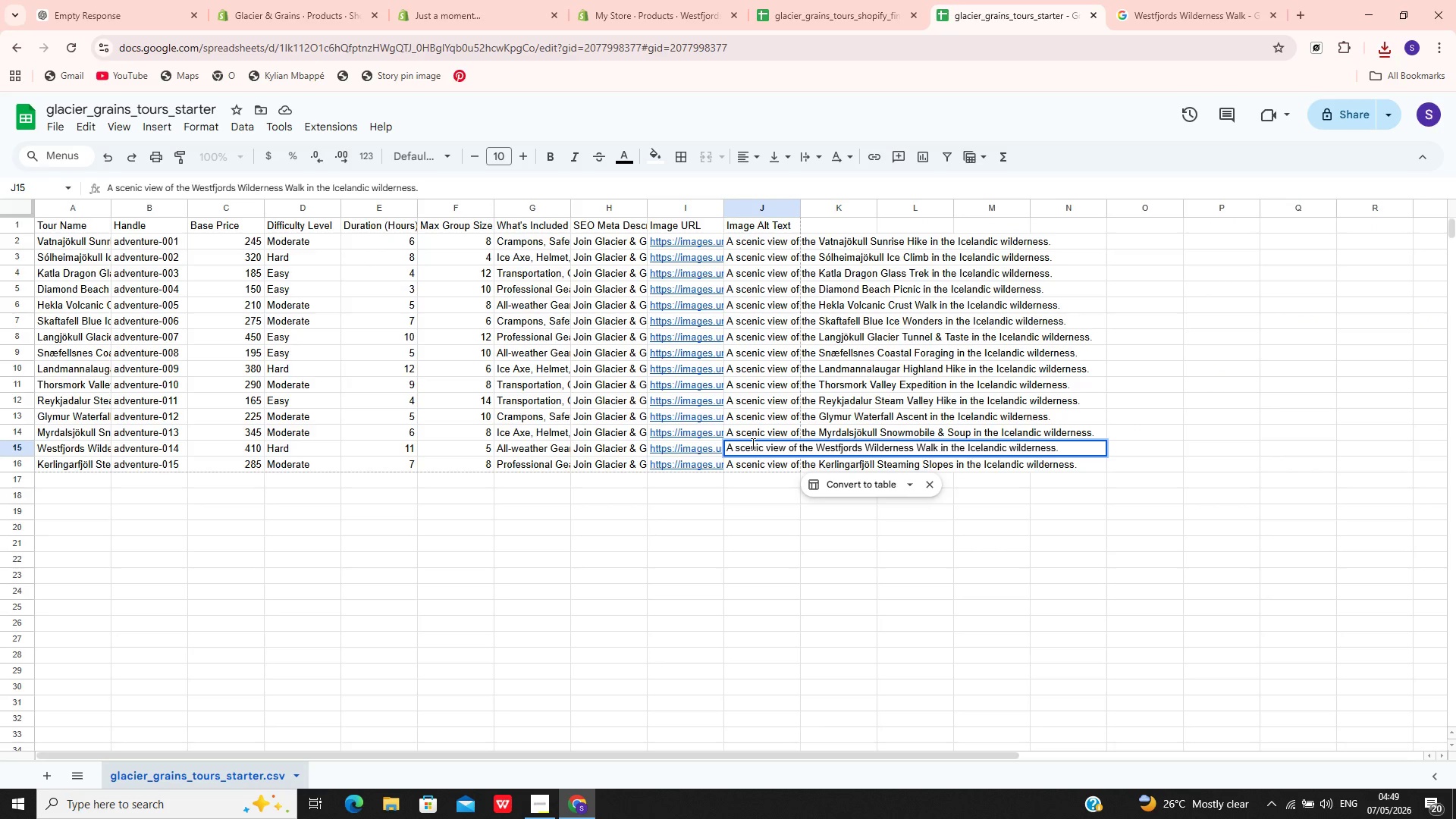 
key(Control+A)
 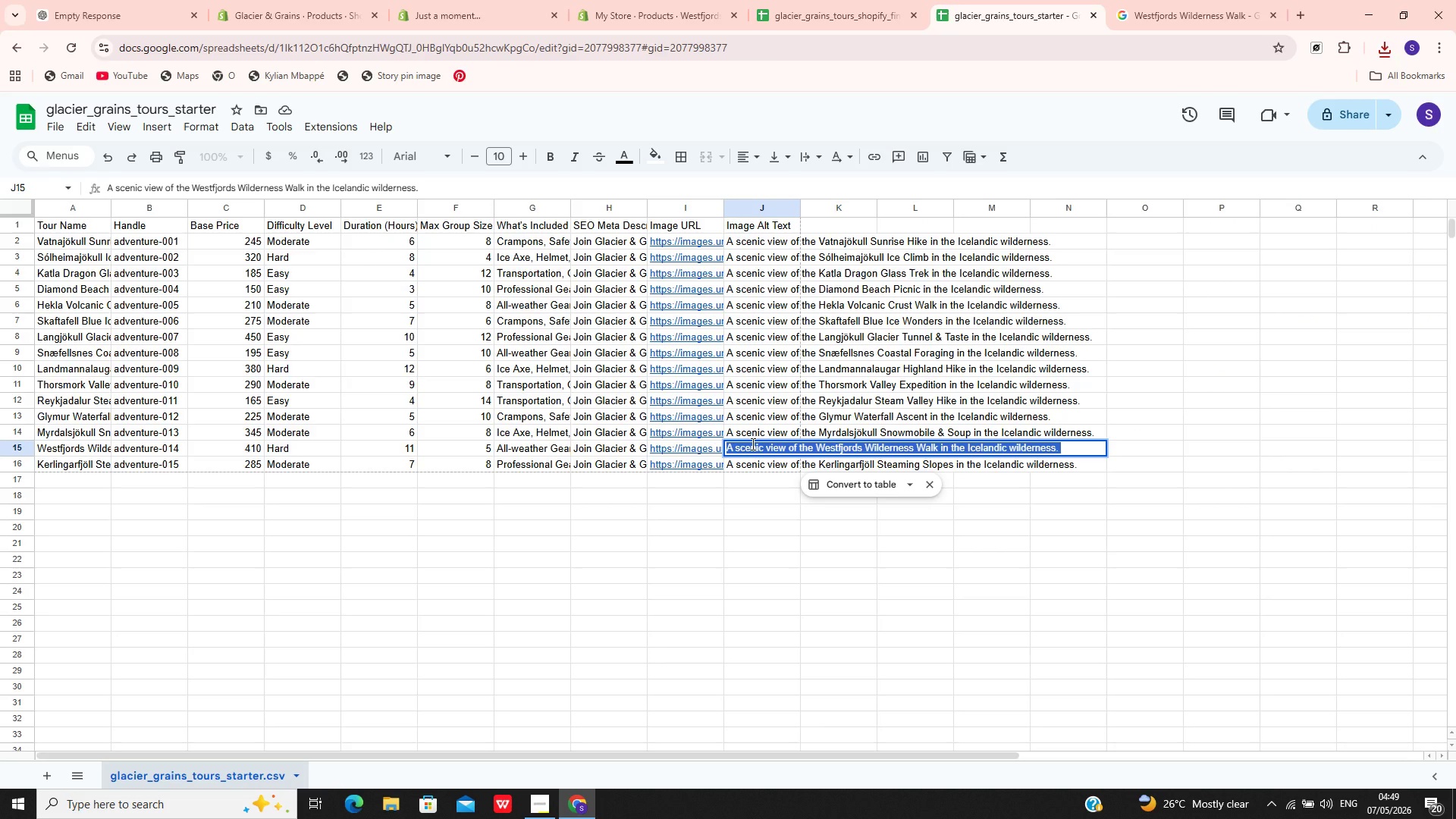 
key(Control+C)
 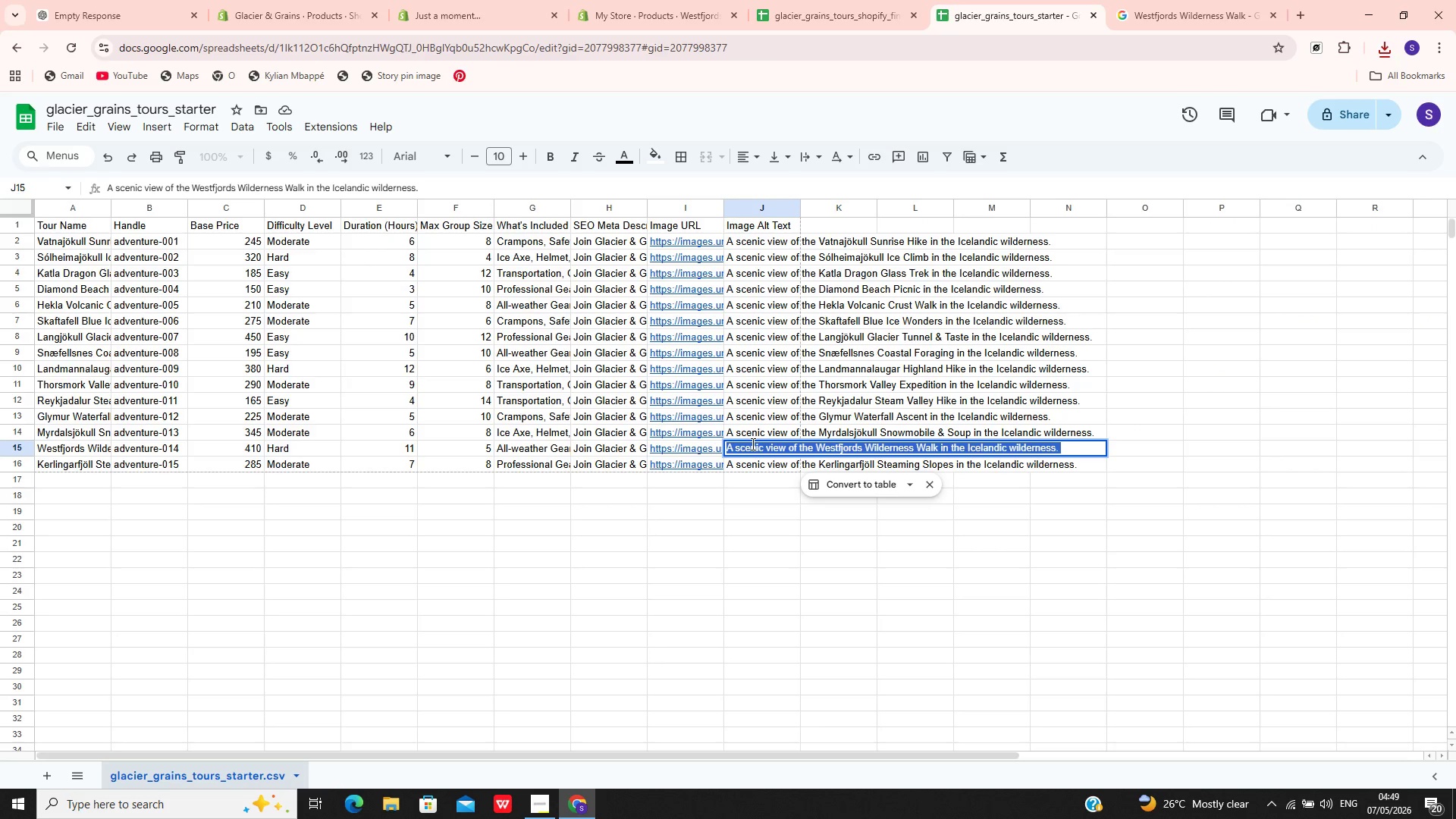 
left_click([752, 444])
 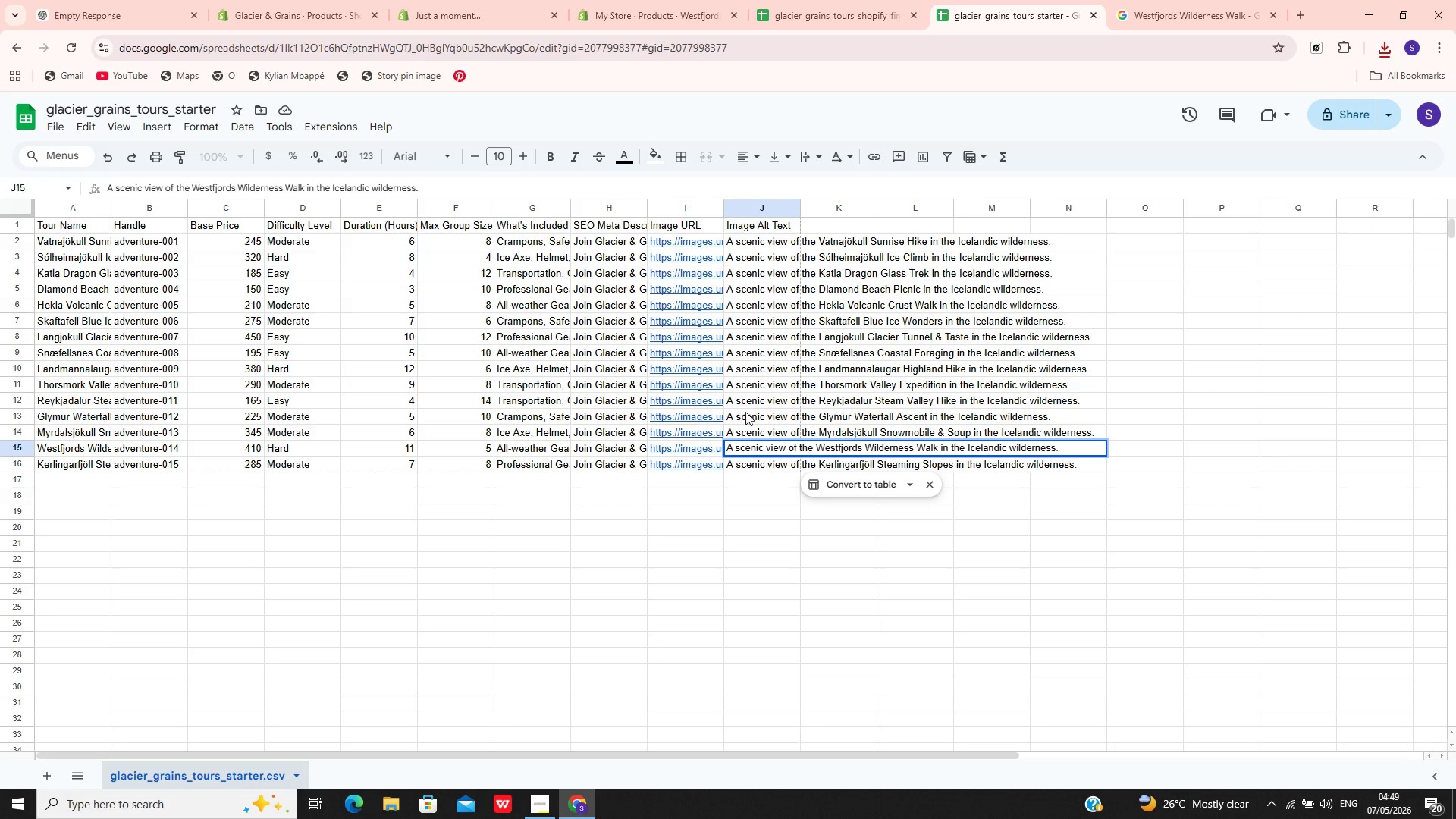 
key(Control+A)
 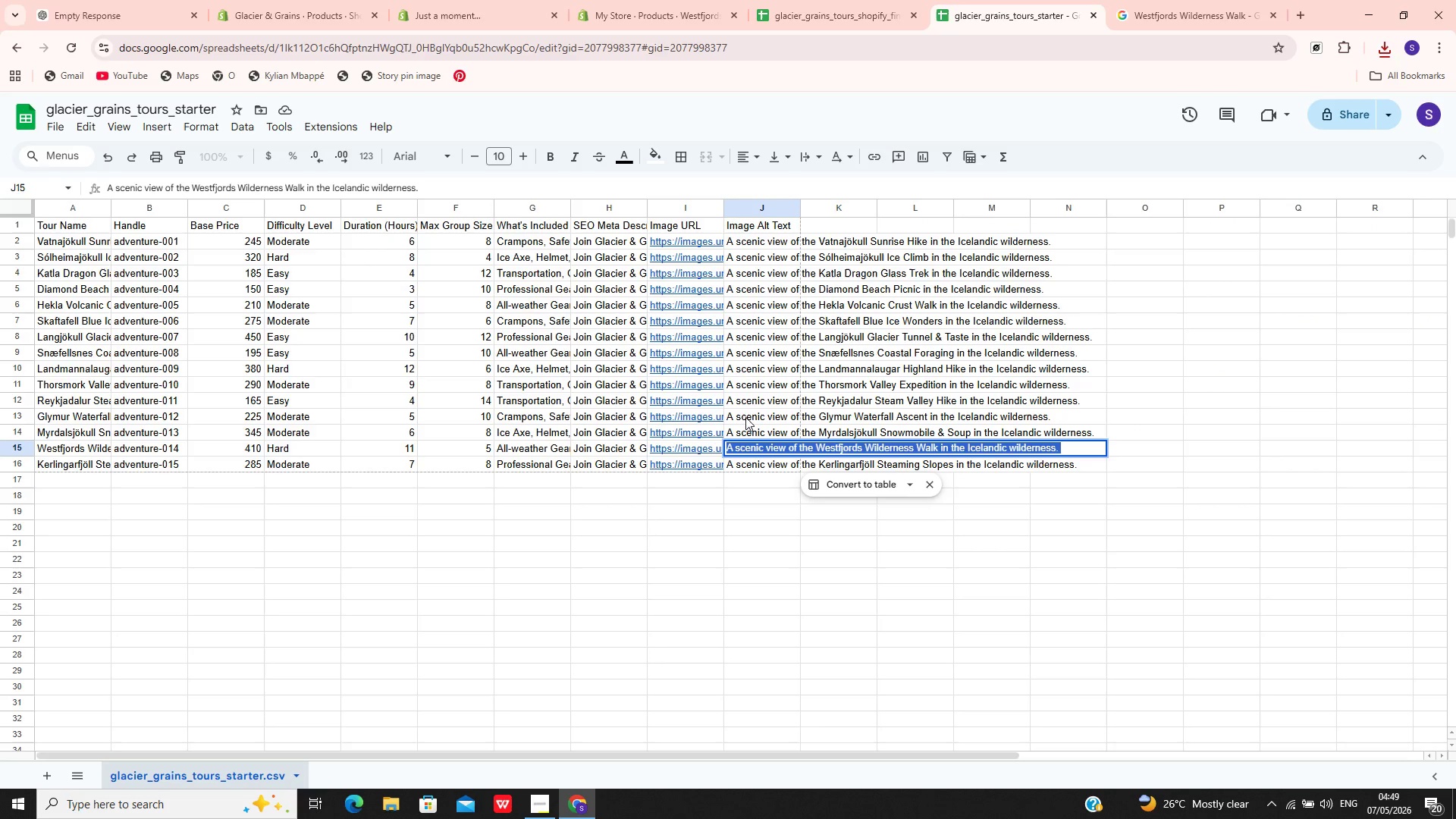 
key(Control+C)
 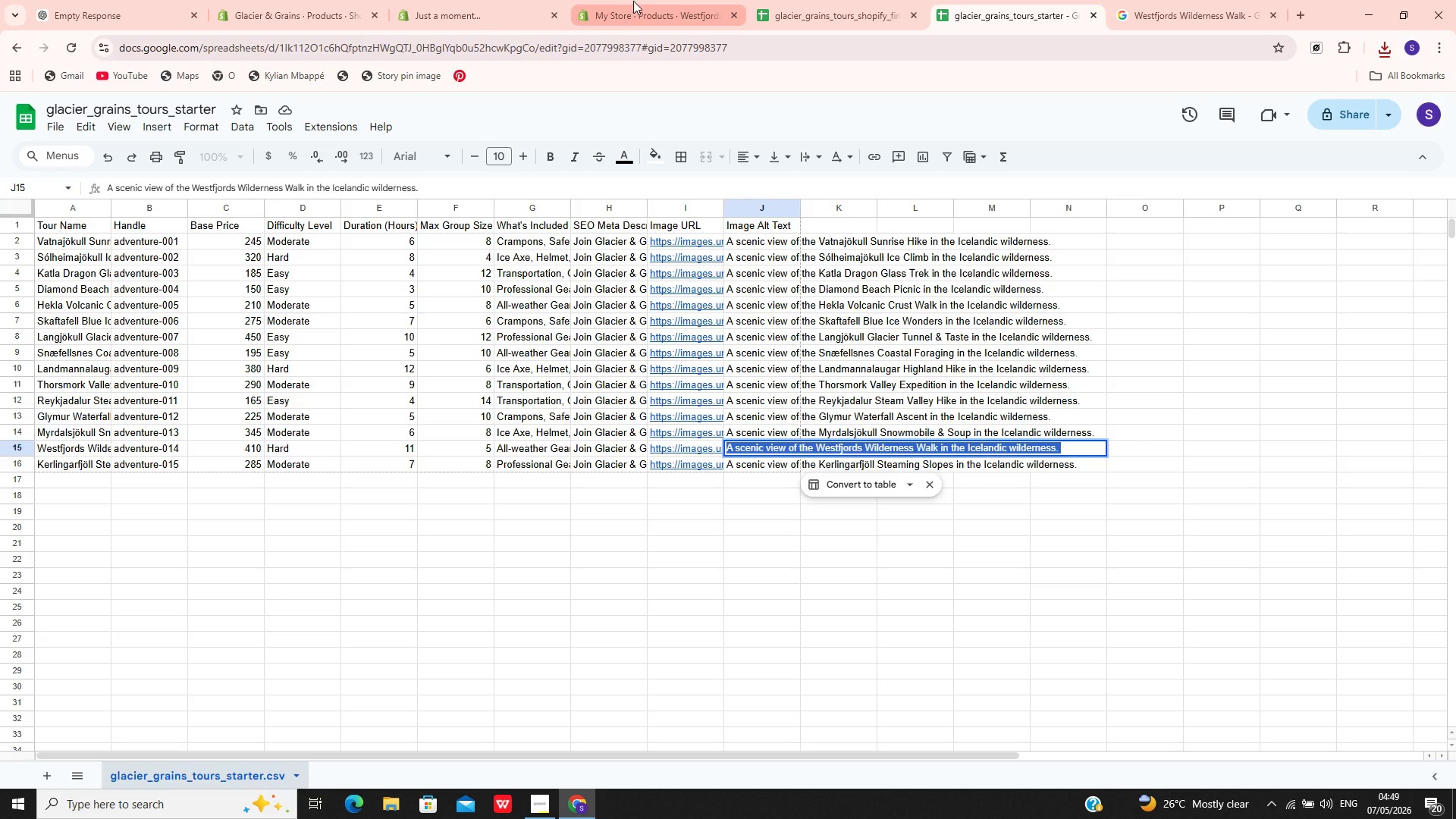 
left_click([678, 0])
 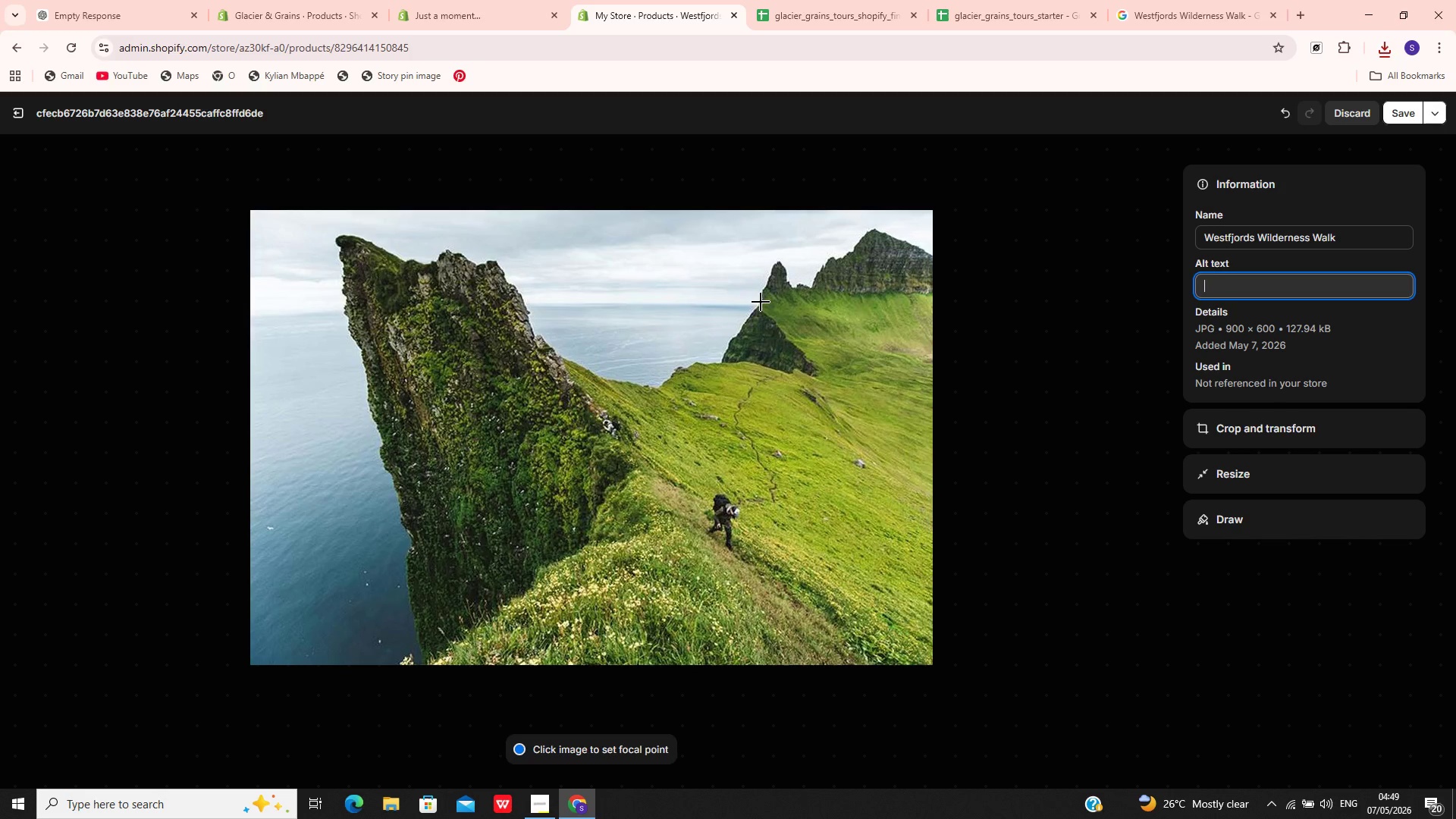 
key(Control+V)
 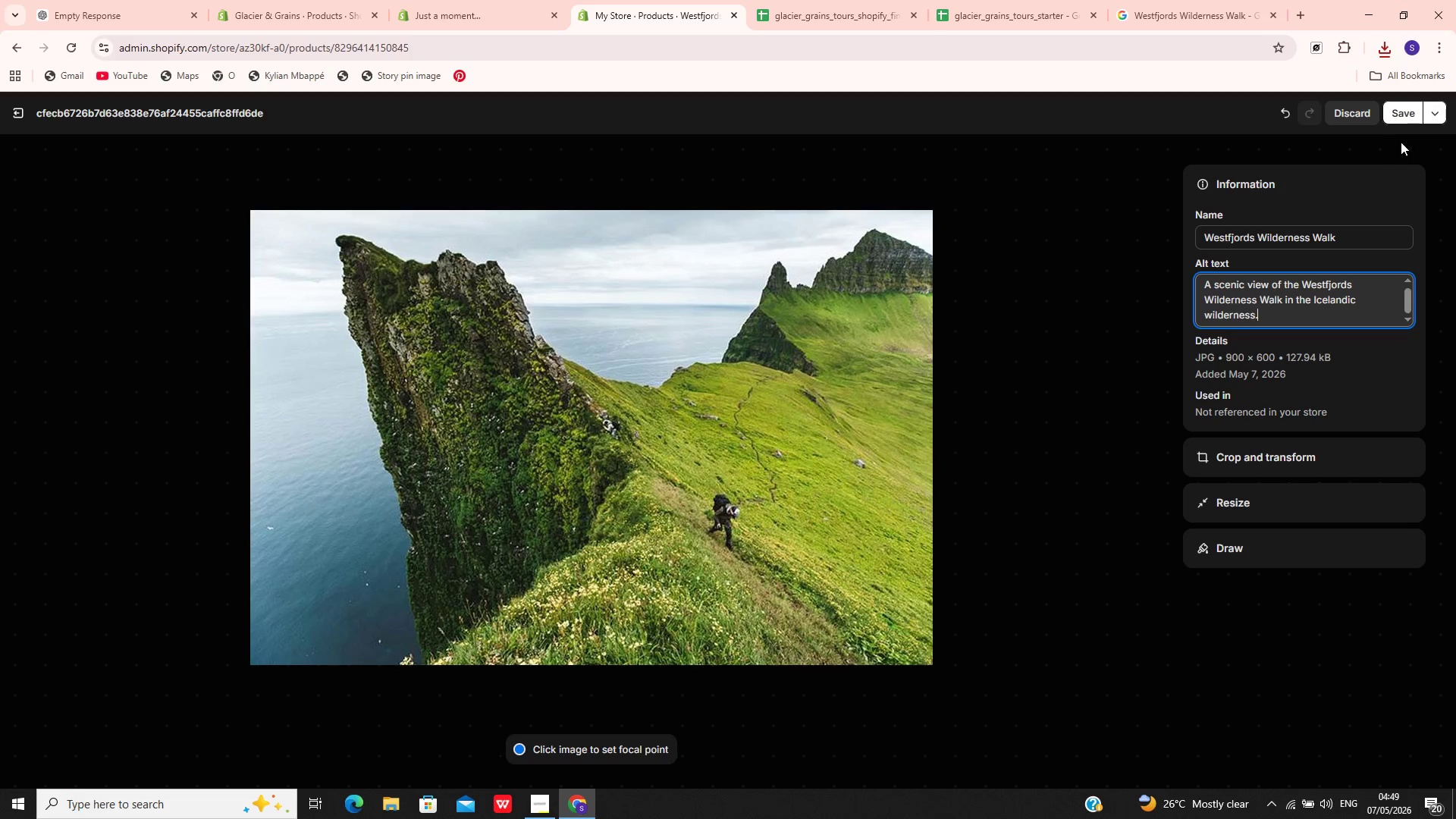 
left_click([1395, 109])
 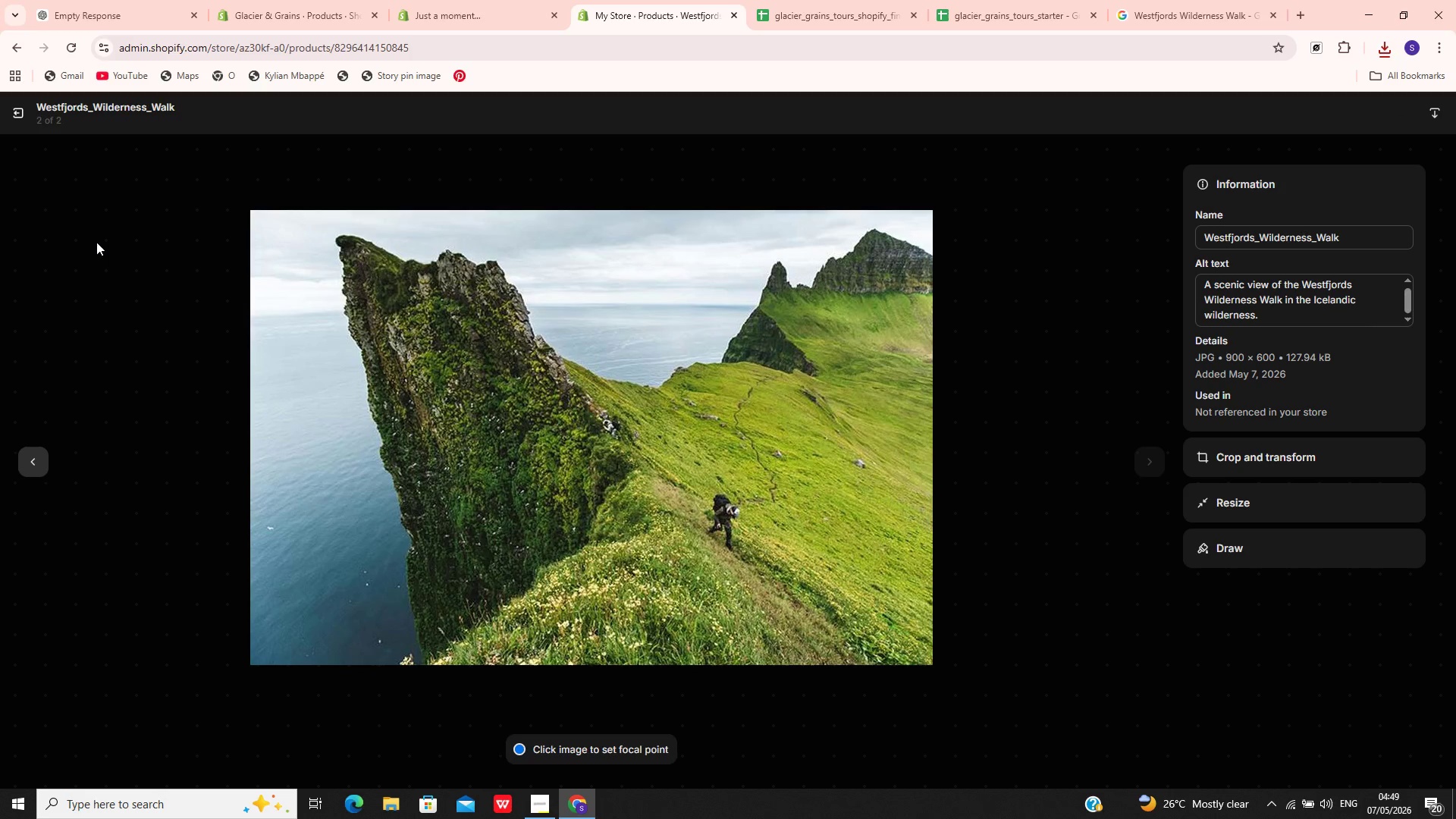 
wait(5.42)
 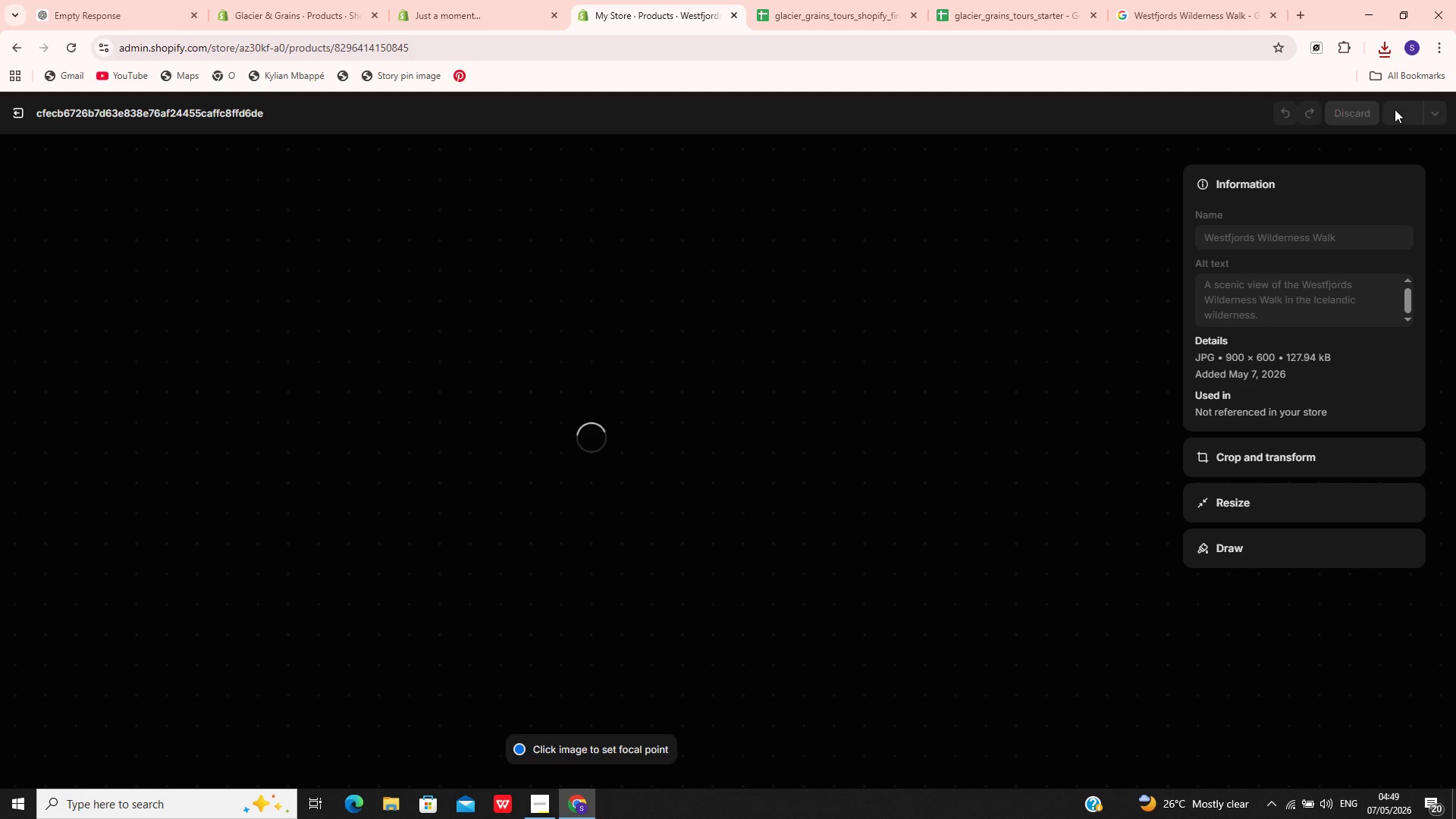 
left_click([21, 113])
 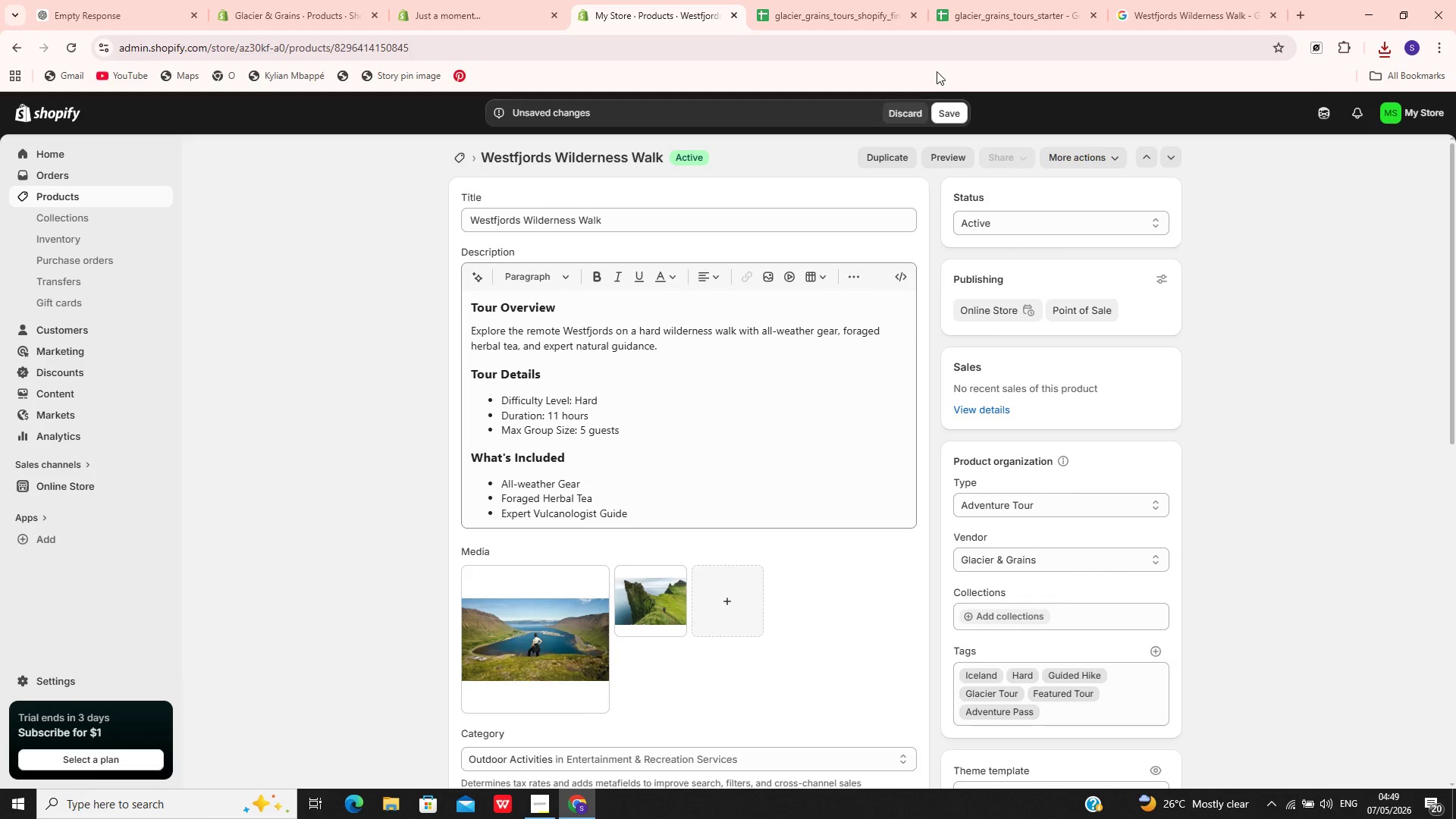 
left_click([946, 115])
 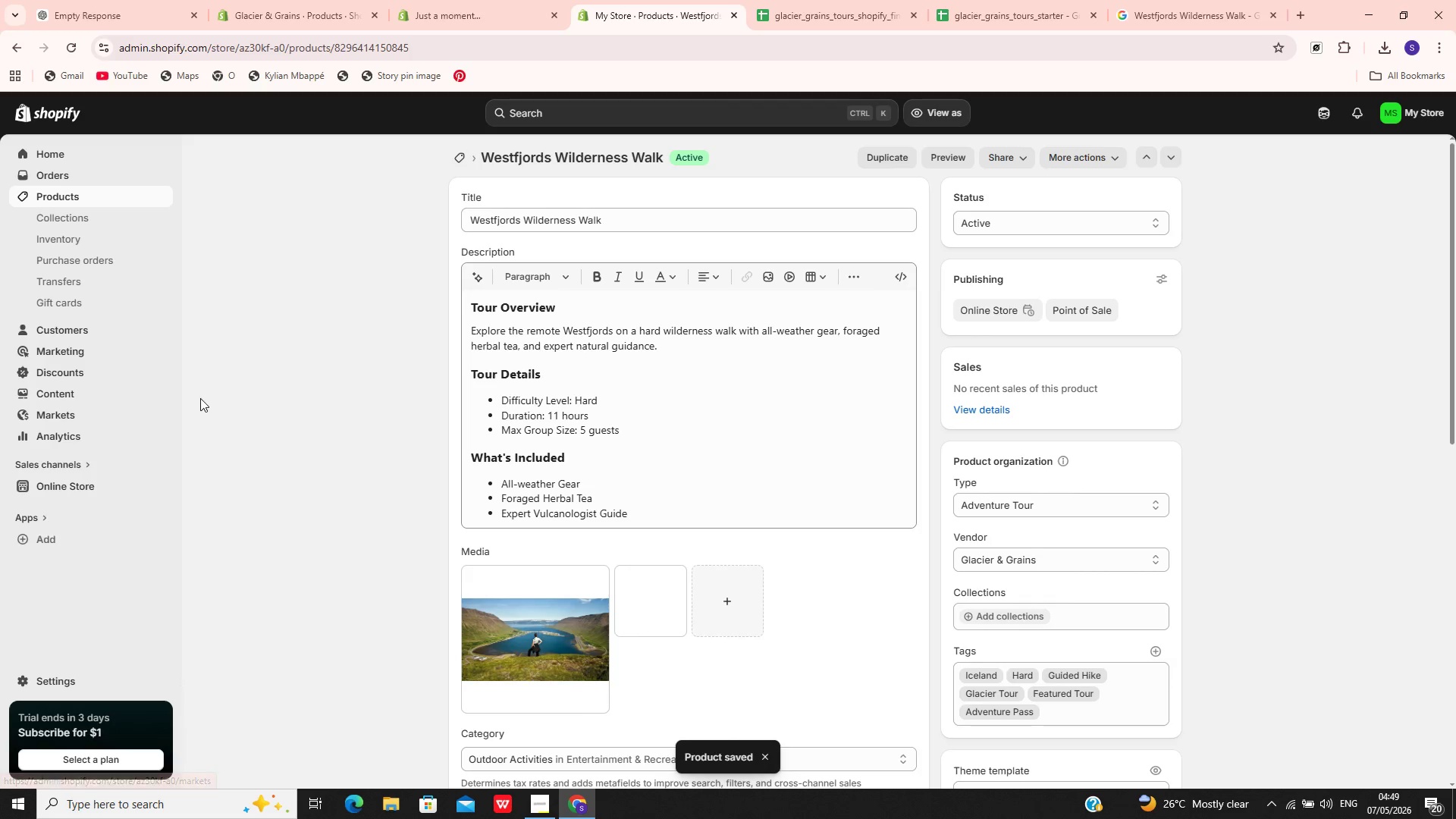 
wait(7.5)
 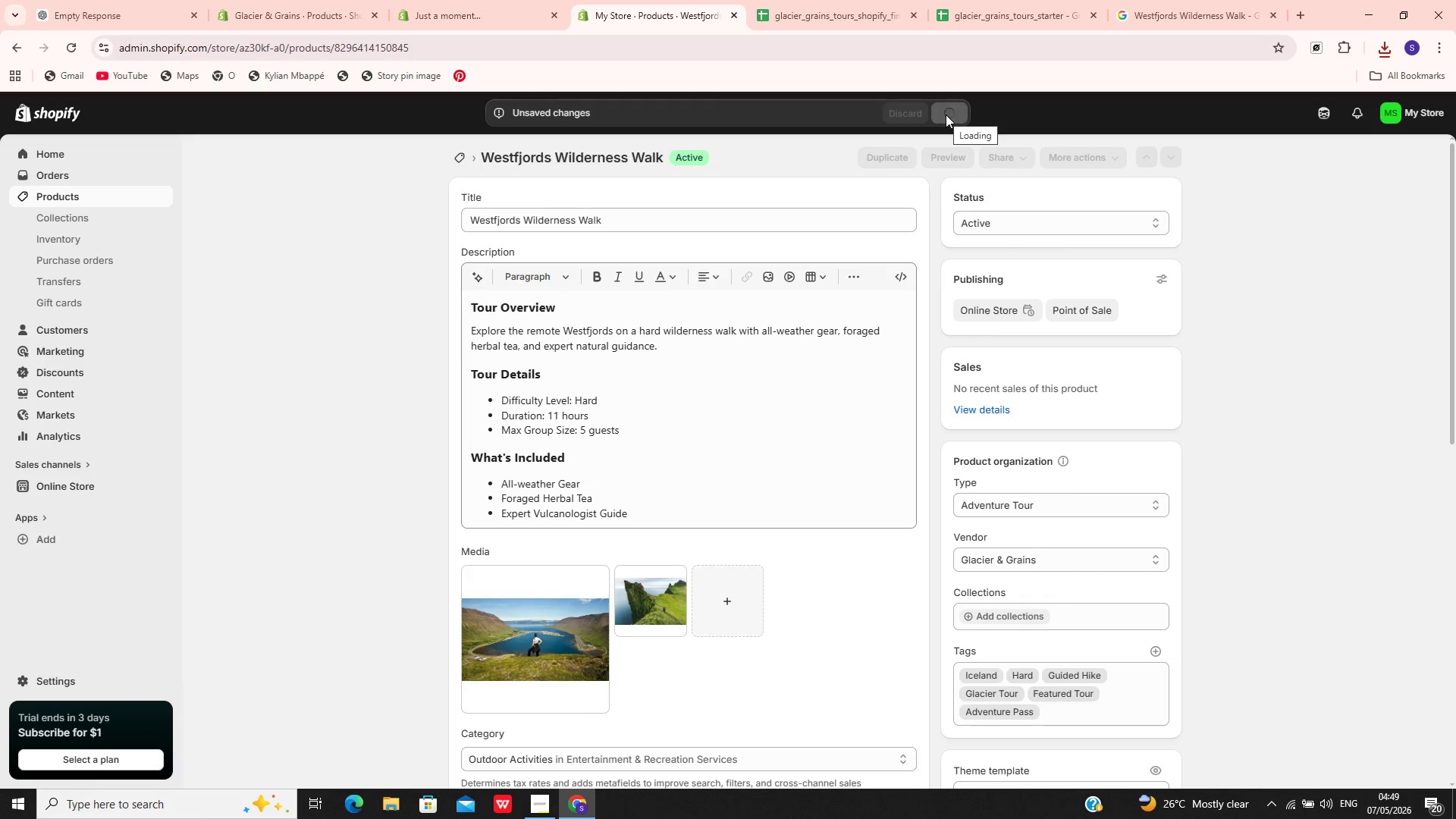 
left_click([61, 196])
 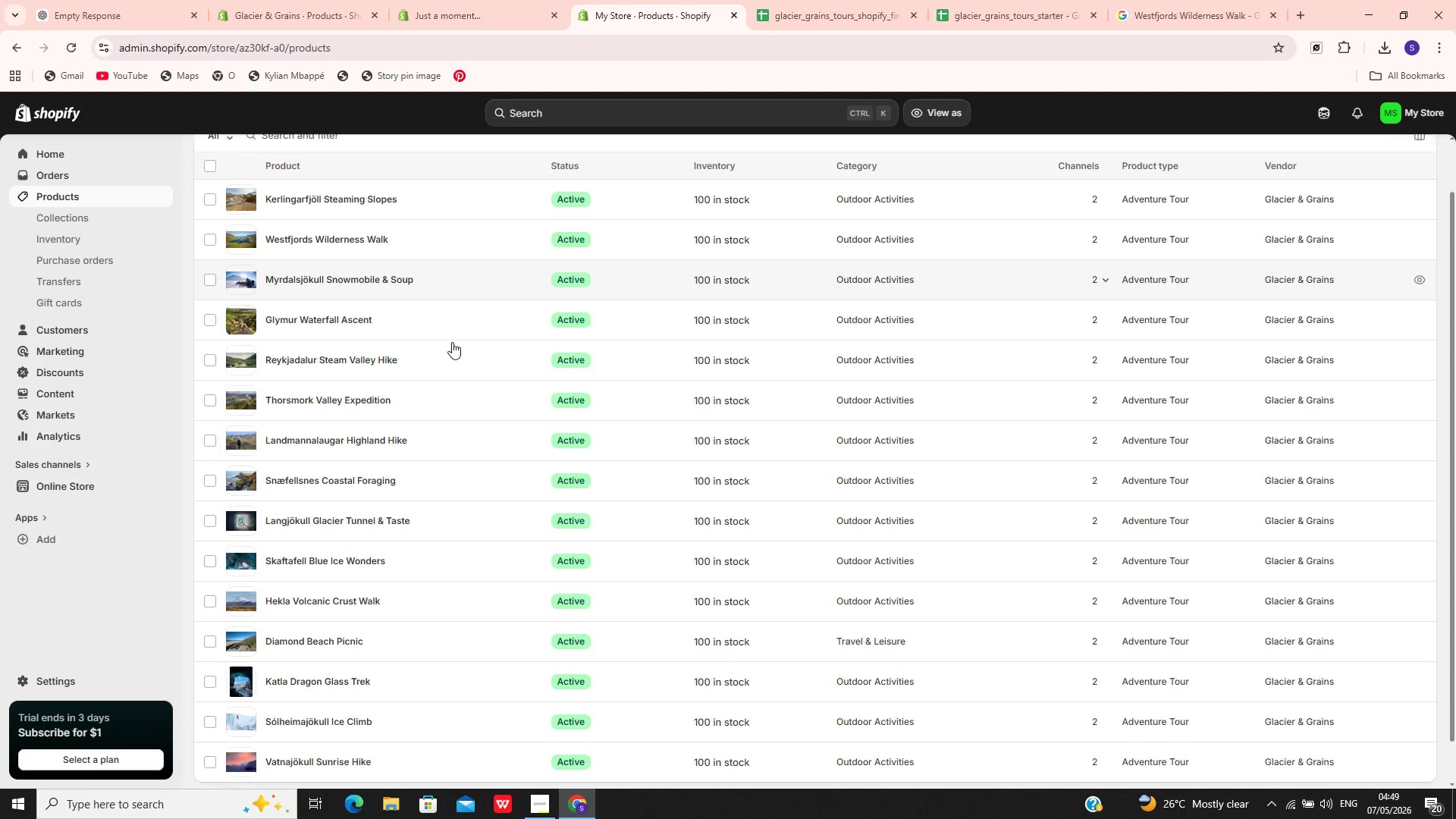 
wait(6.45)
 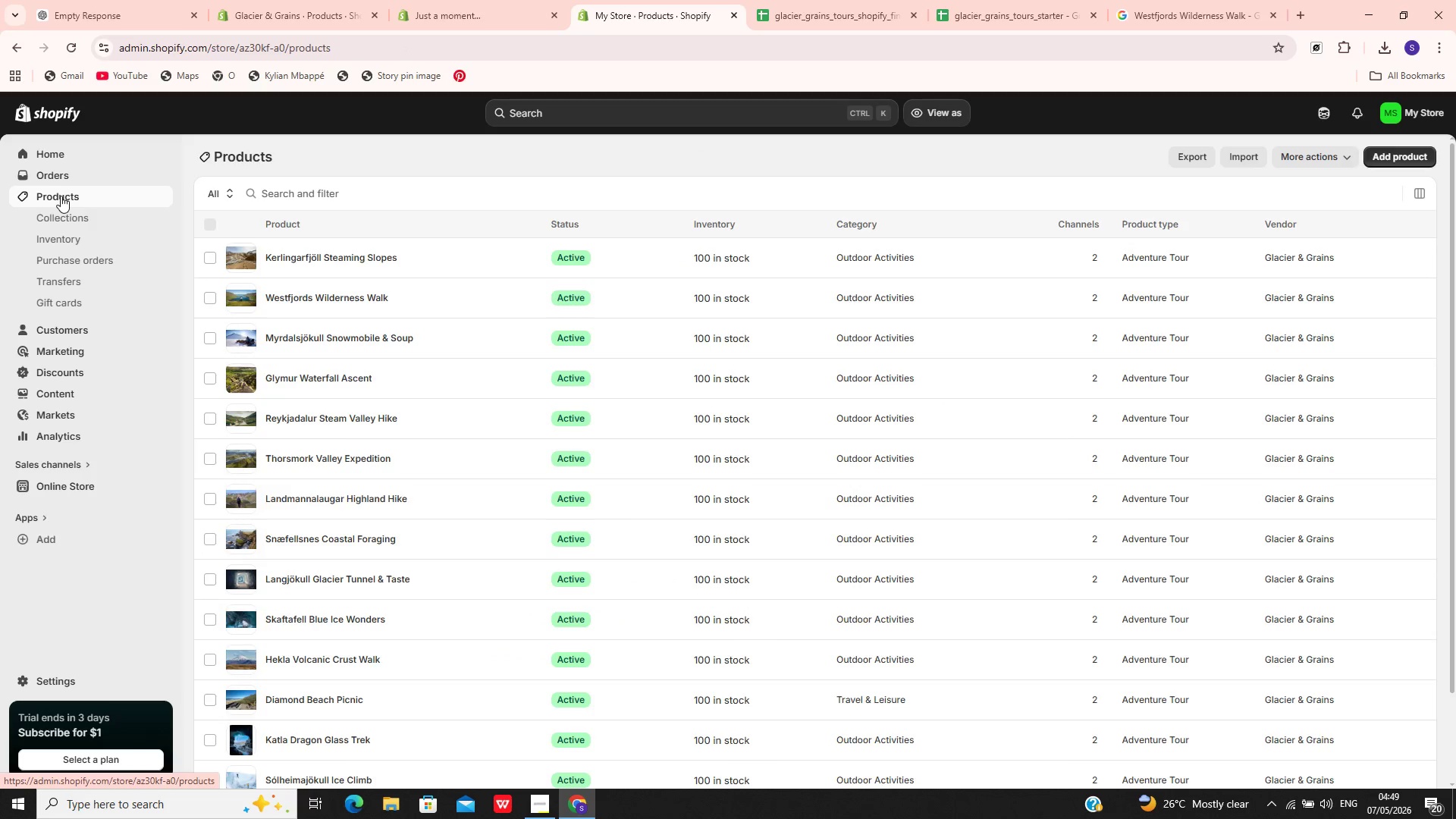 
left_click([463, 294])
 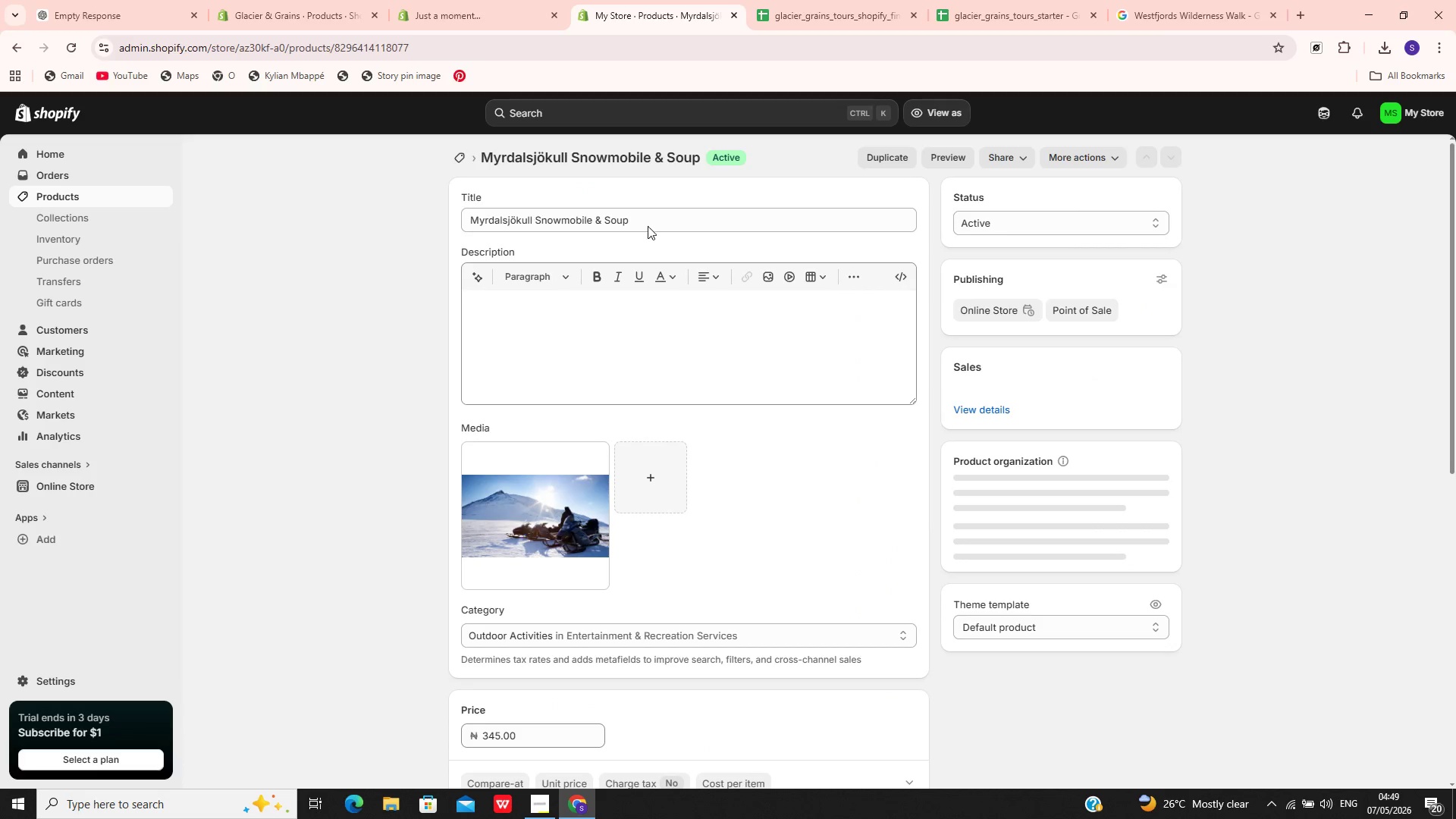 
left_click([655, 216])
 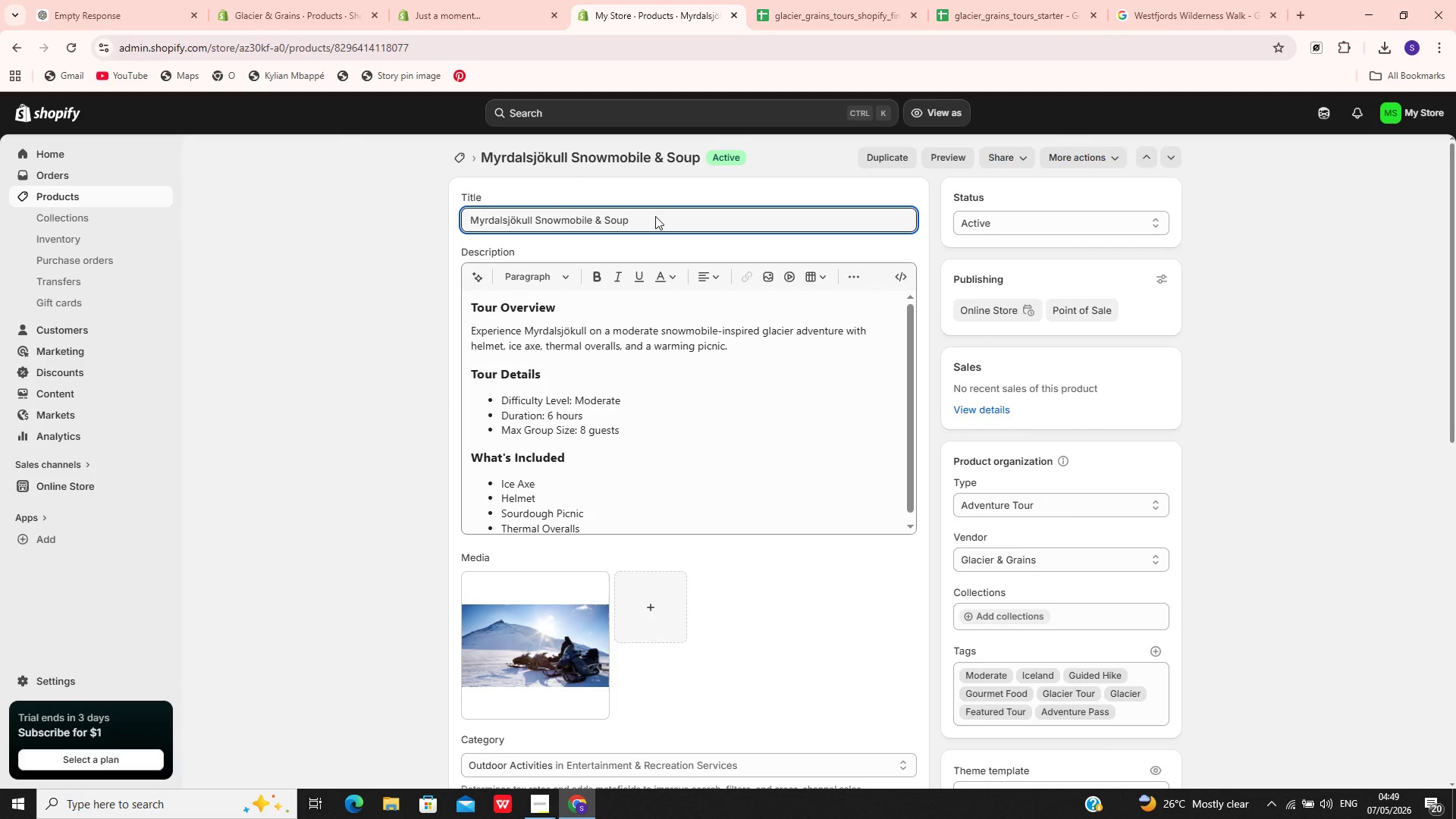 
key(Control+A)
 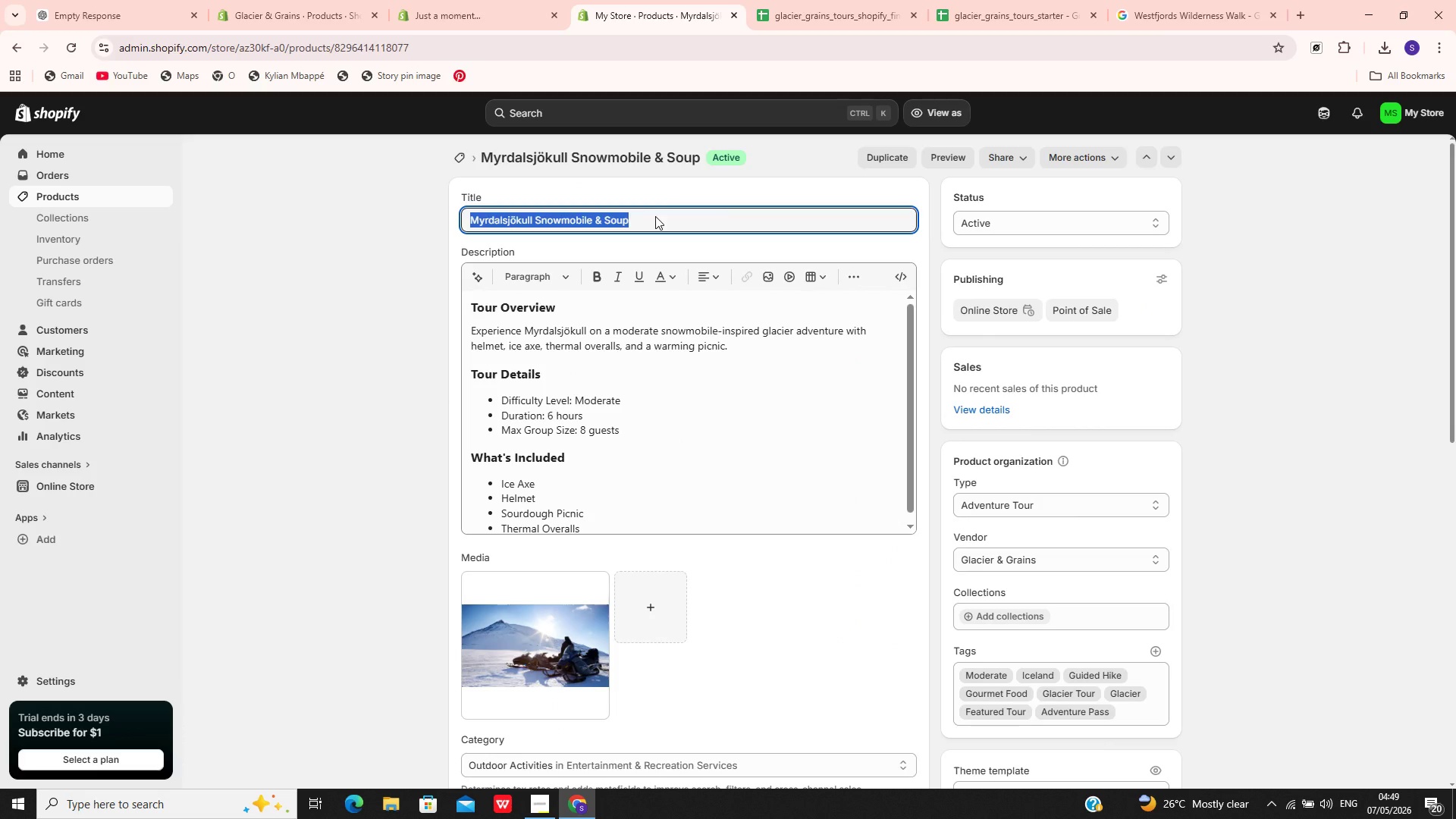 
hold_key(key=C, duration=0.33)
 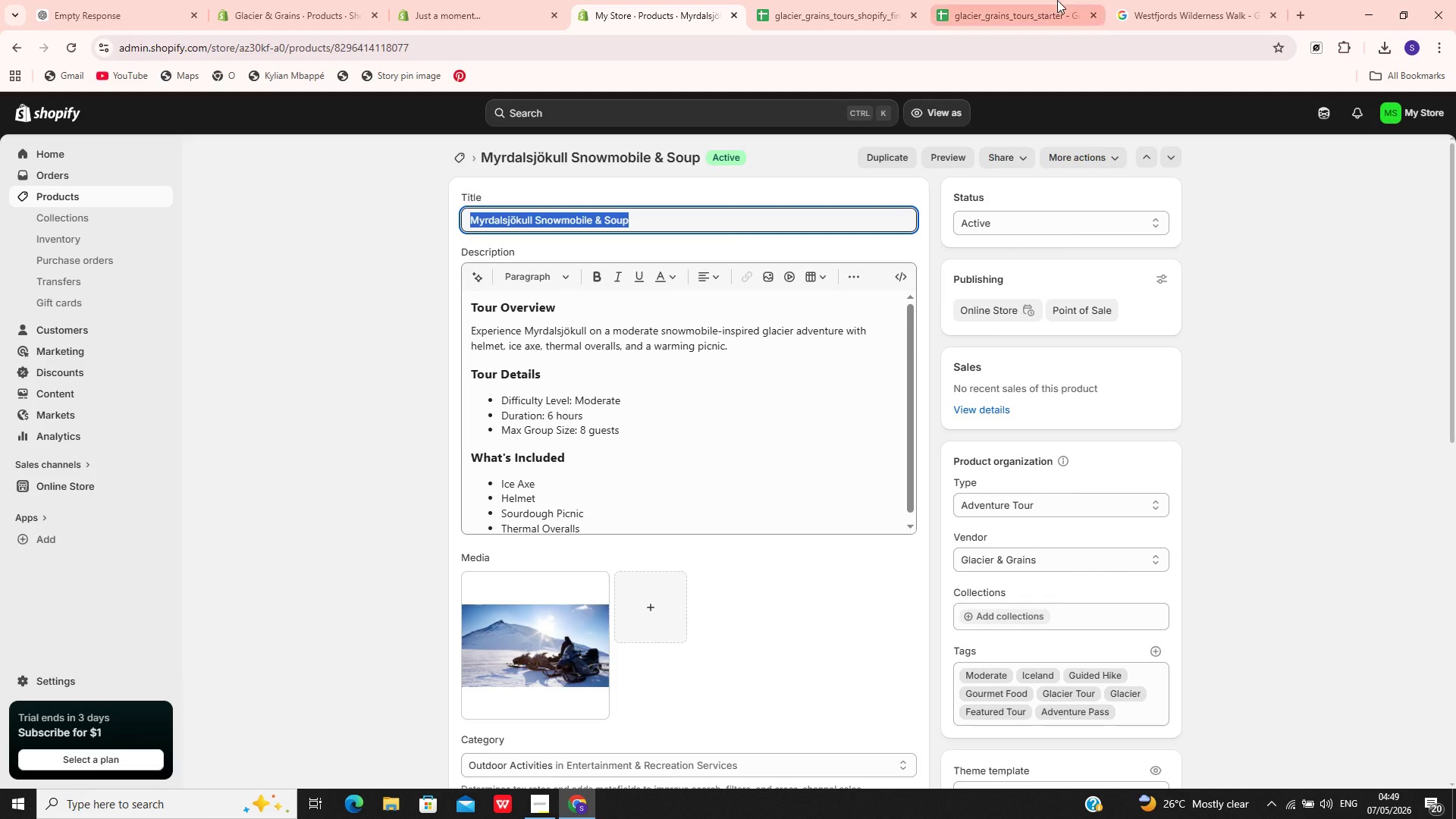 
left_click([1154, 0])
 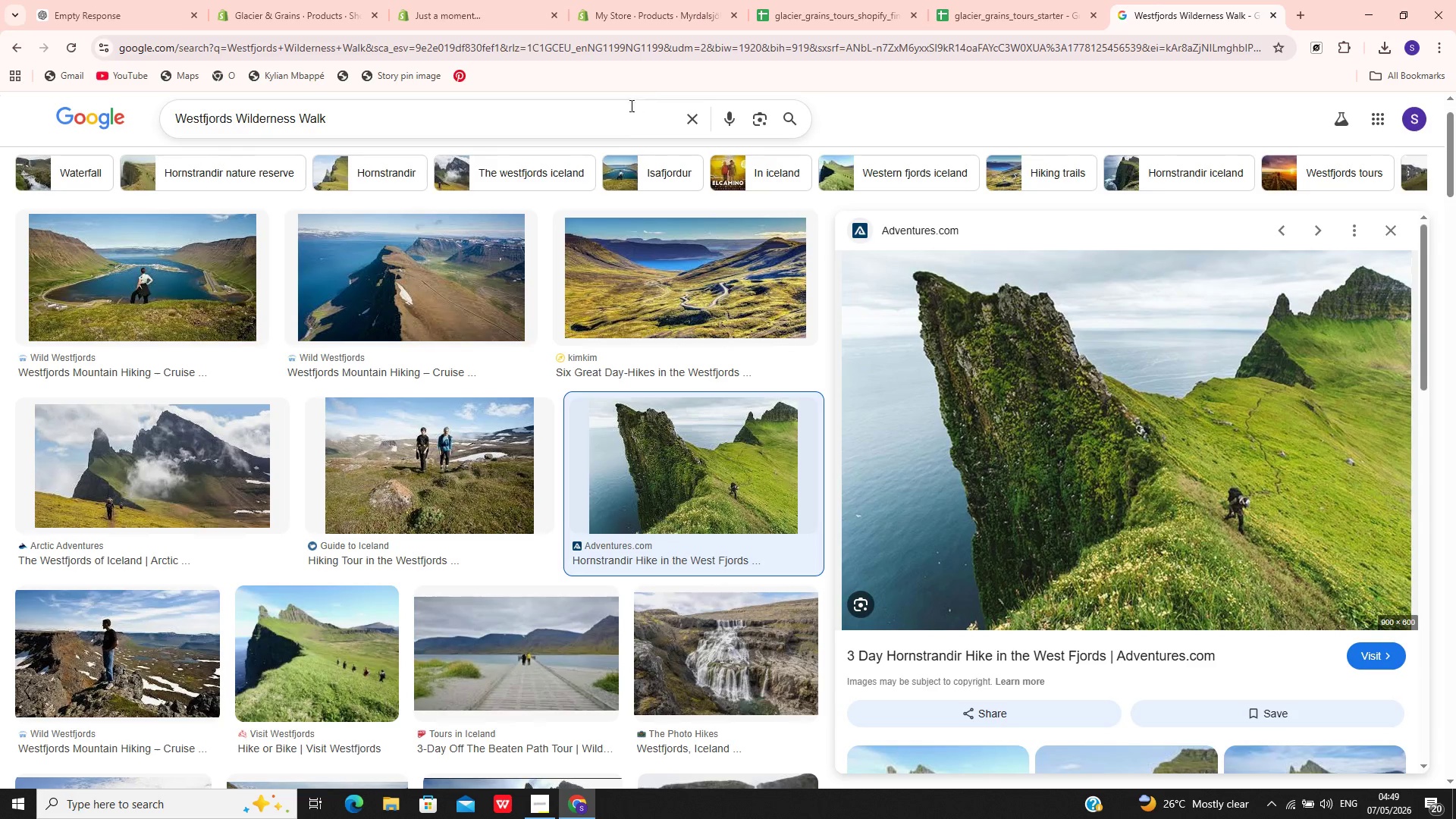 
left_click([629, 121])
 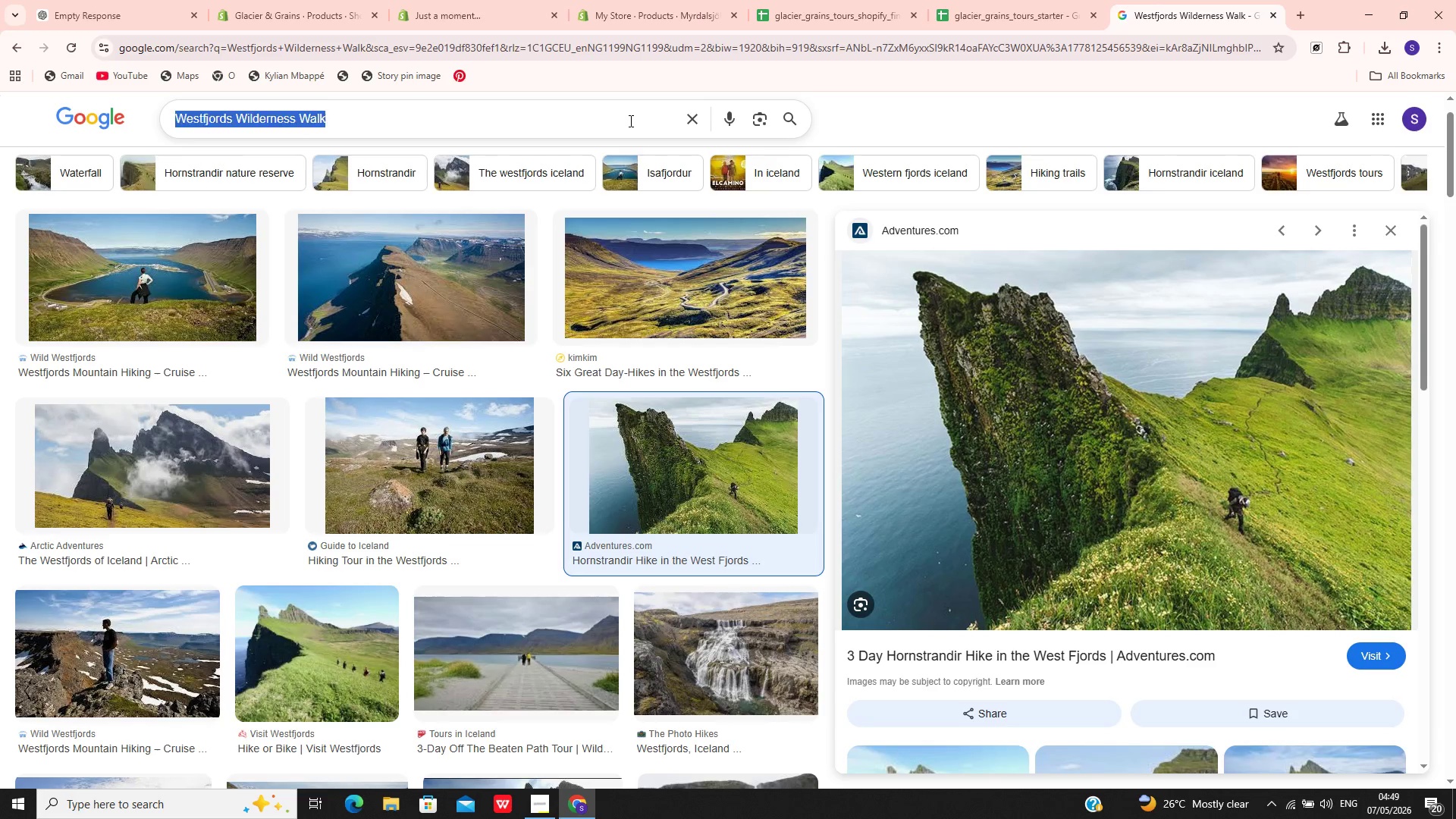 
key(Control+A)
 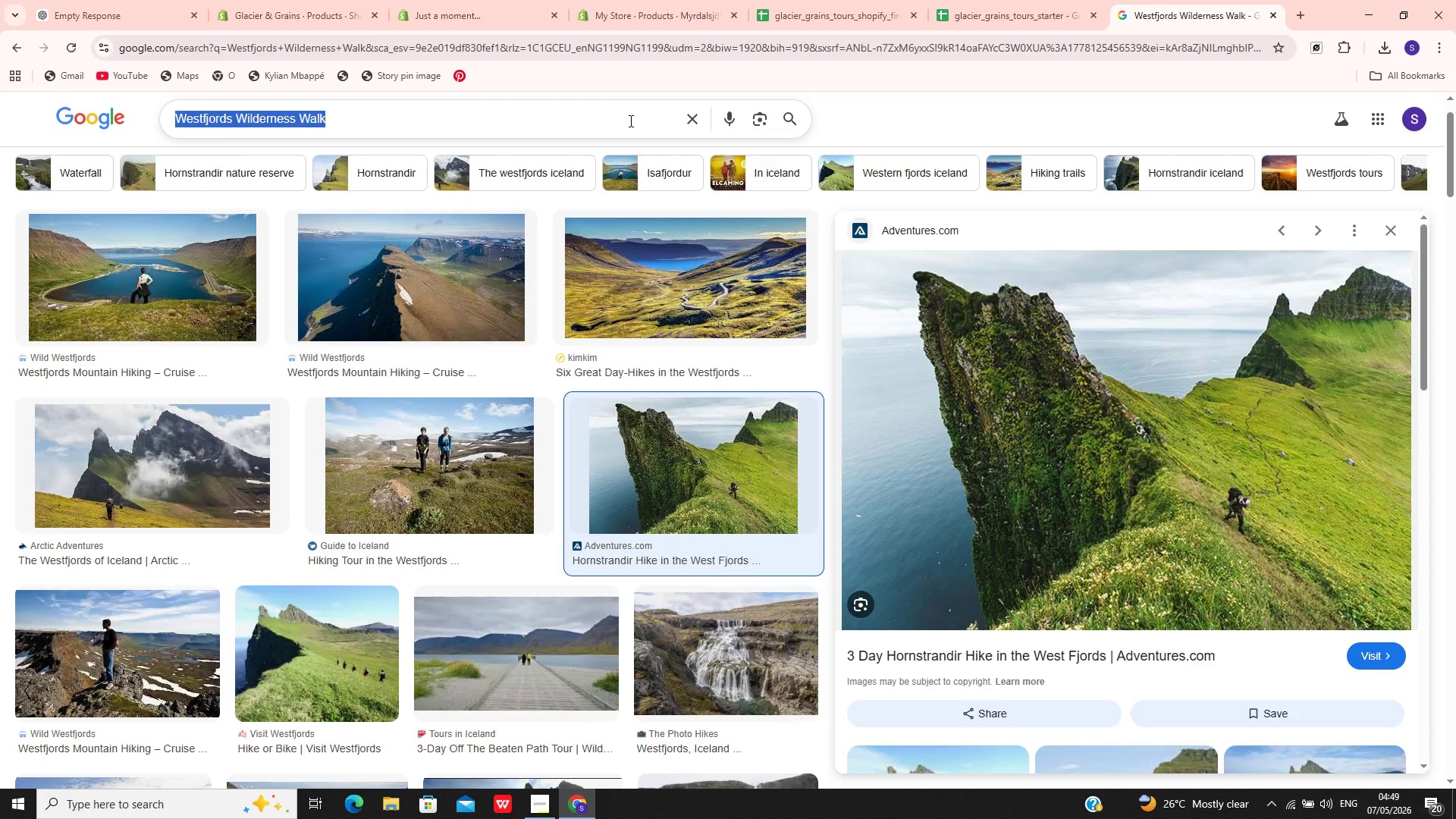 
key(Control+V)
 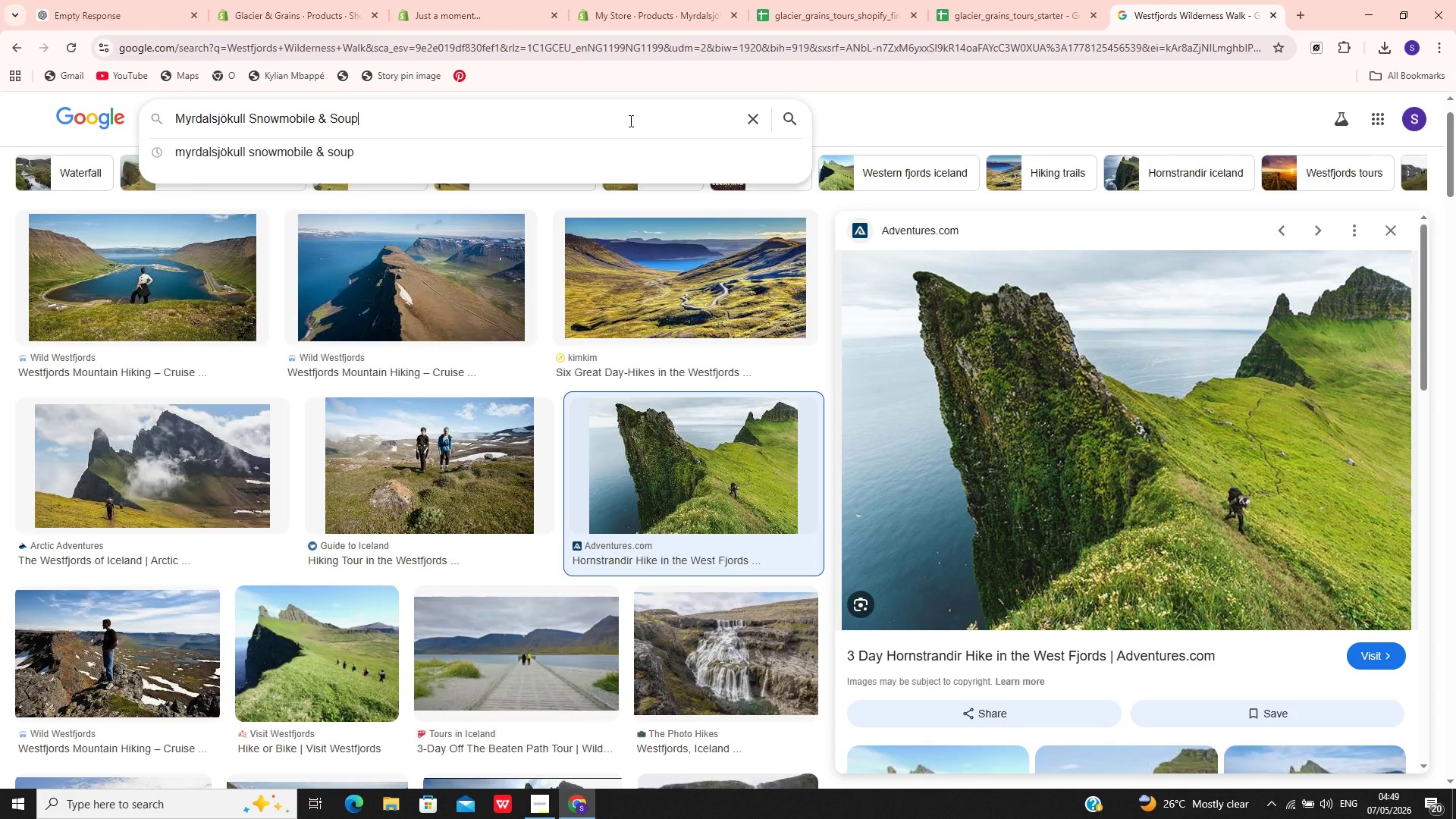 
wait(5.89)
 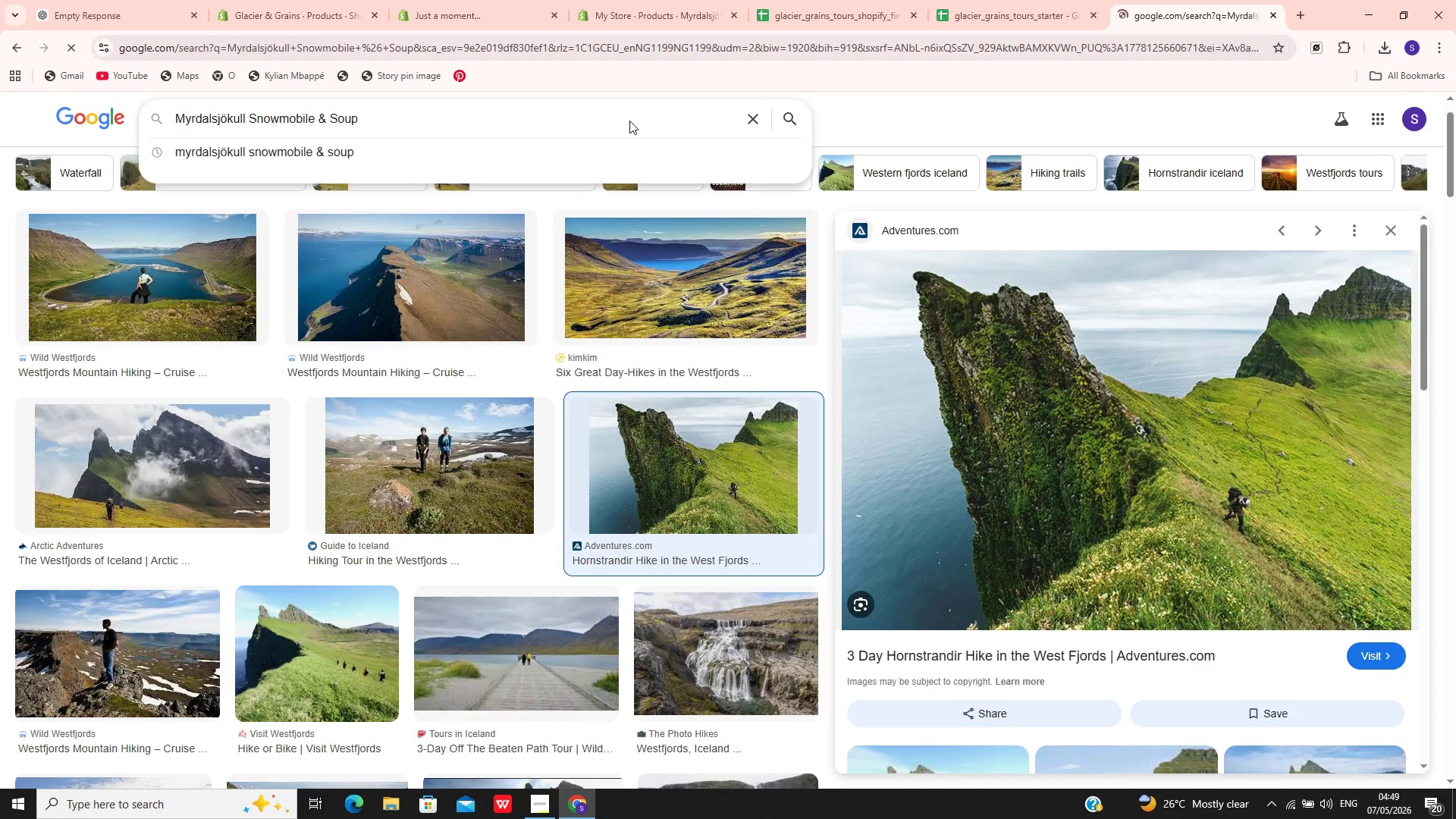 
left_click([1078, 333])
 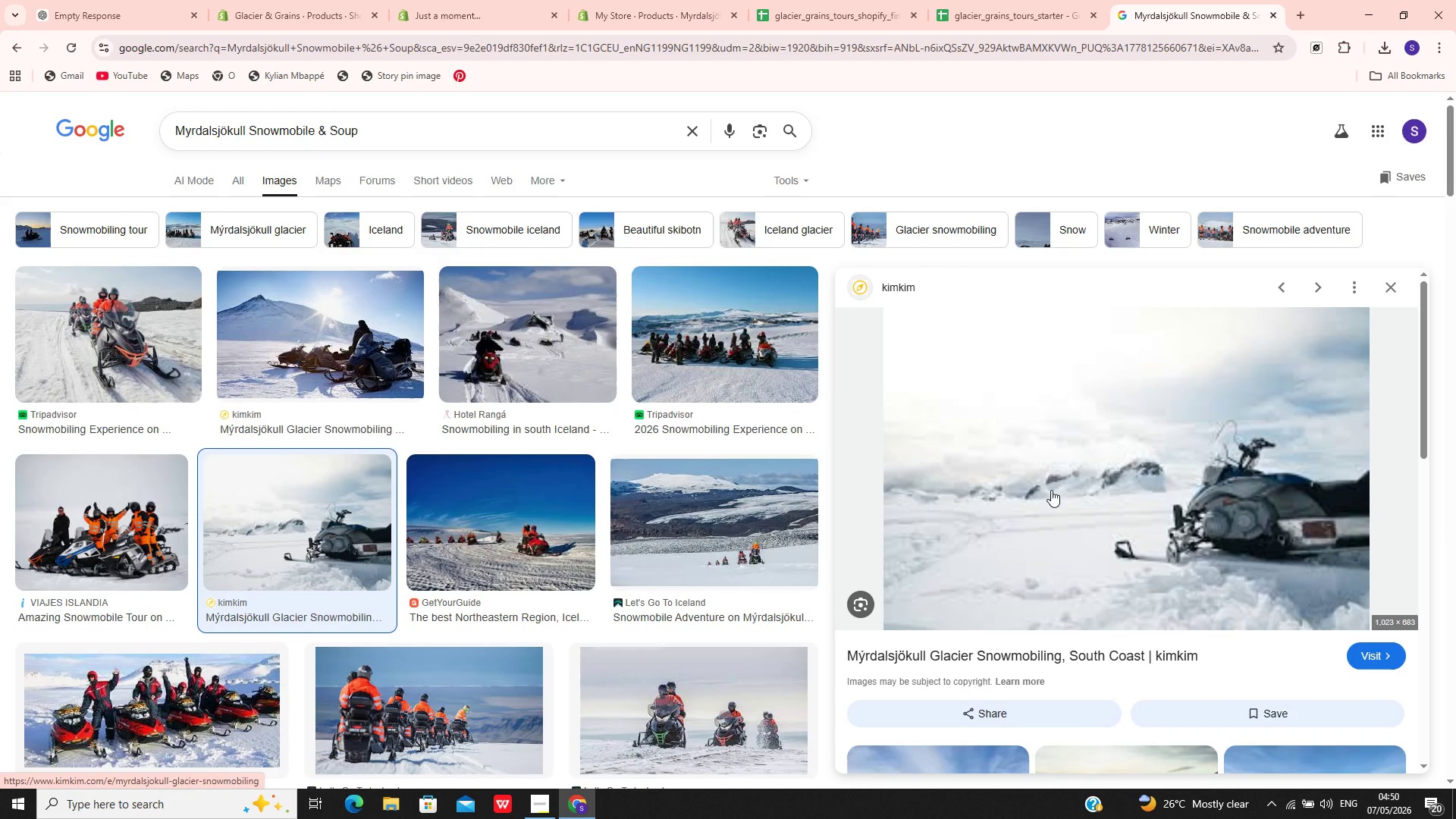 
right_click([1051, 490])
 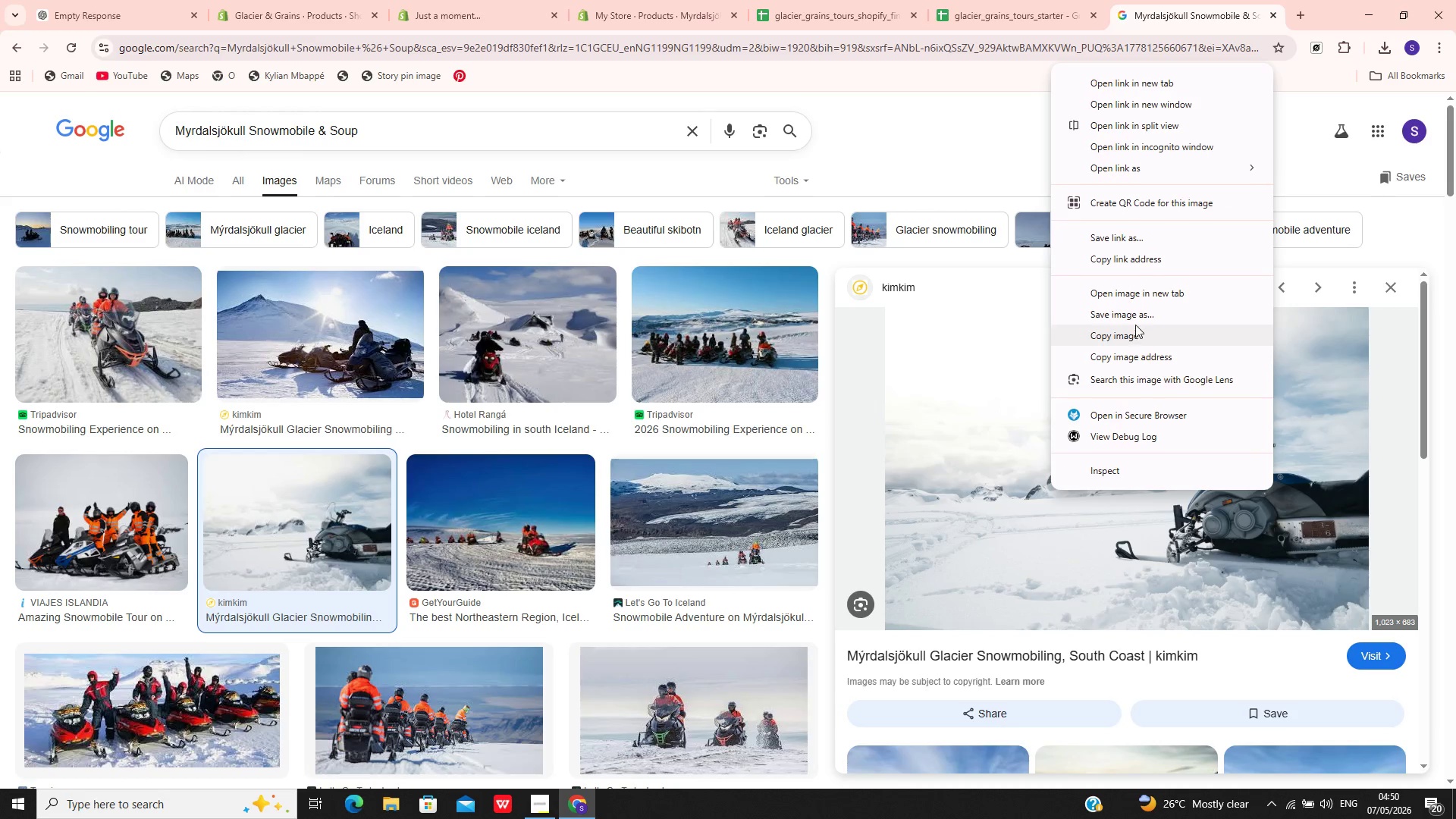 
left_click([1136, 315])
 